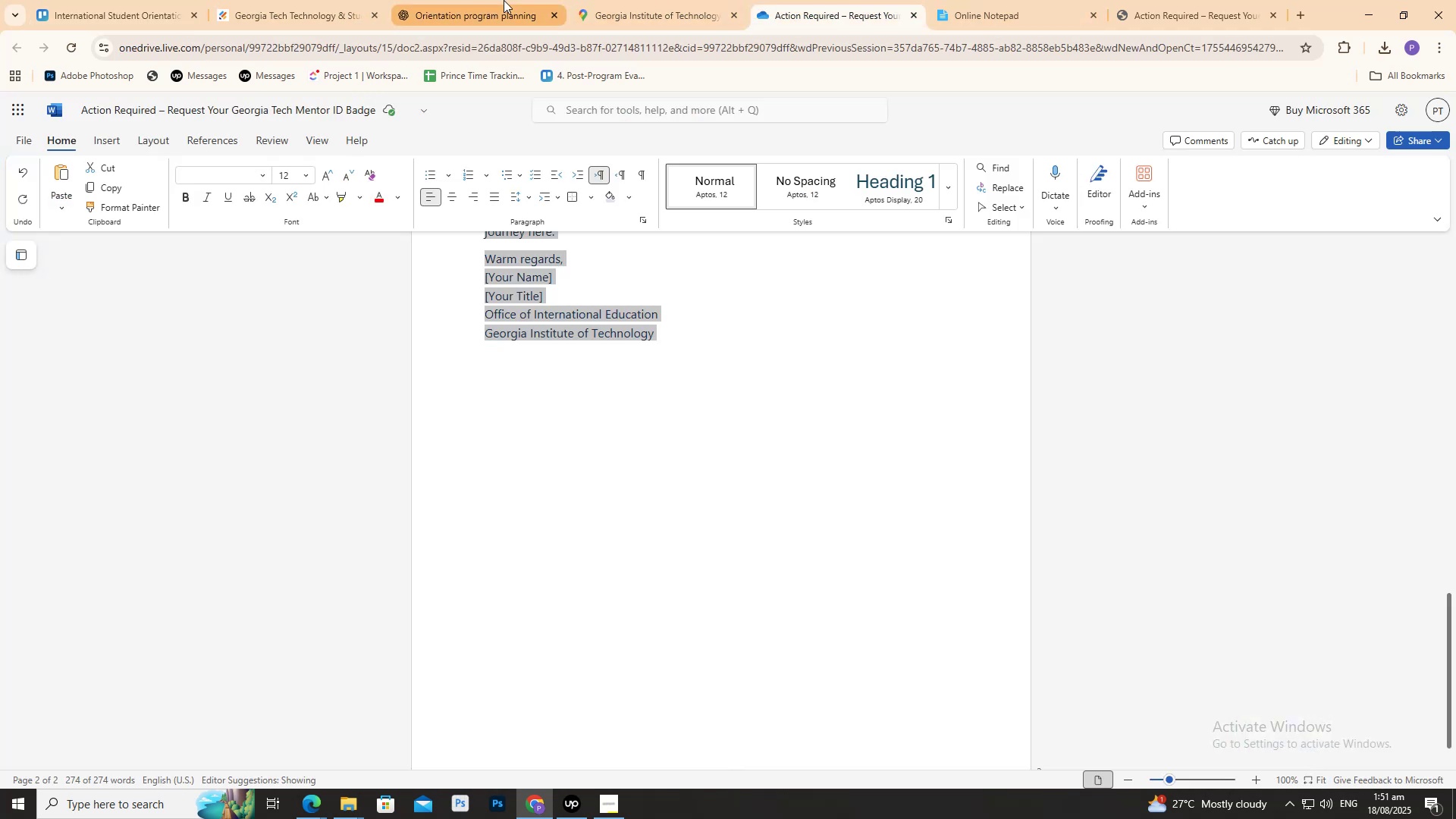 
triple_click([504, 0])
 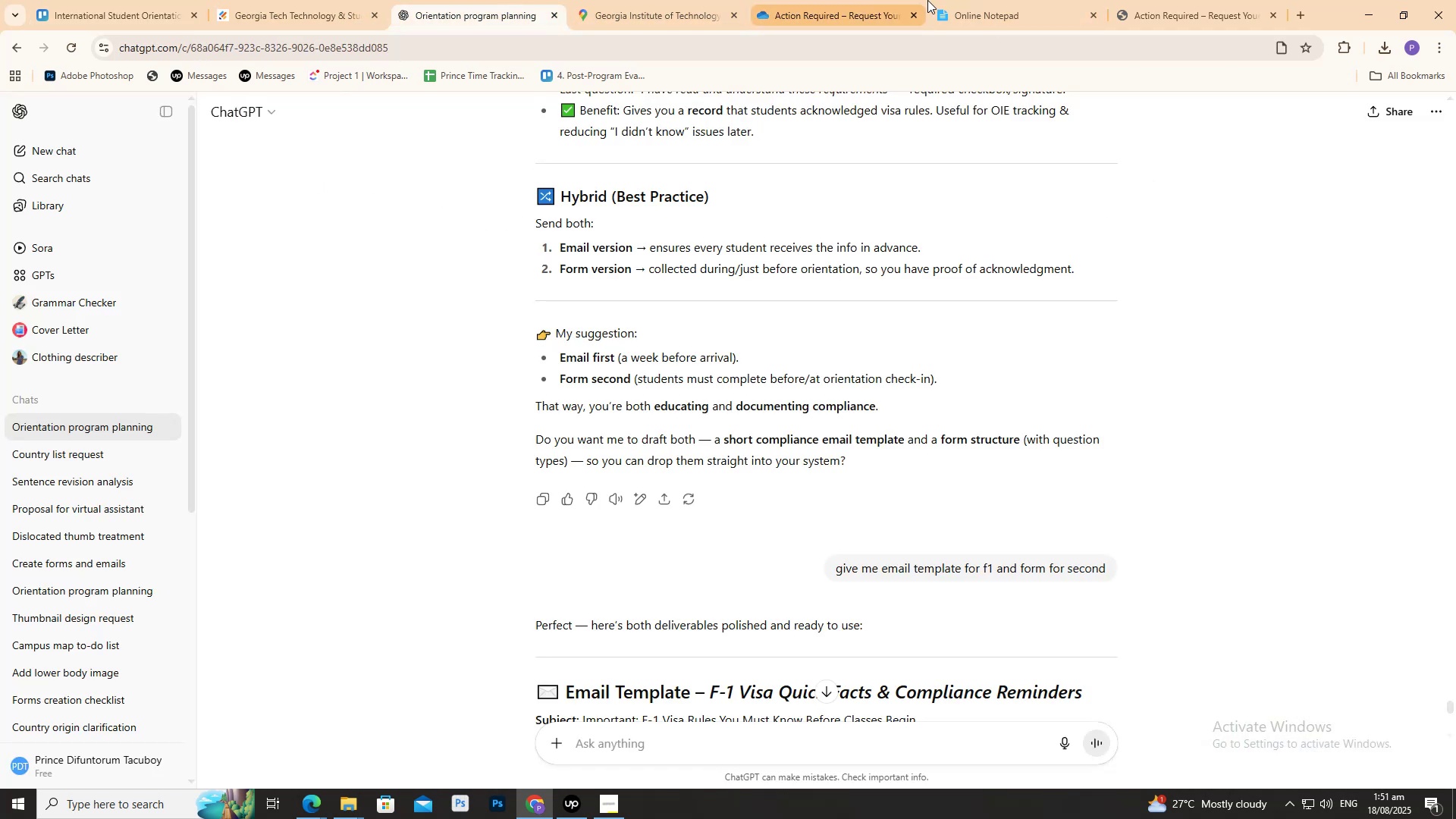 
triple_click([927, 0])
 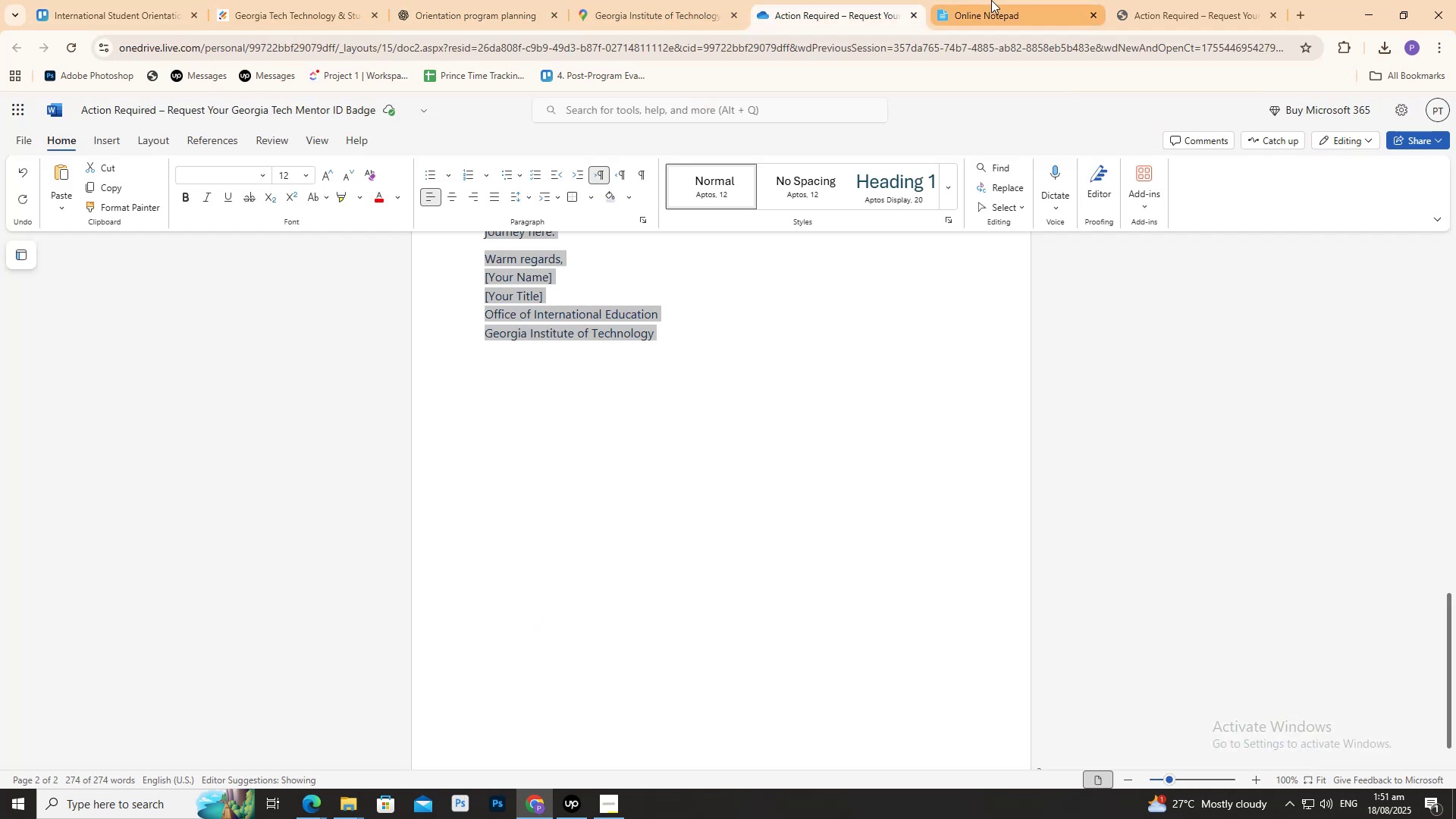 
triple_click([991, 0])
 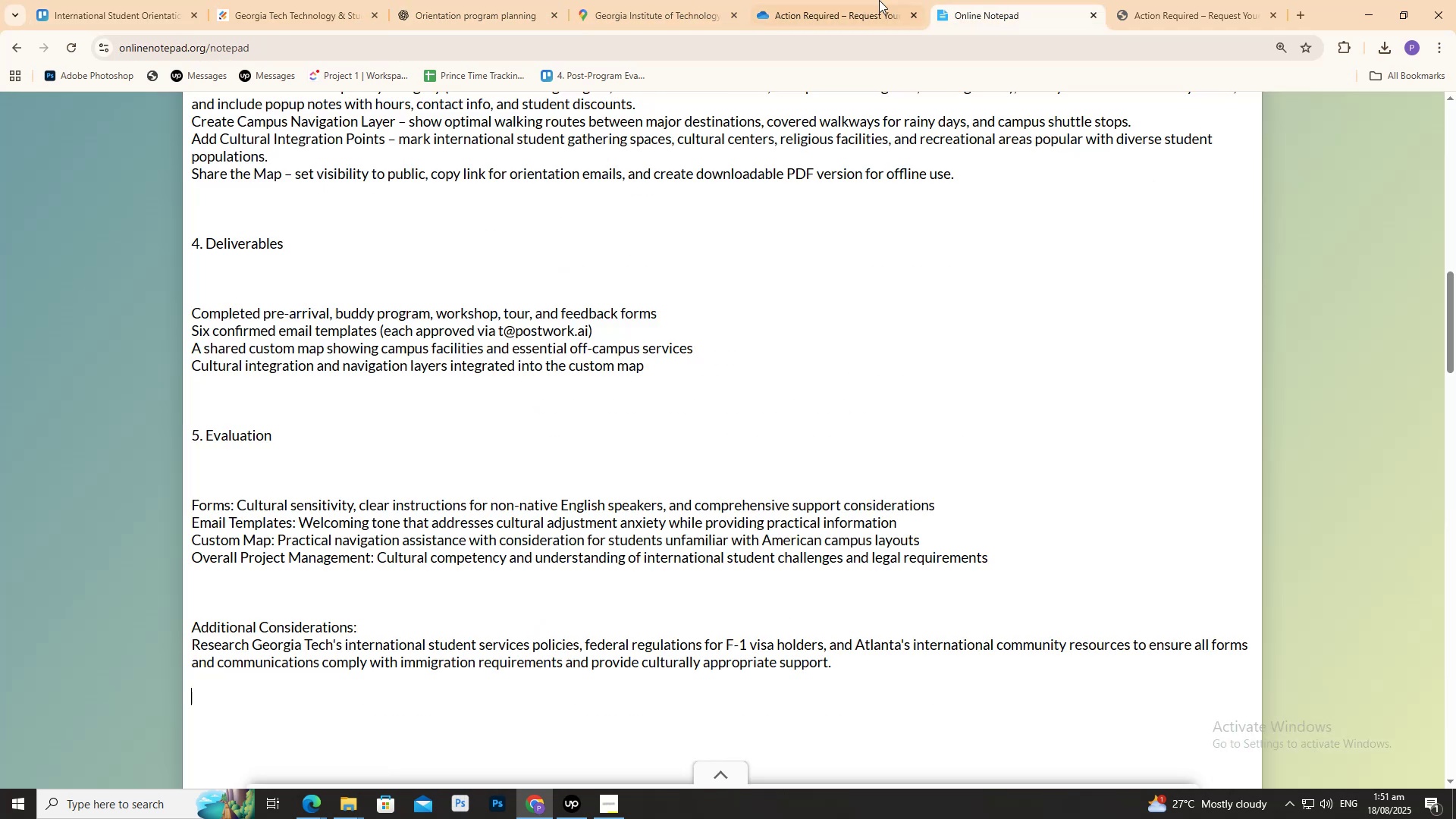 
triple_click([868, 0])
 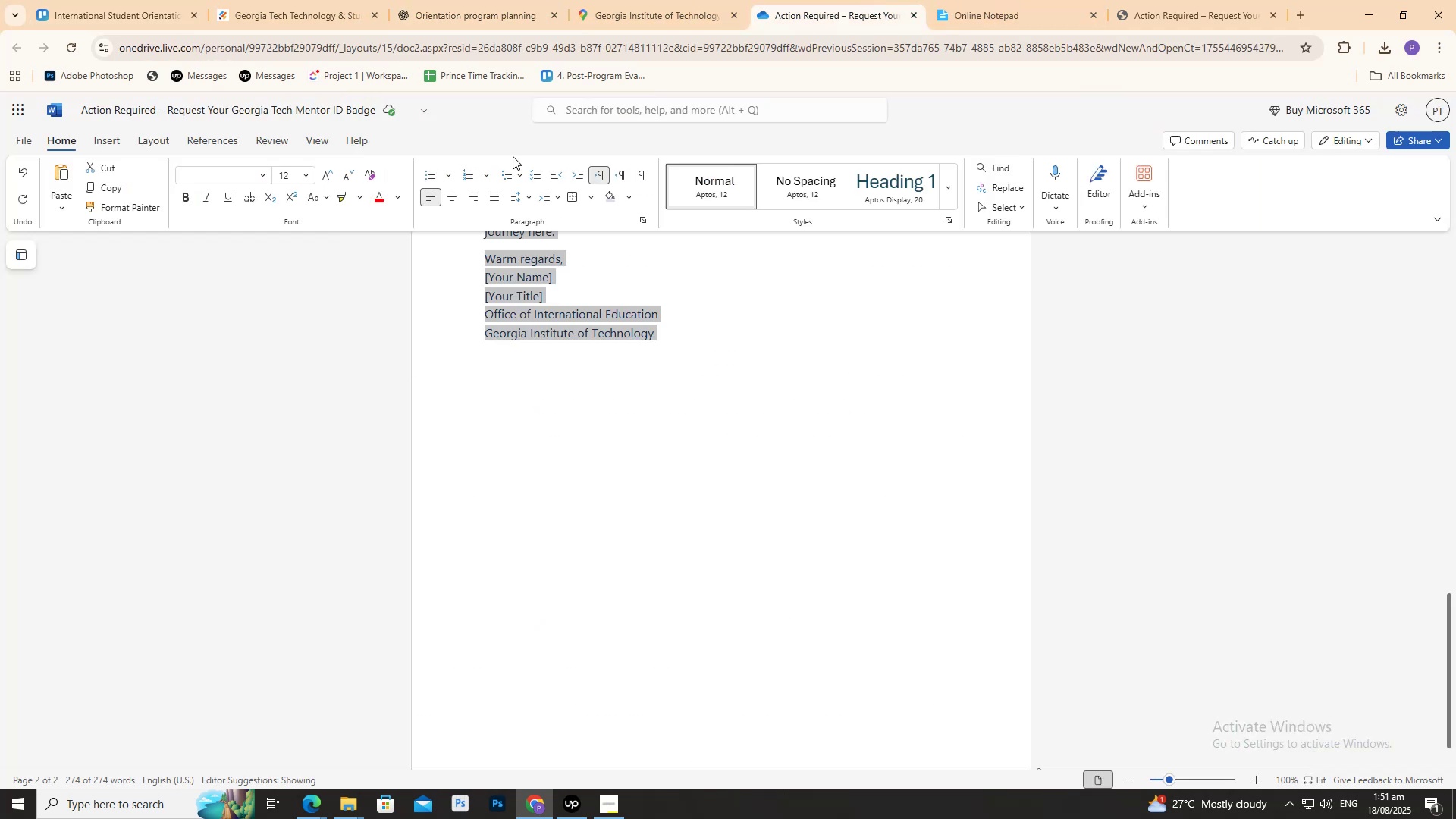 
scroll: coordinate [551, 318], scroll_direction: up, amount: 2.0
 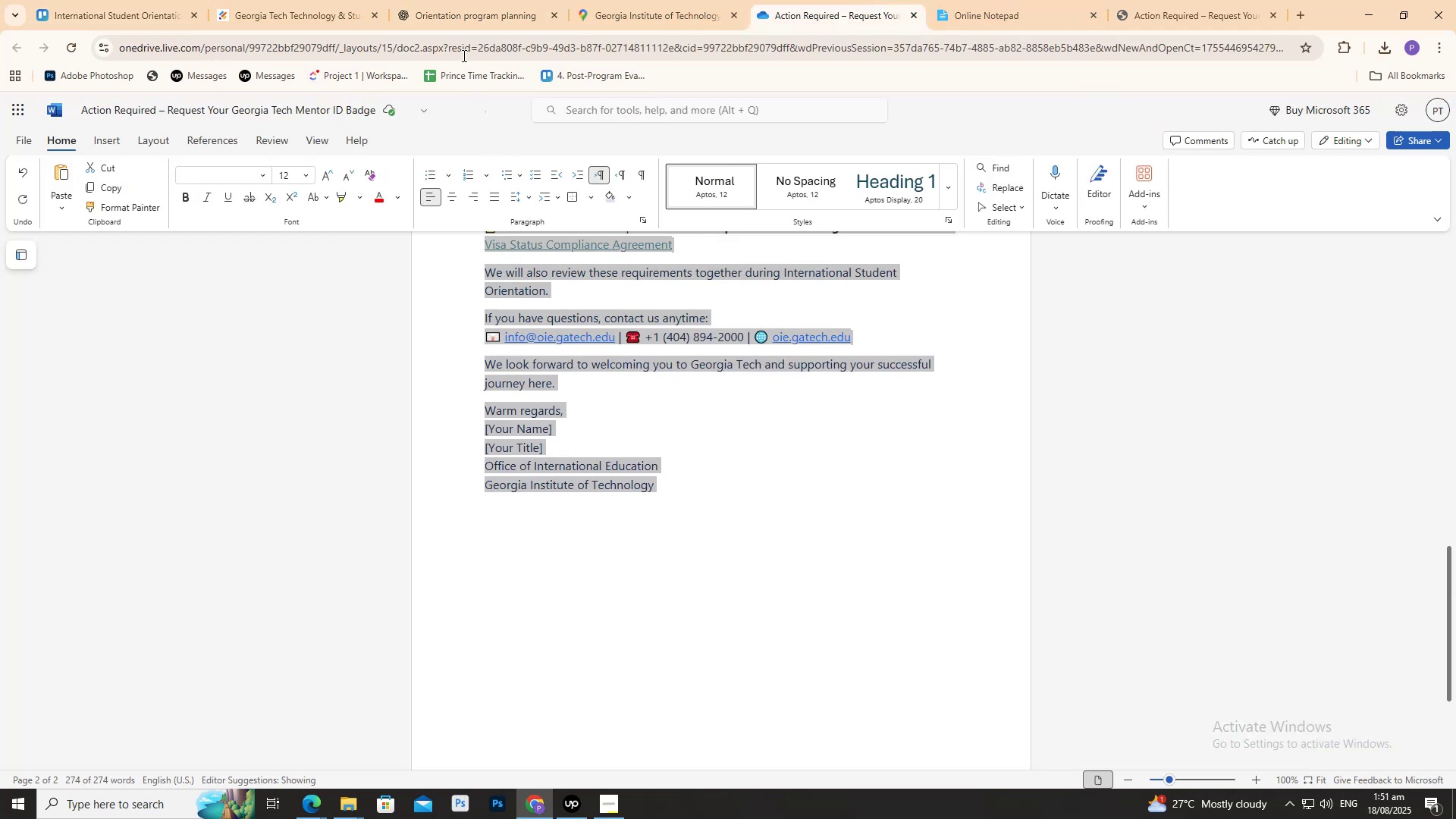 
left_click([460, 46])
 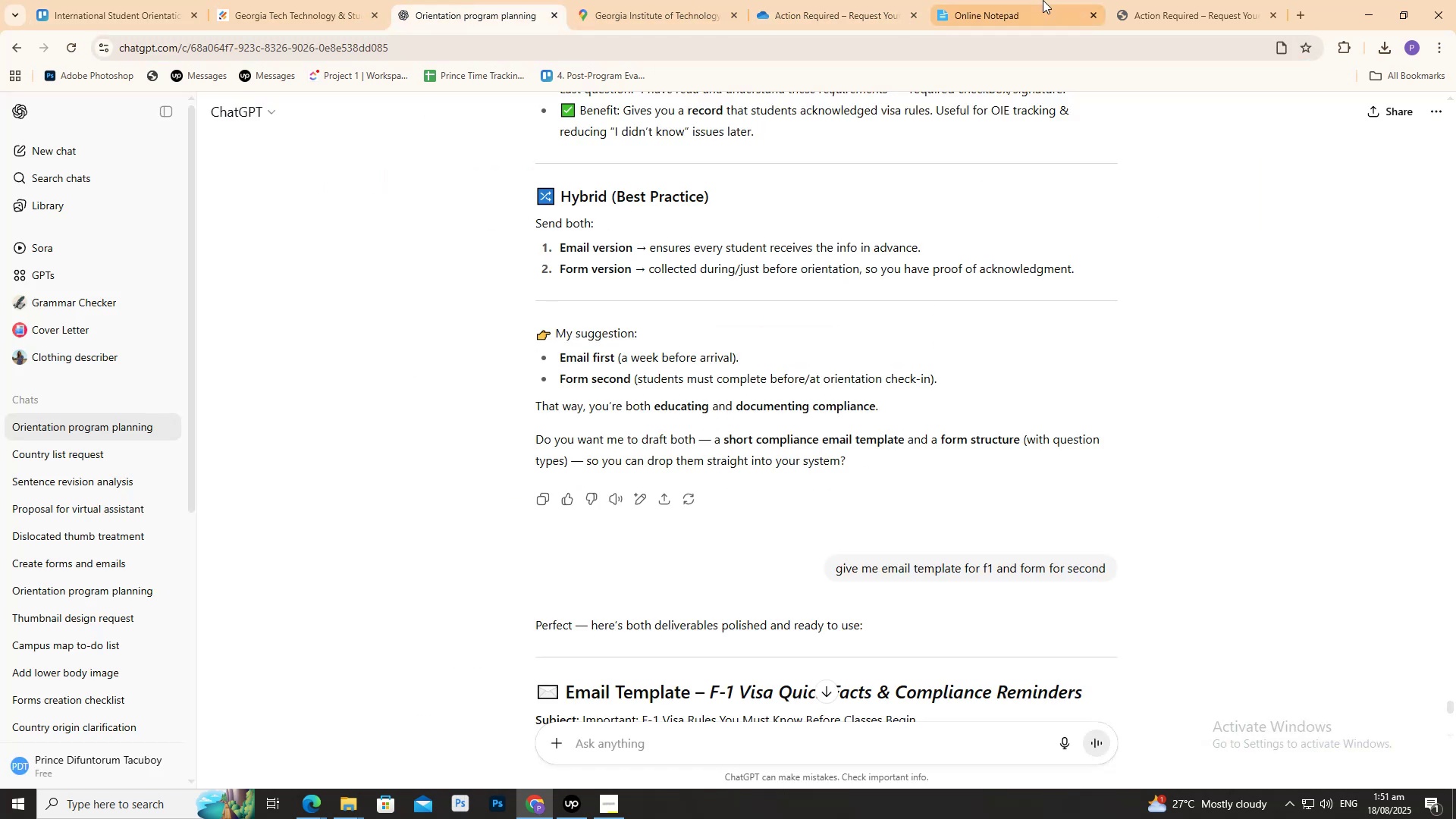 
left_click([1138, 0])
 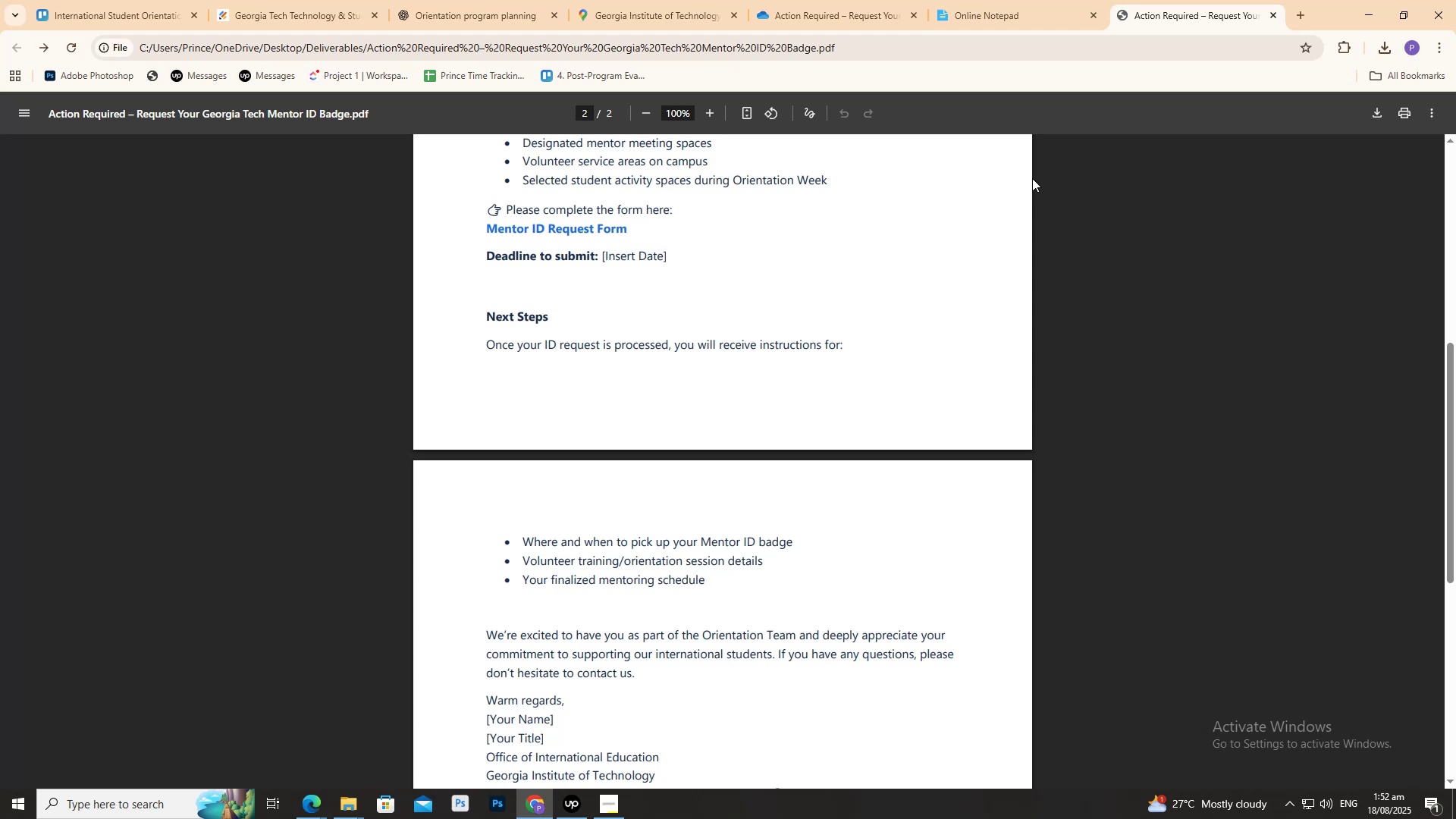 
wait(28.79)
 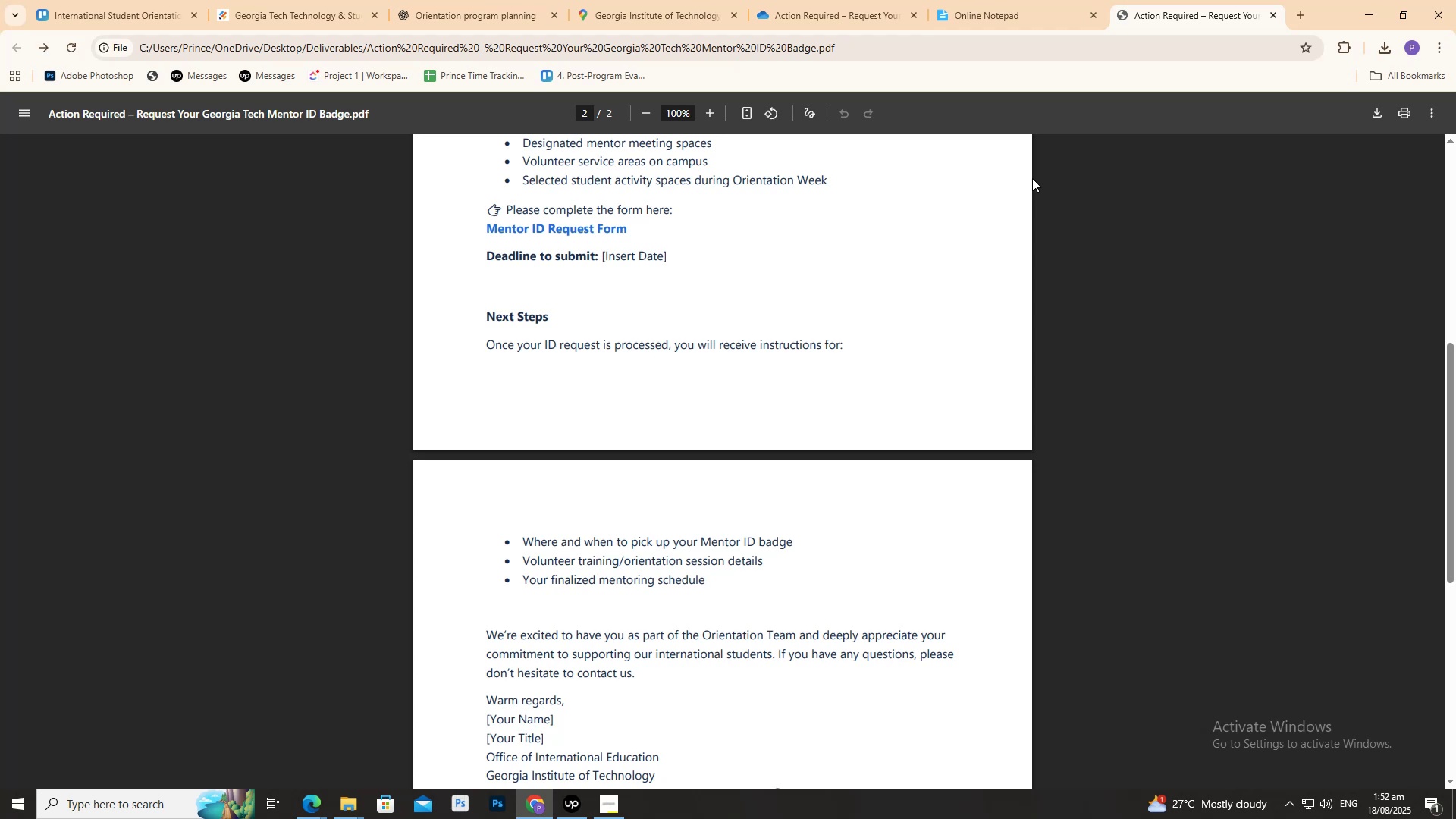 
left_click_drag(start_coordinate=[526, 544], to_coordinate=[818, 550])
 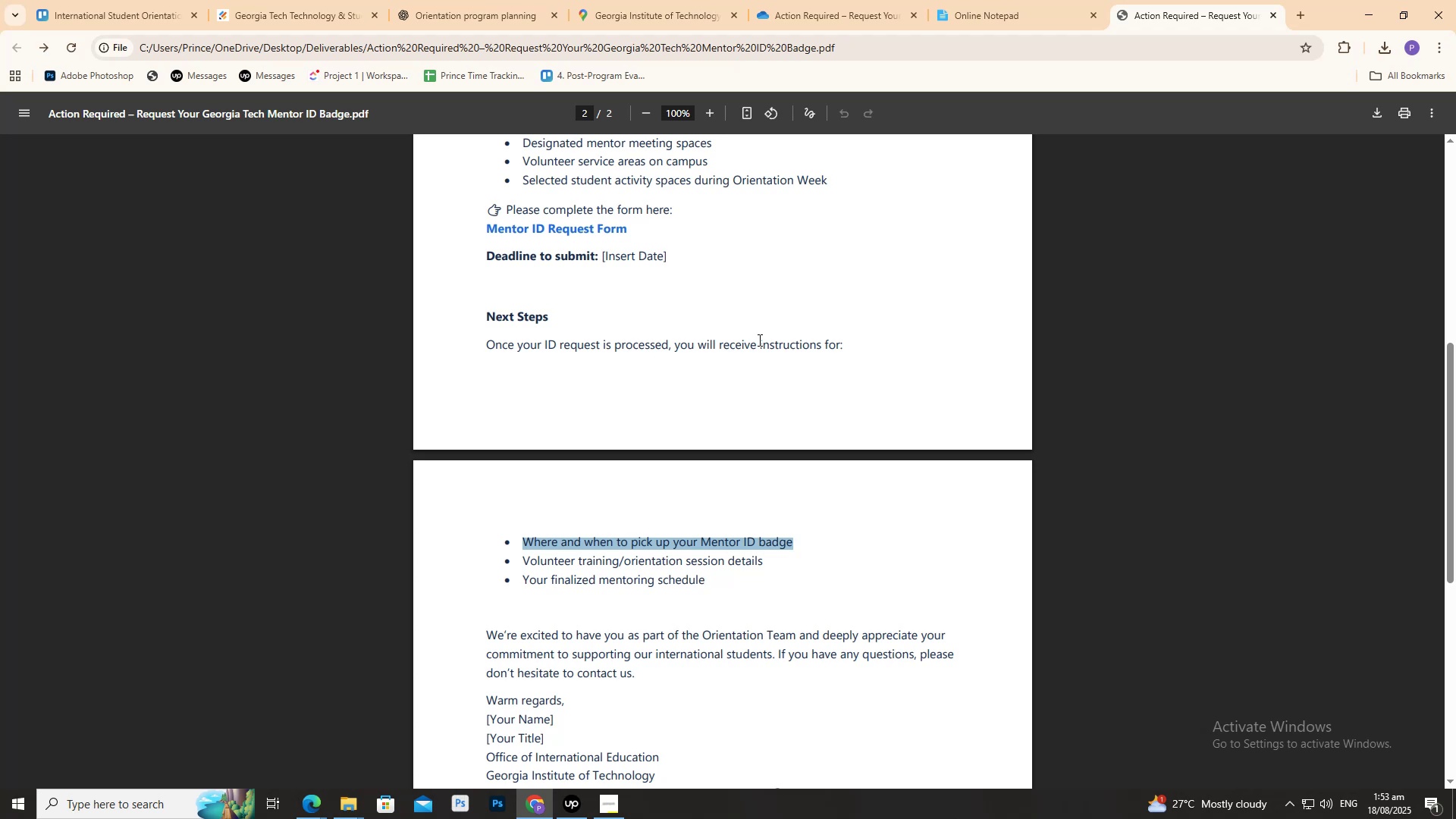 
wait(64.44)
 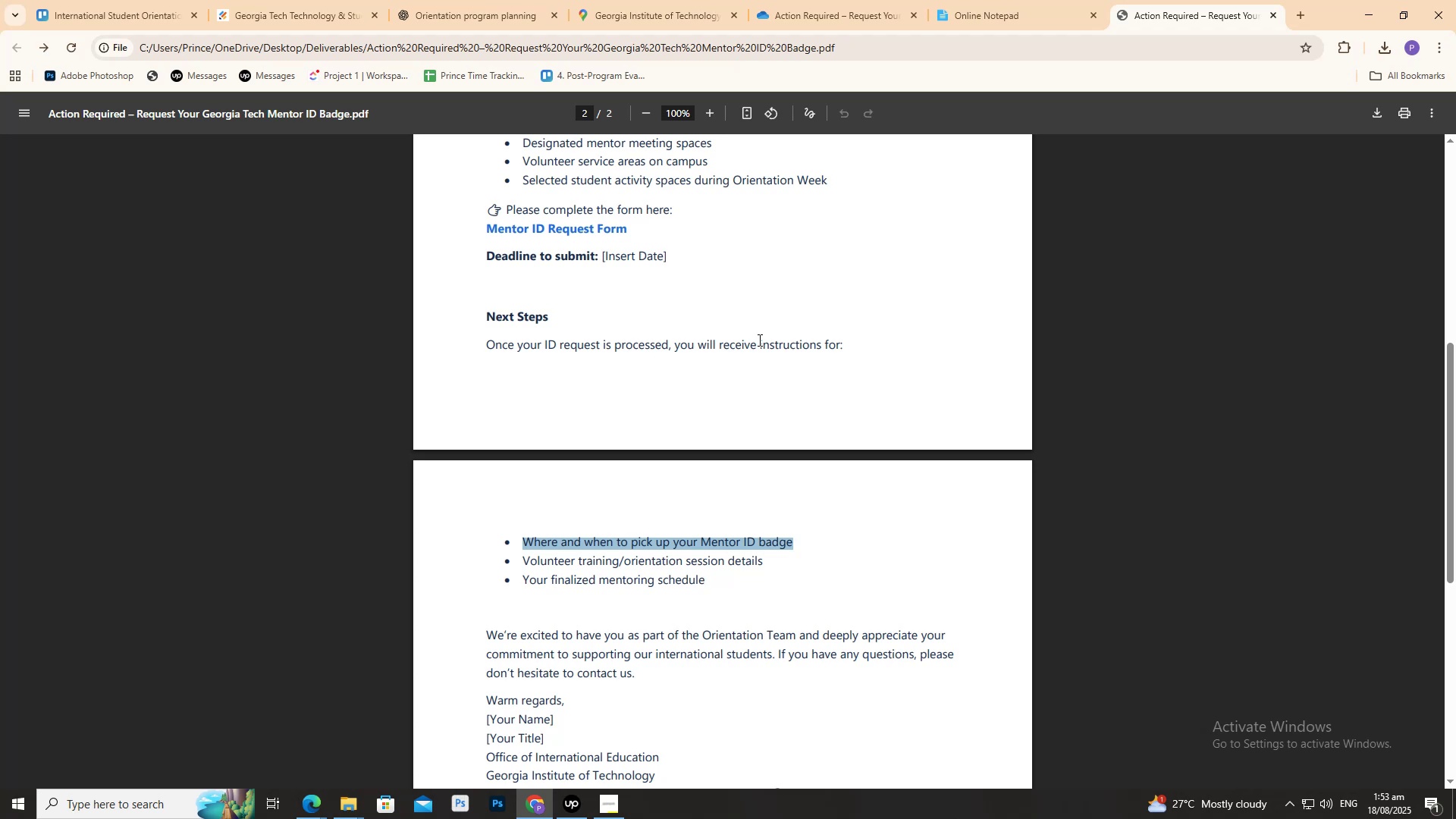 
left_click([420, 0])
 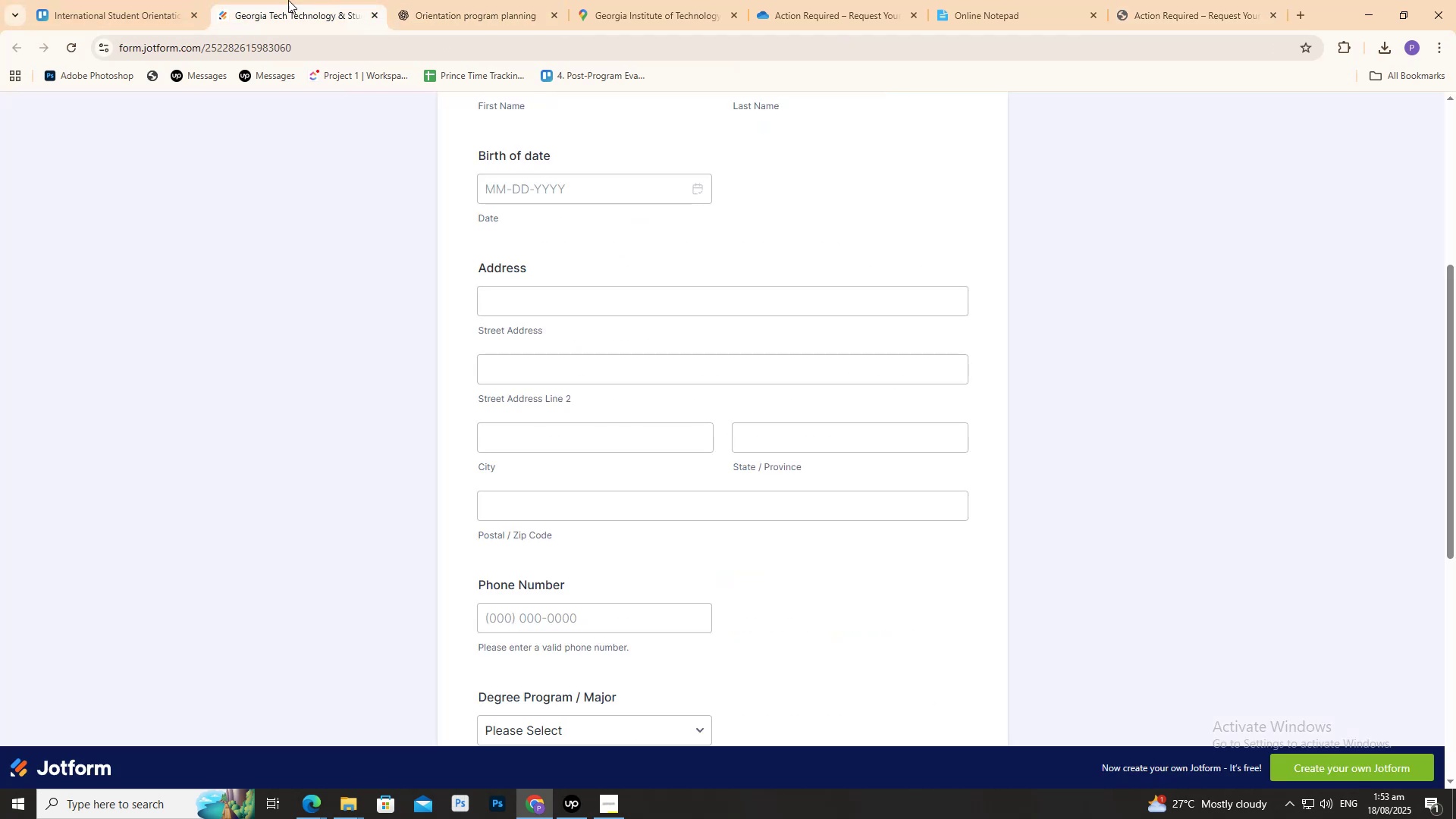 
double_click([111, 0])
 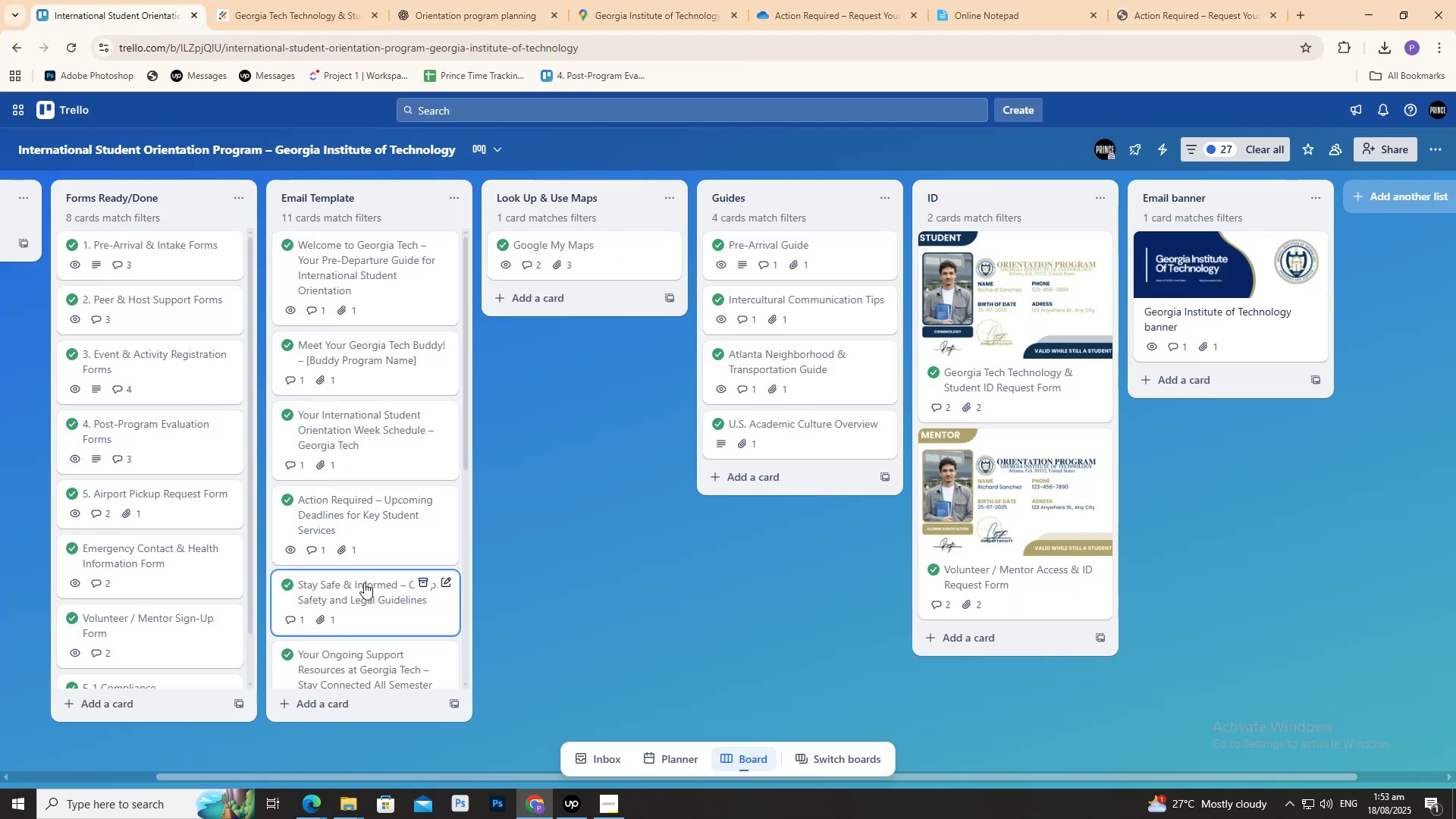 
scroll: coordinate [310, 498], scroll_direction: down, amount: 10.0
 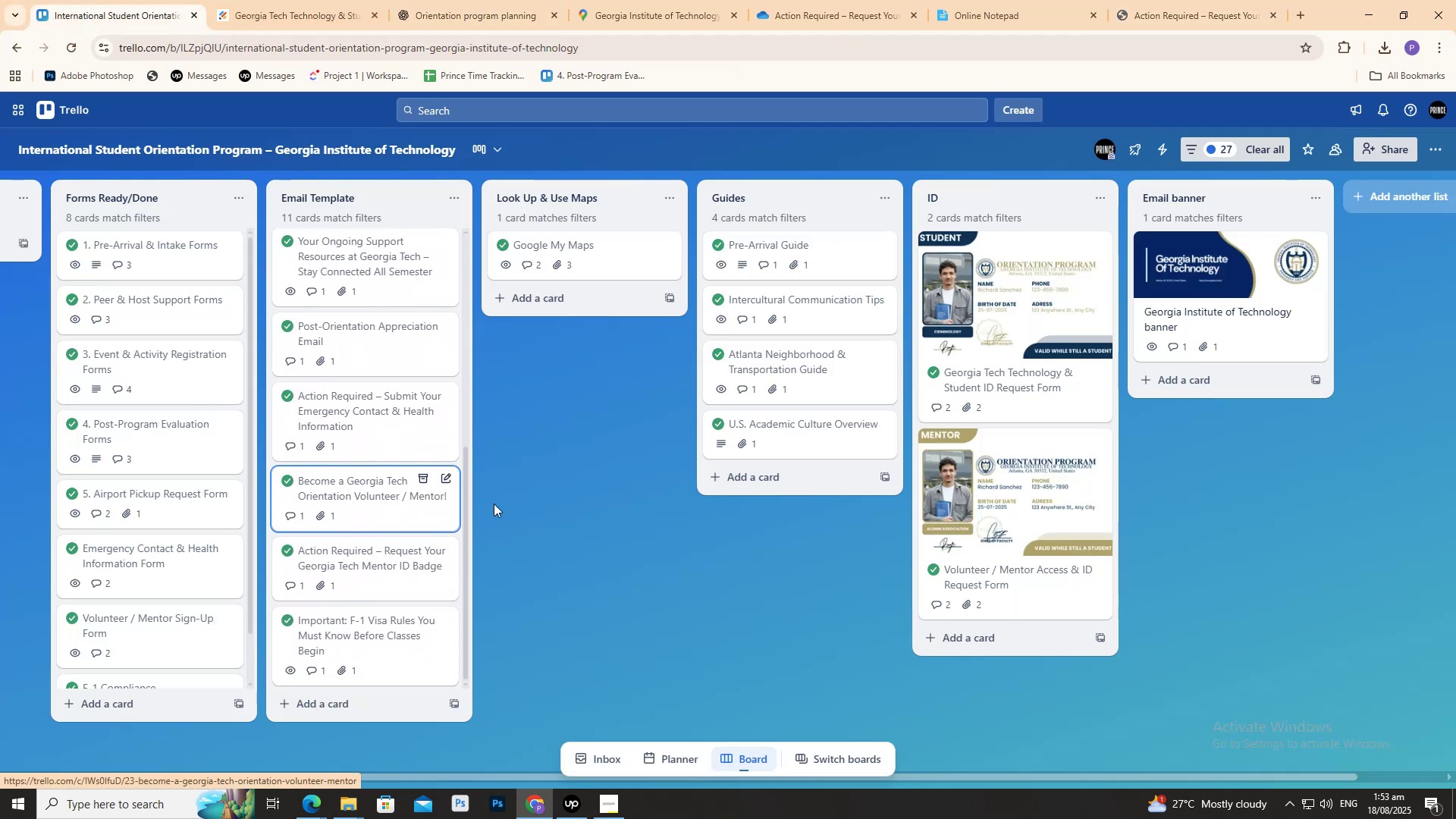 
left_click_drag(start_coordinate=[588, 532], to_coordinate=[772, 534])
 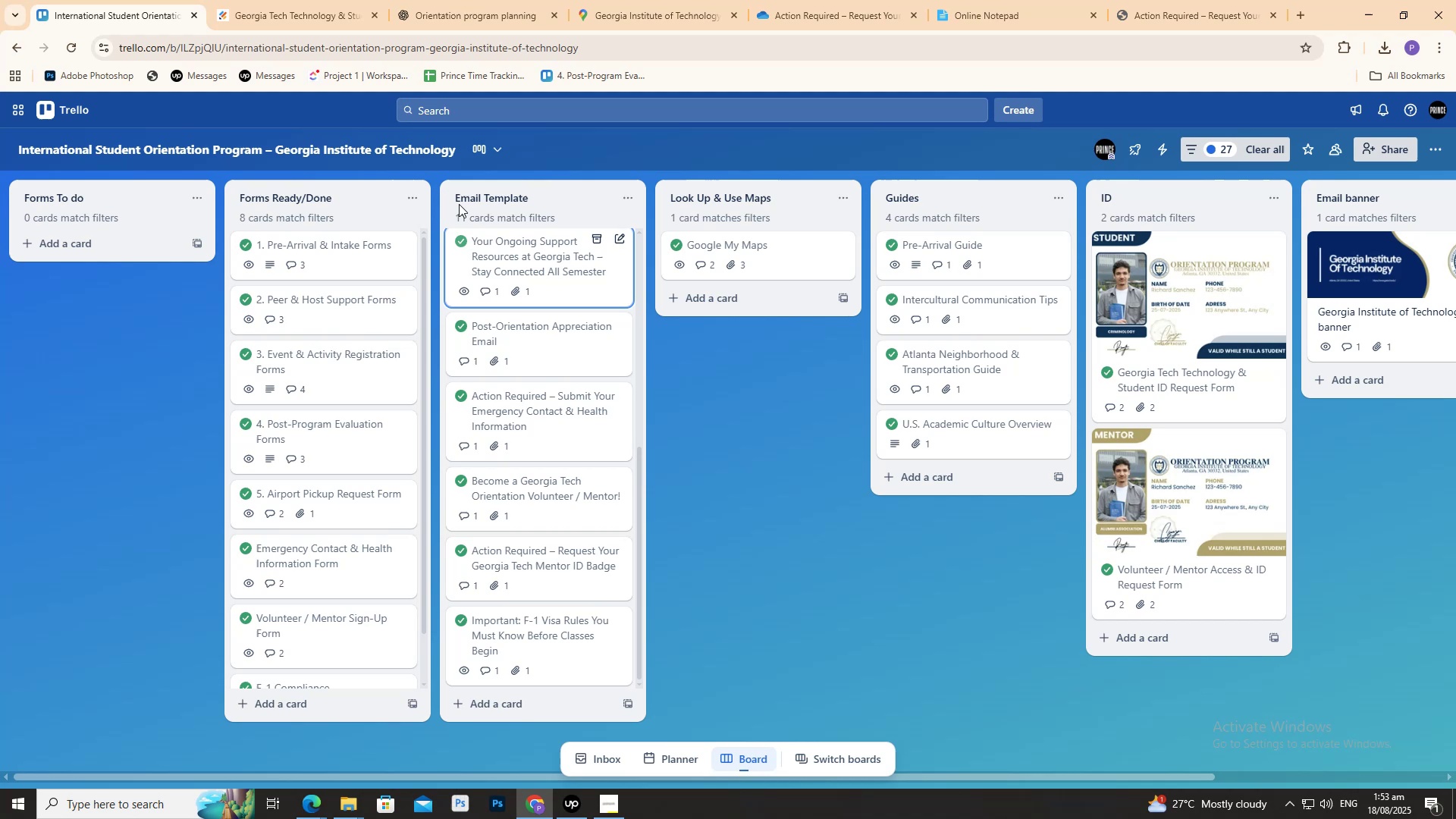 
left_click([461, 0])
 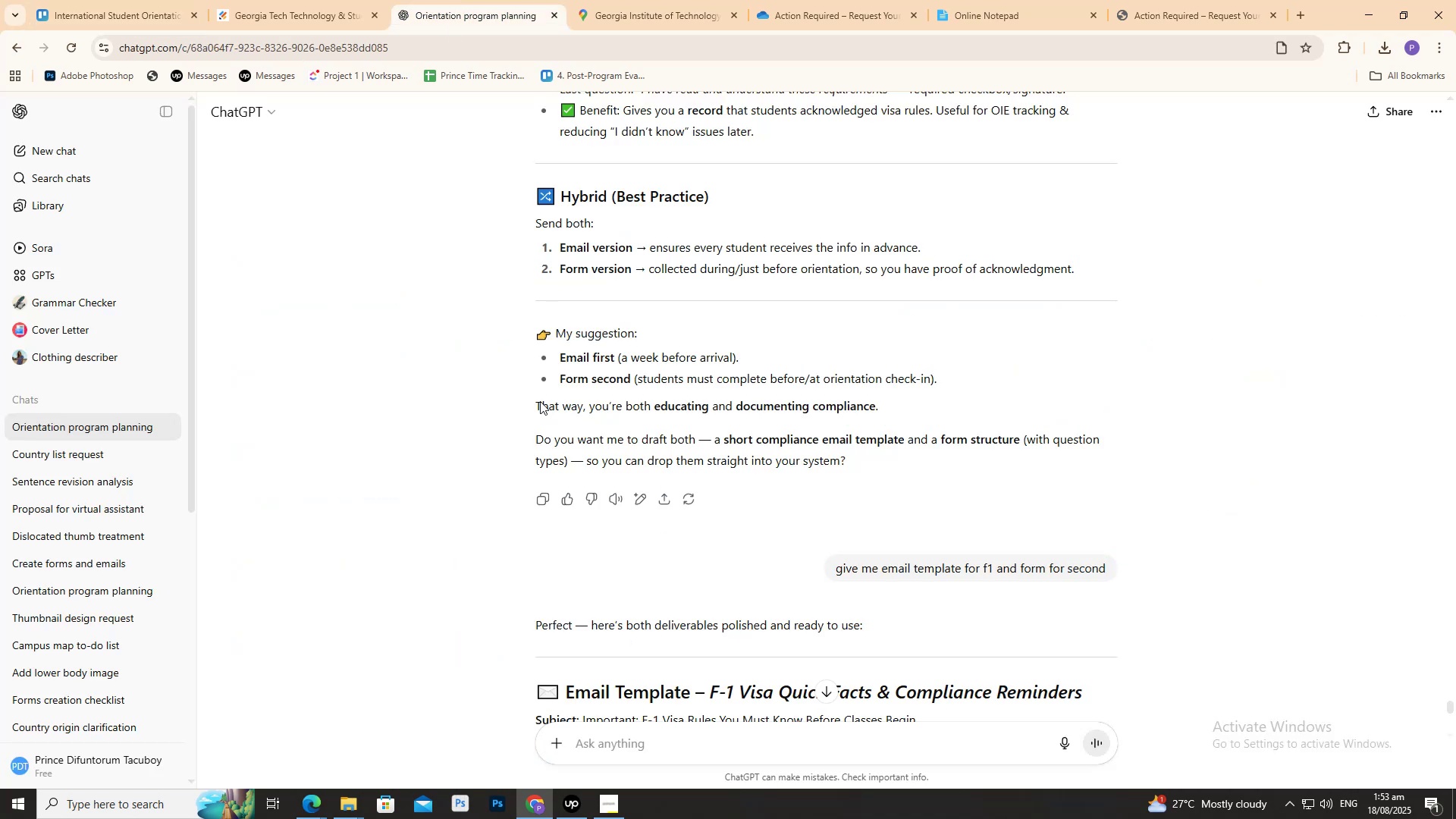 
scroll: coordinate [544, 440], scroll_direction: down, amount: 14.0
 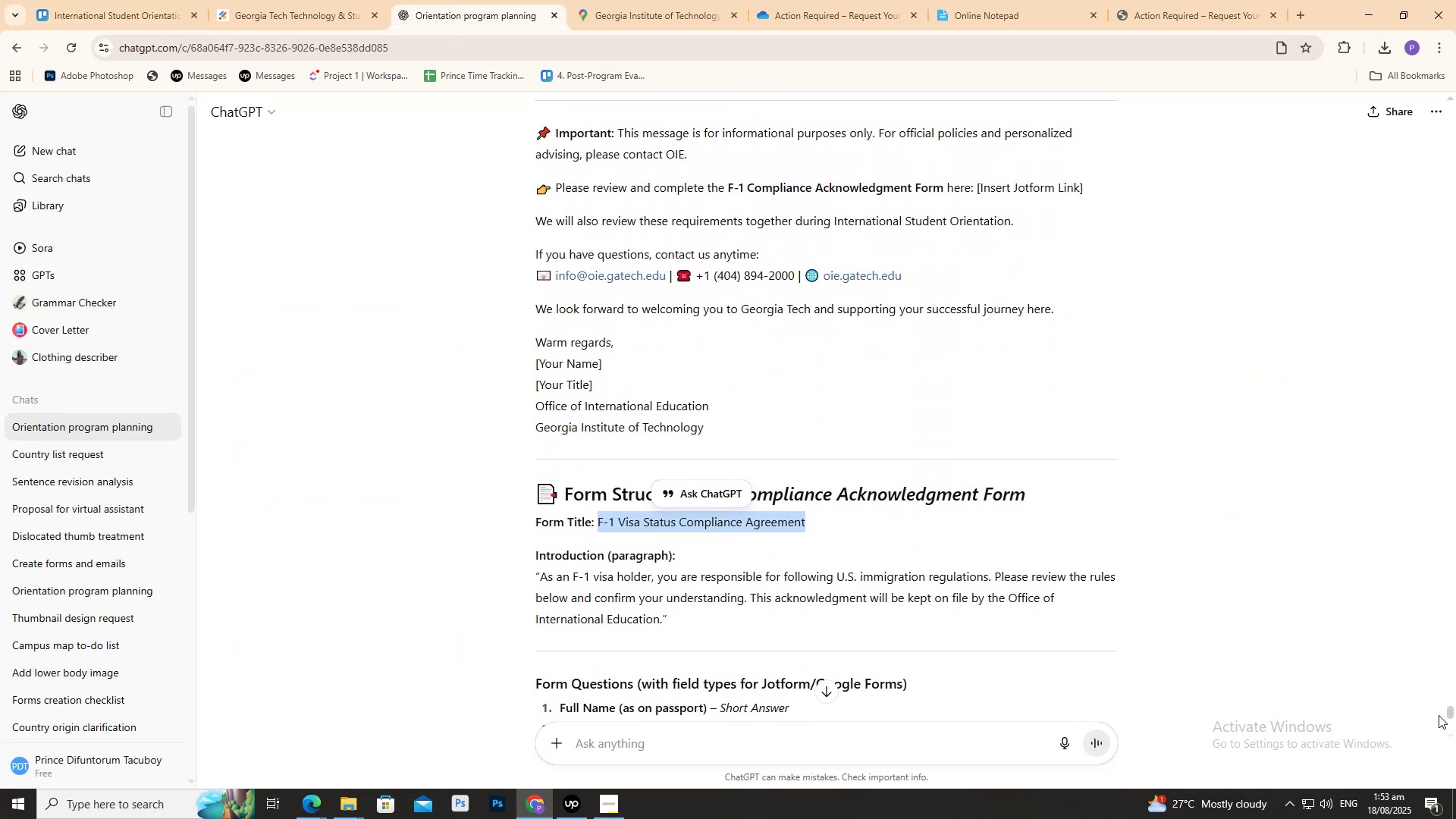 
left_click_drag(start_coordinate=[1447, 713], to_coordinate=[1429, 796])
 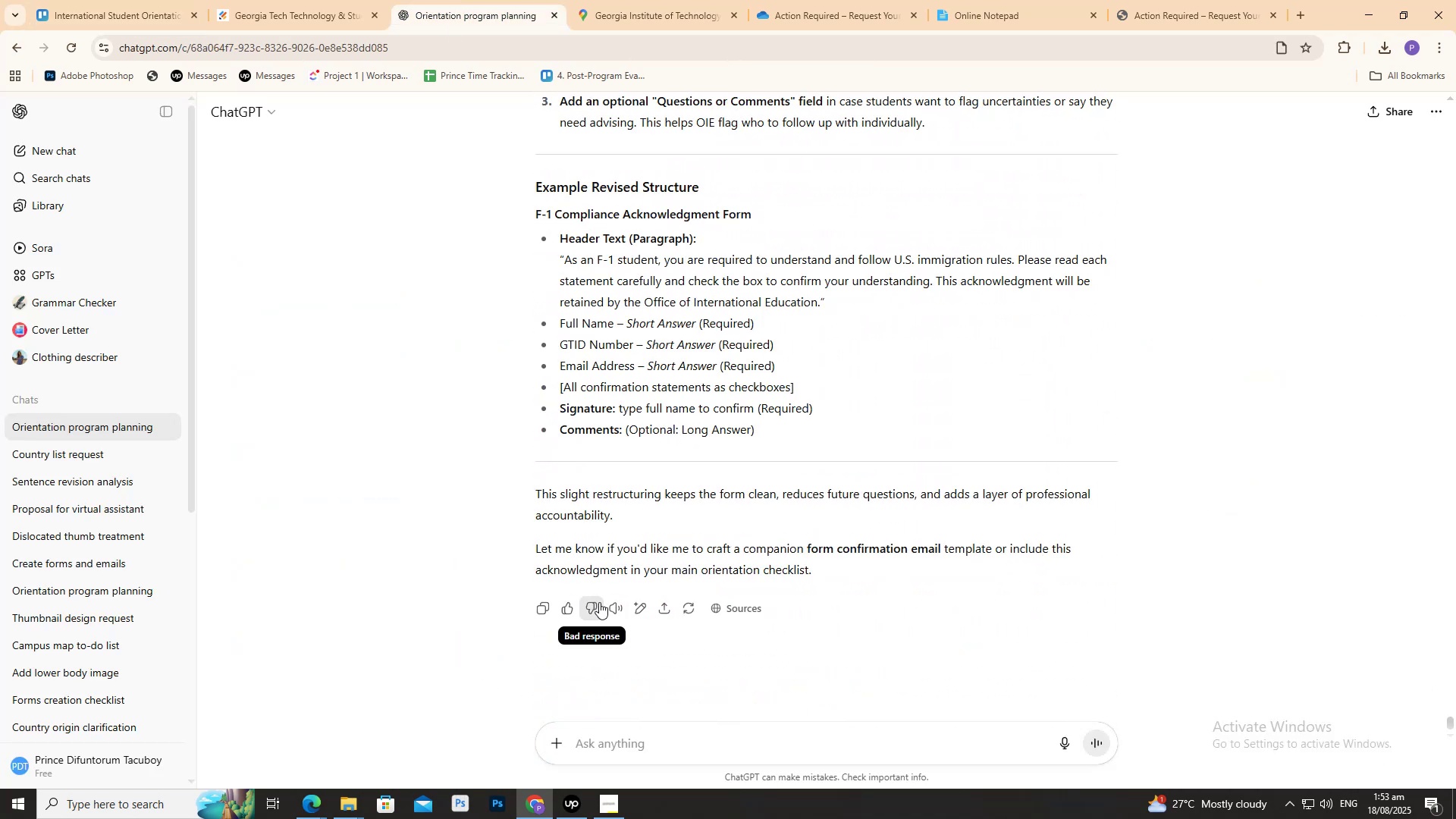 
type(onm)
key(Backspace)
type(ce the student )
 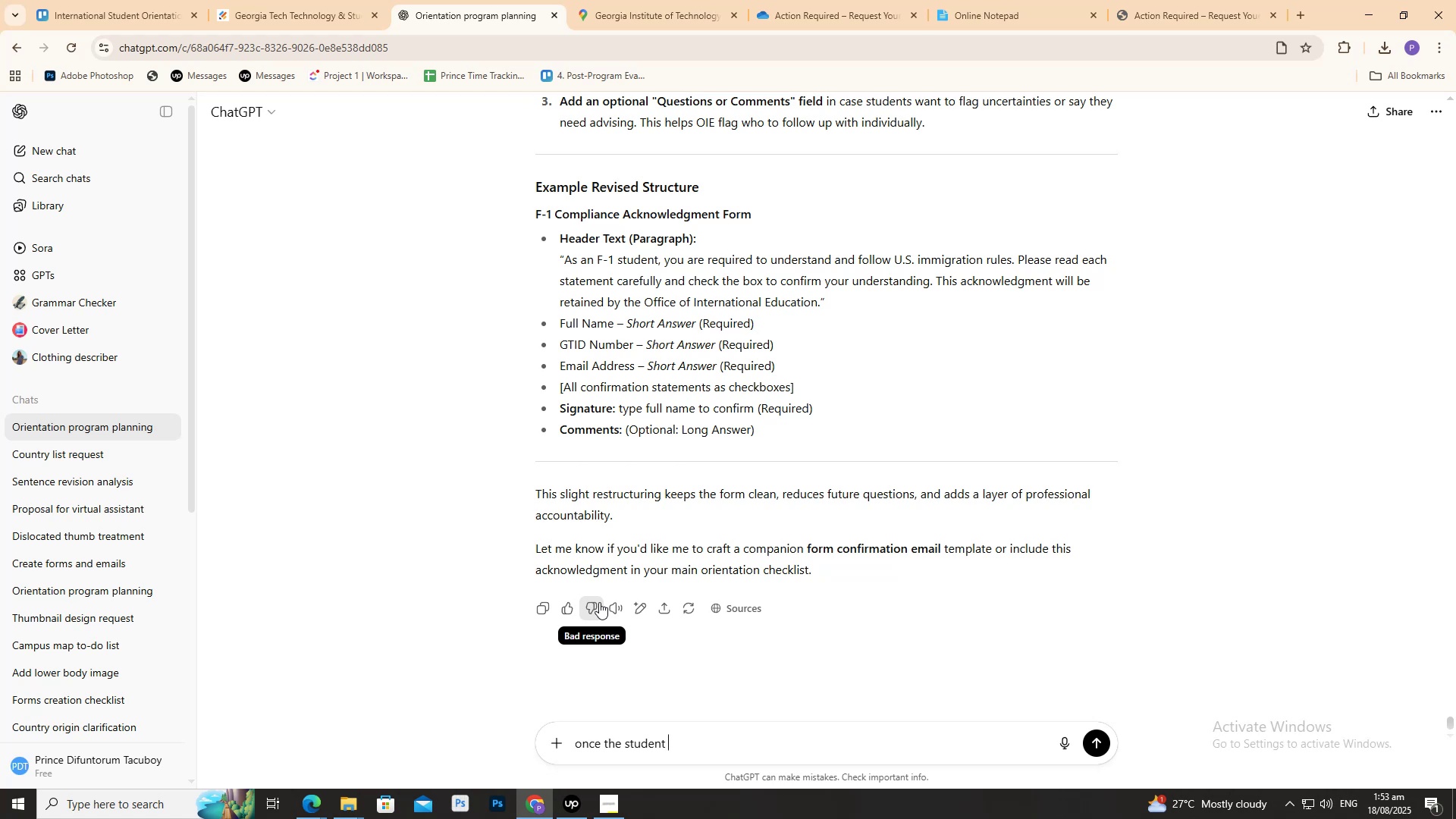 
key(Control+ControlRight)
 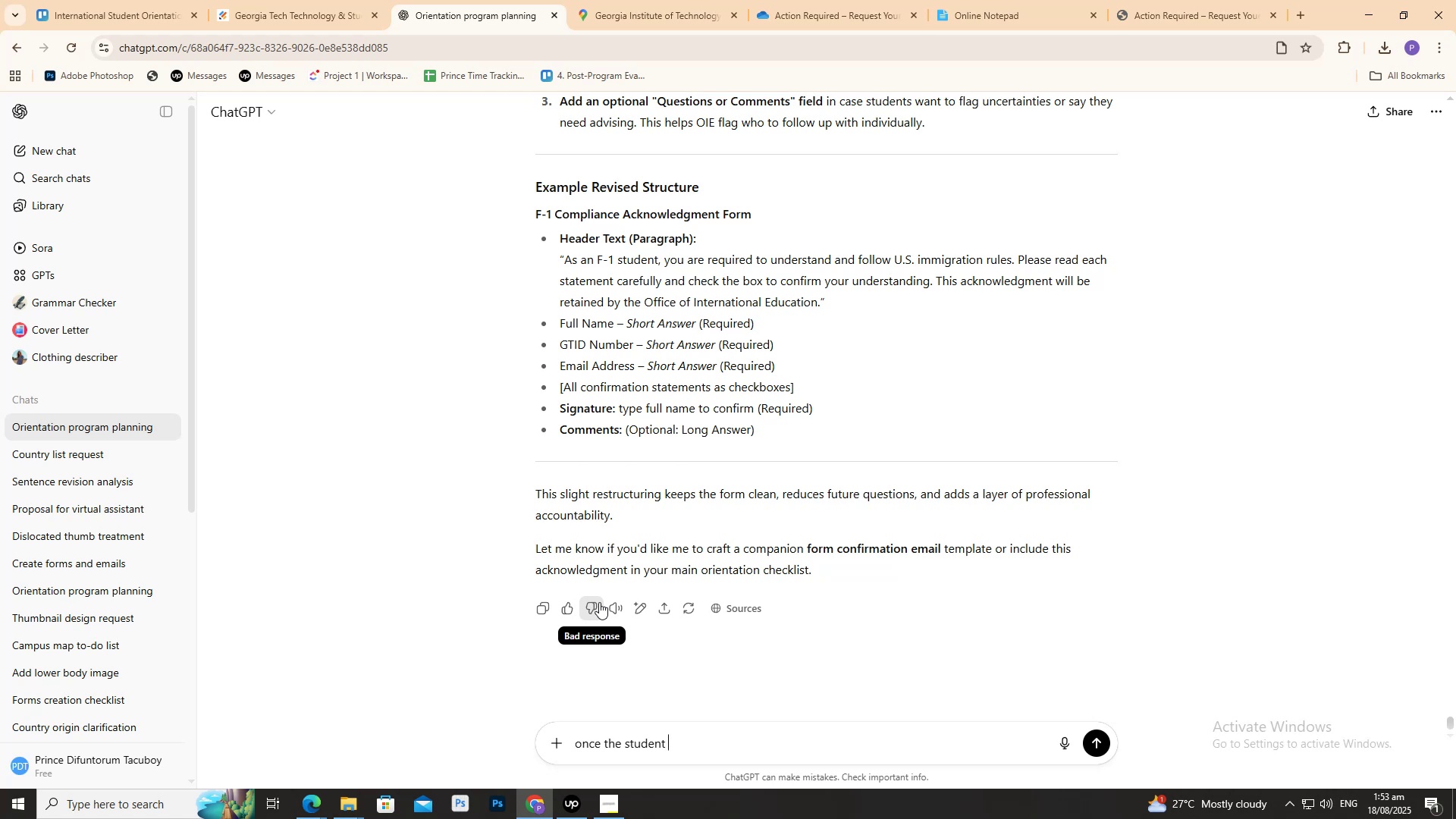 
type(filled up the id requs)
key(Backspace)
type(est form we will hav)
key(Backspace)
type( send them an email instruction how to pick up their issued )
 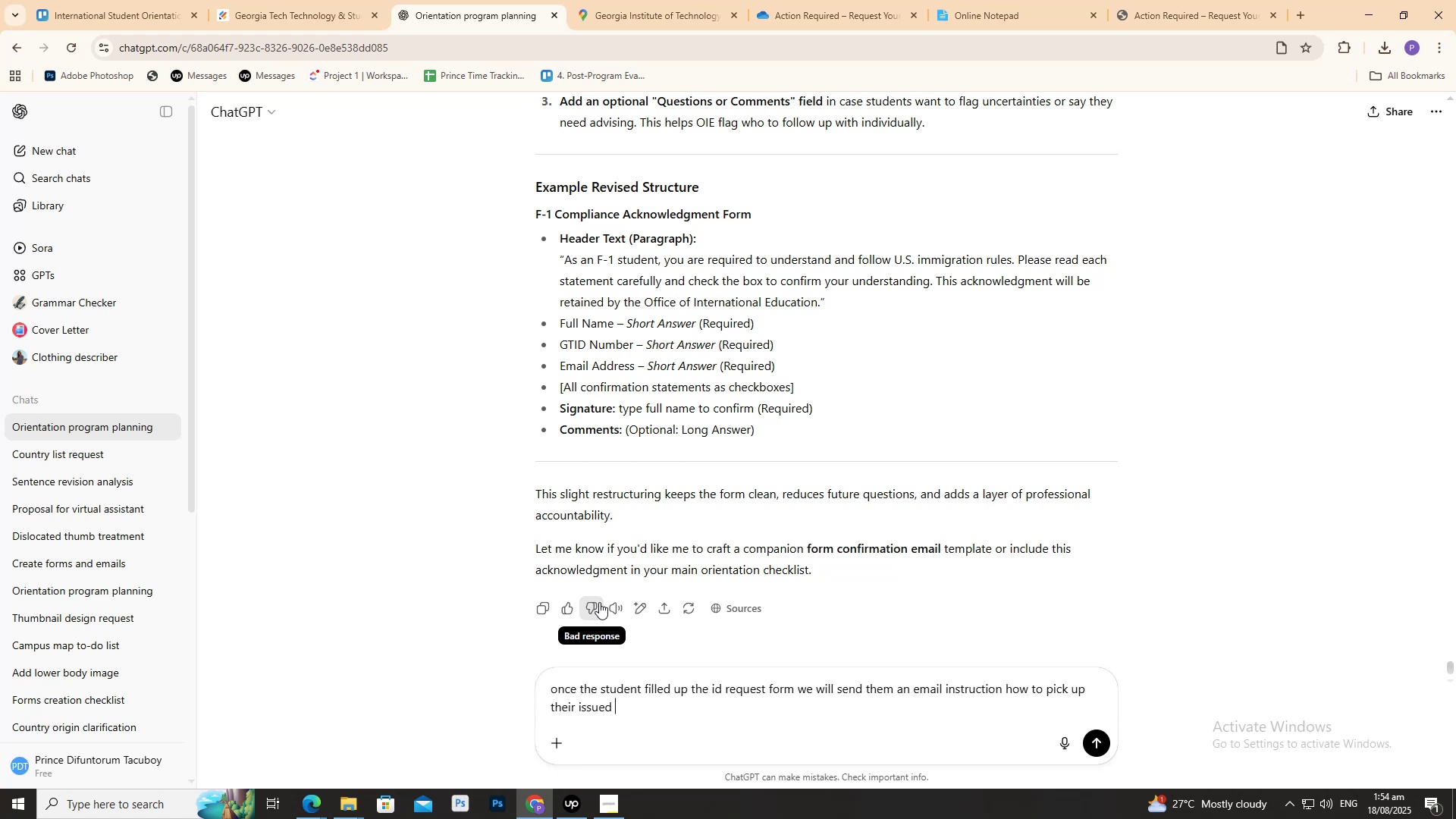 
type(id)
 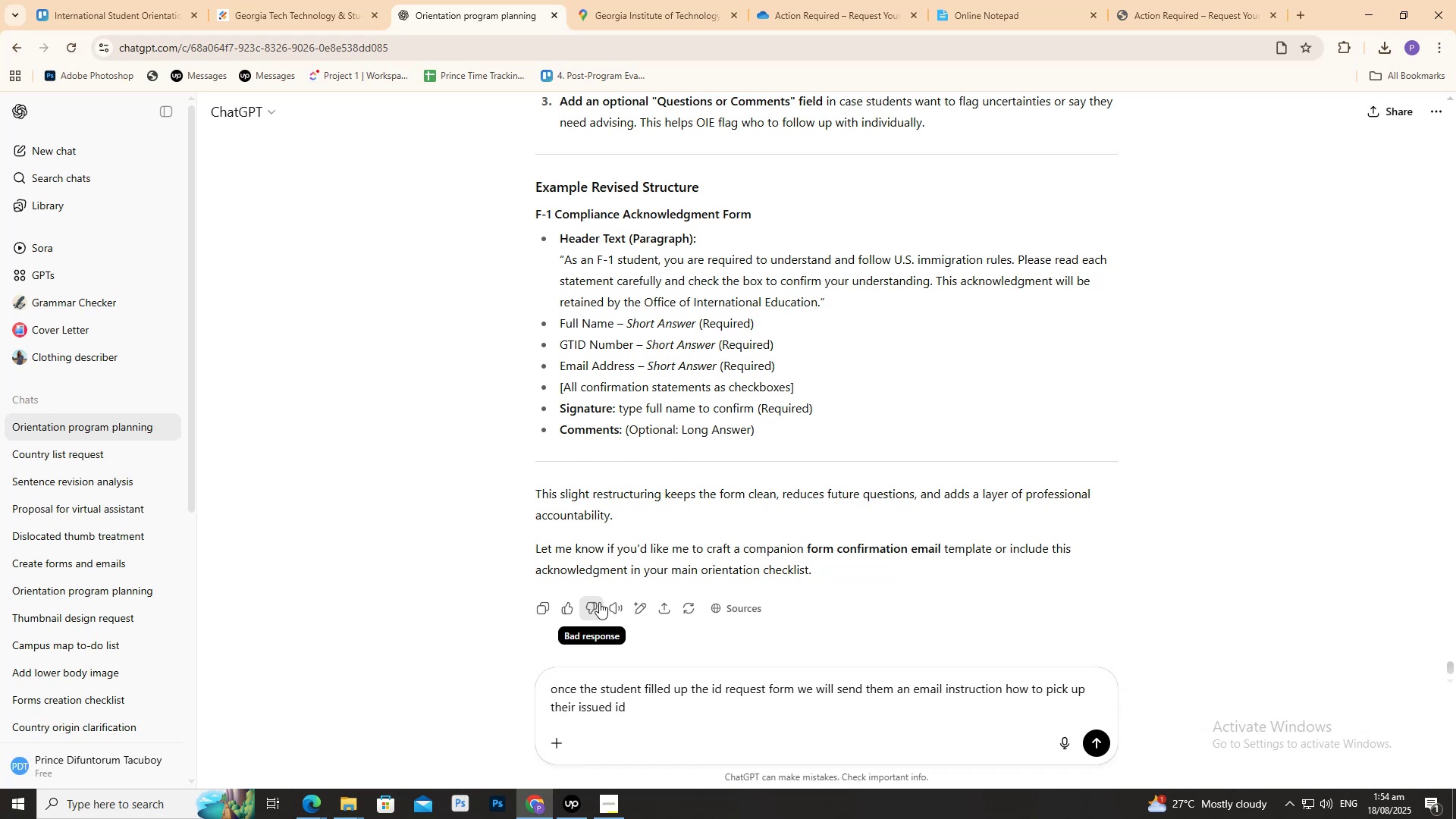 
type(,)
key(Backspace)
type(,)
key(Backspace)
type(. so make a tre)
key(Backspace)
key(Backspace)
type(emplate)
 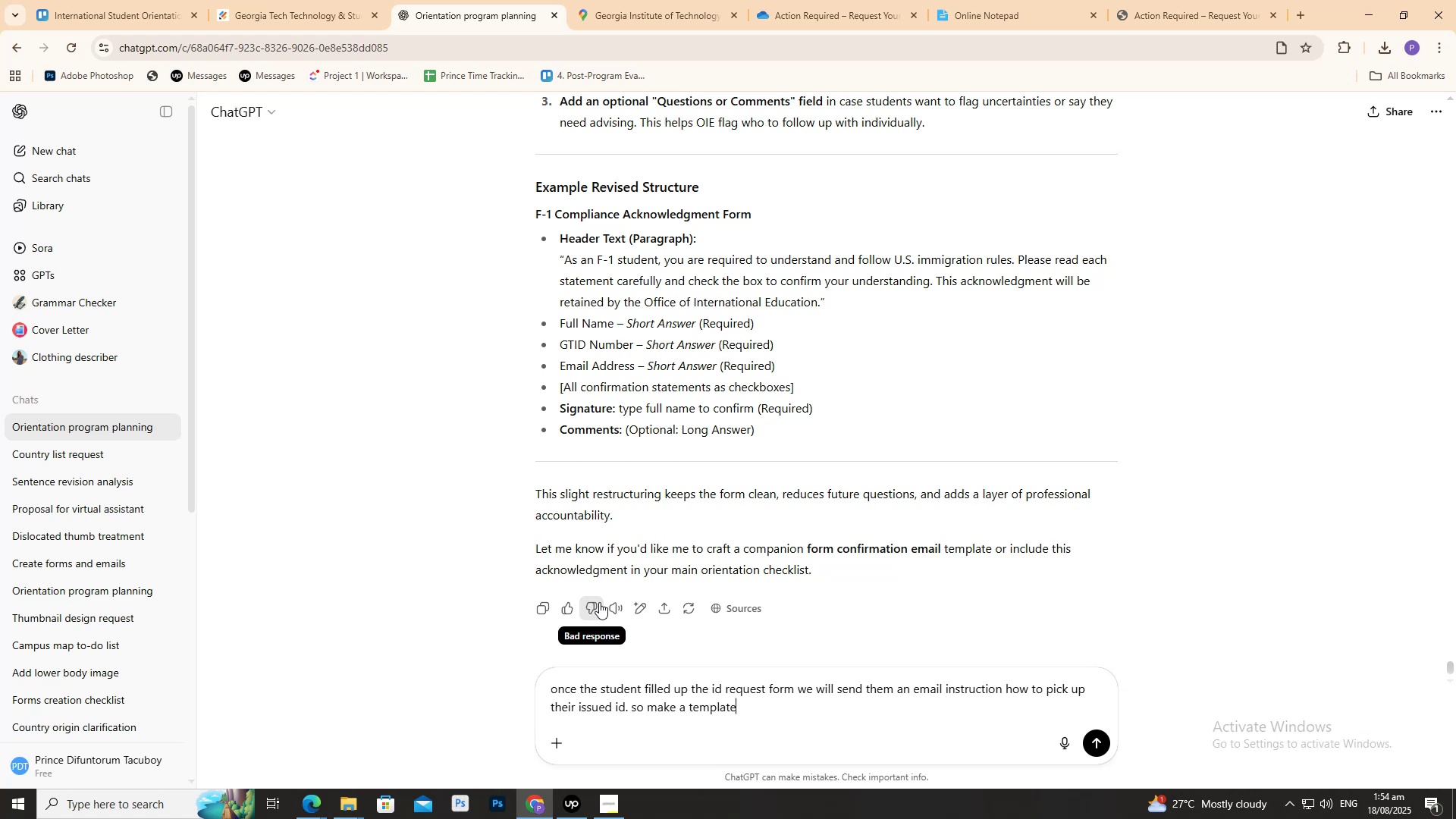 
key(ArrowLeft)
 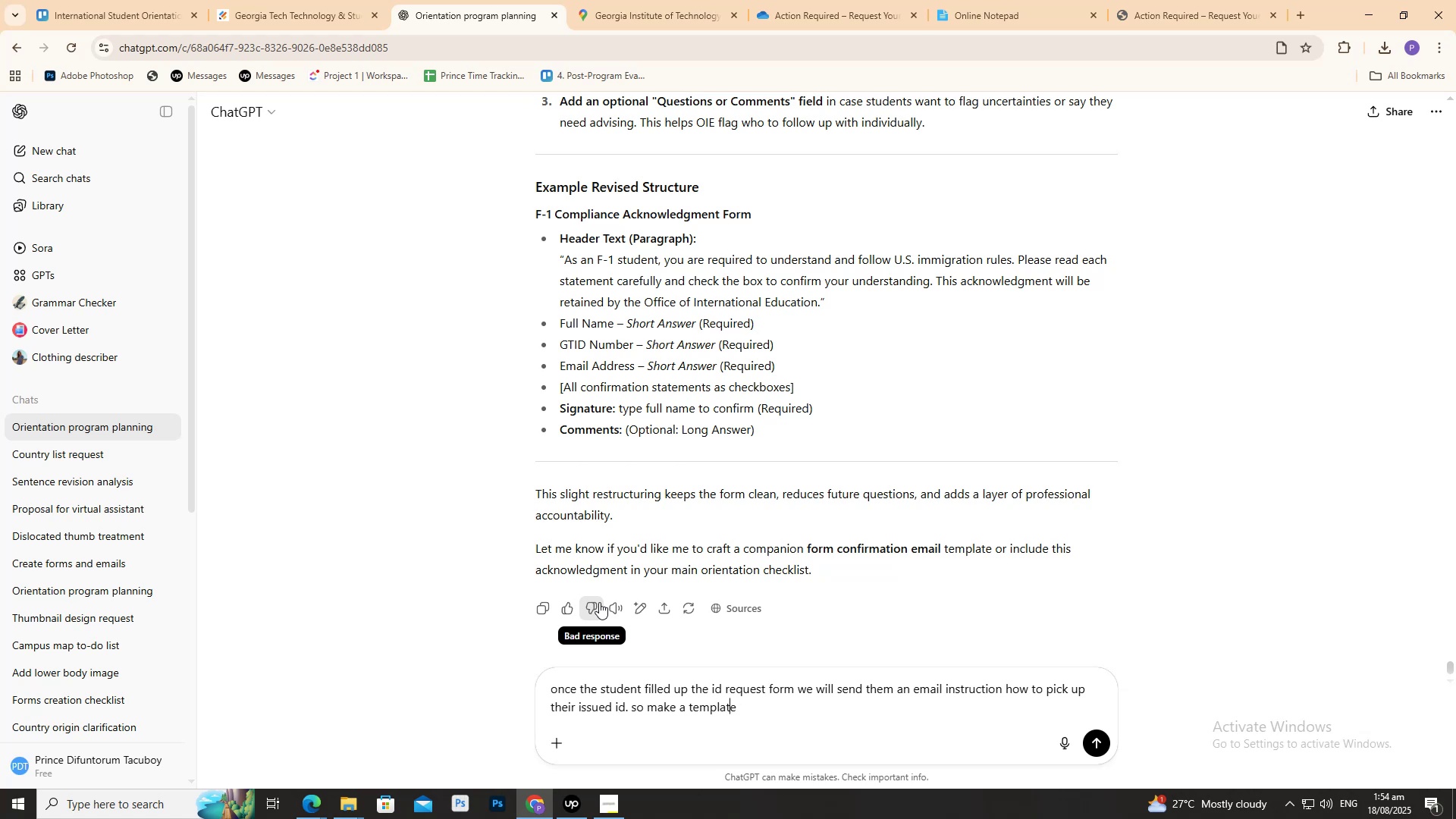 
key(ArrowLeft)
 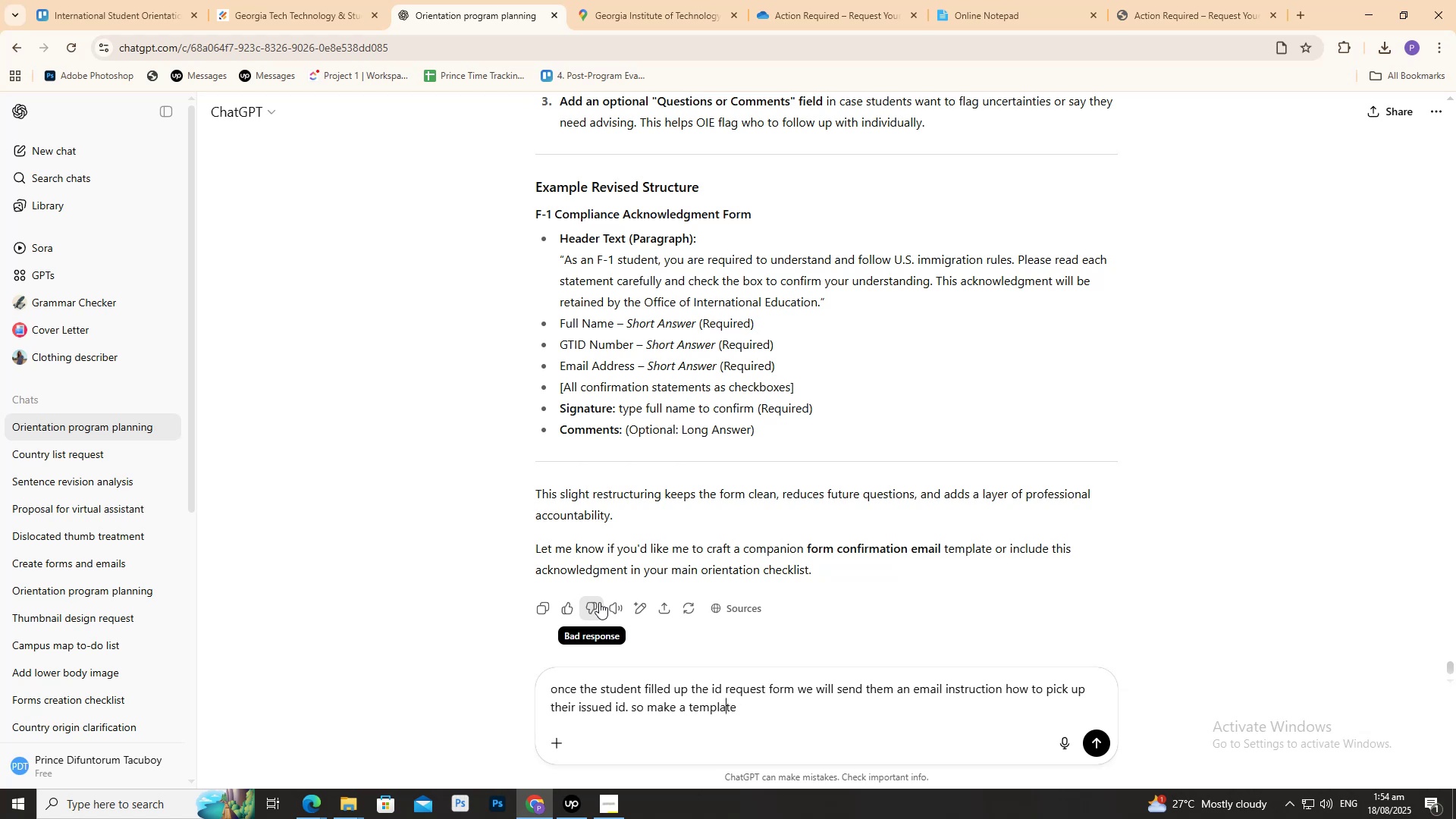 
key(ArrowLeft)
 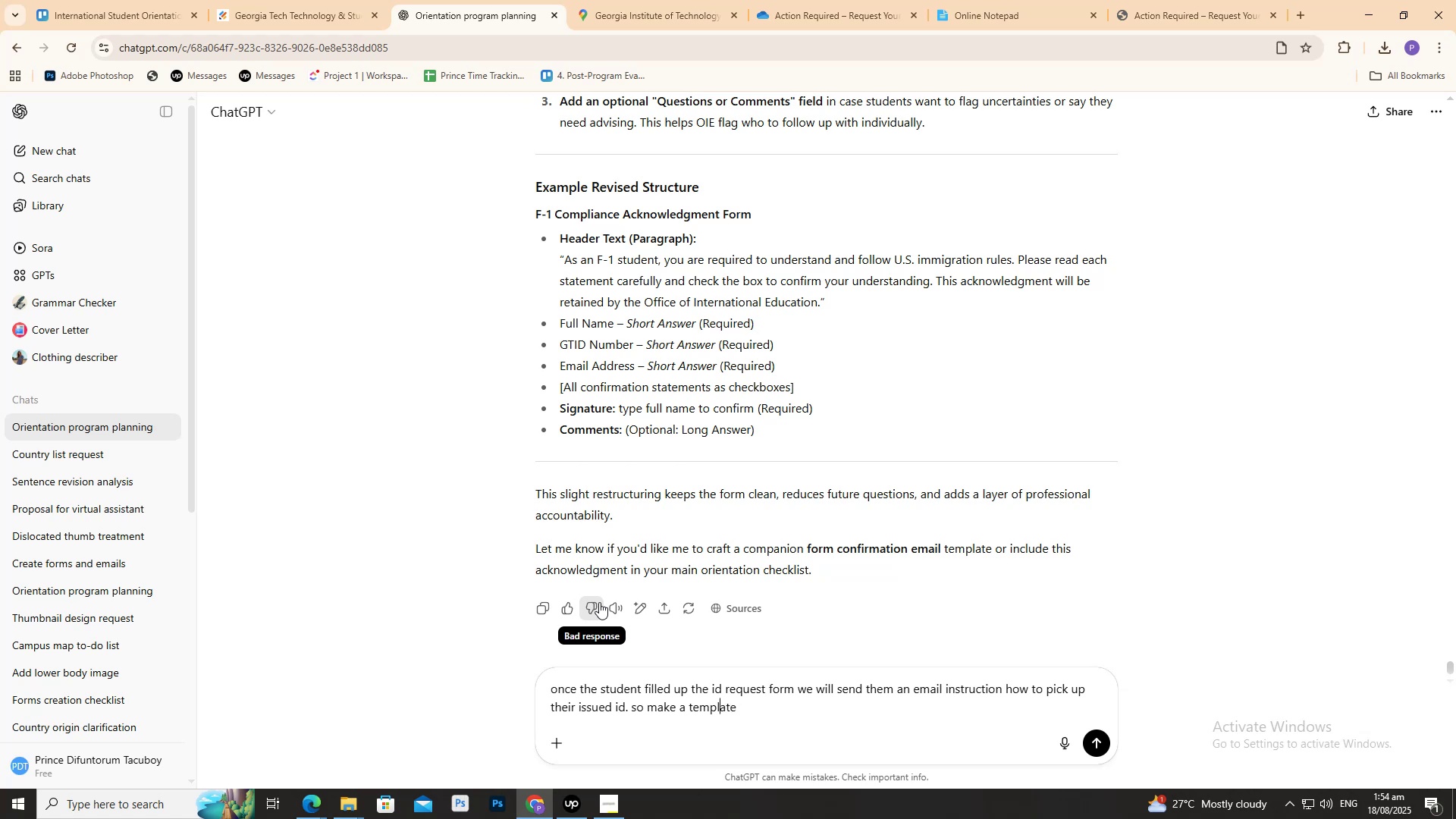 
key(ArrowLeft)
 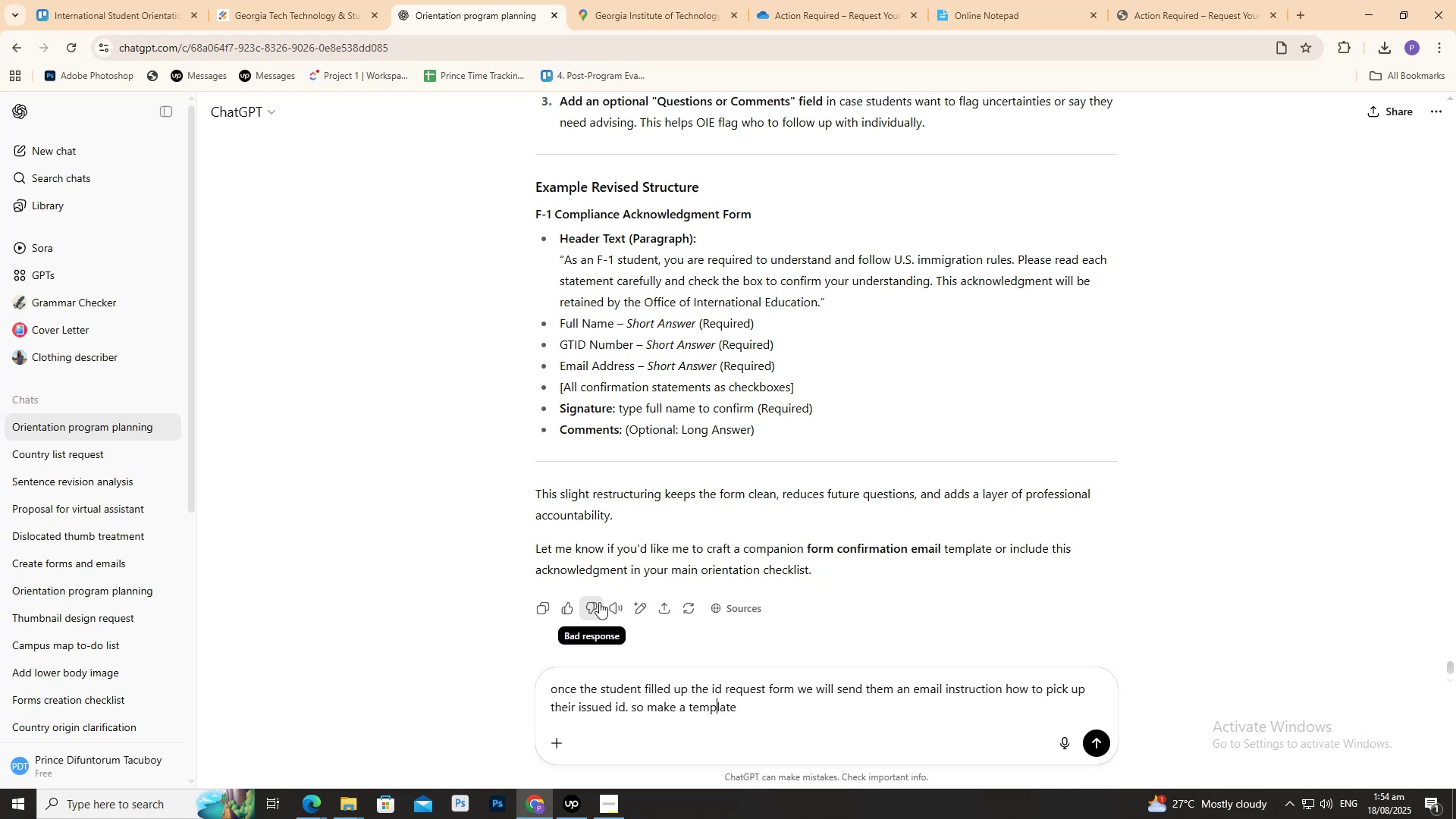 
hold_key(key=ArrowLeft, duration=0.6)
 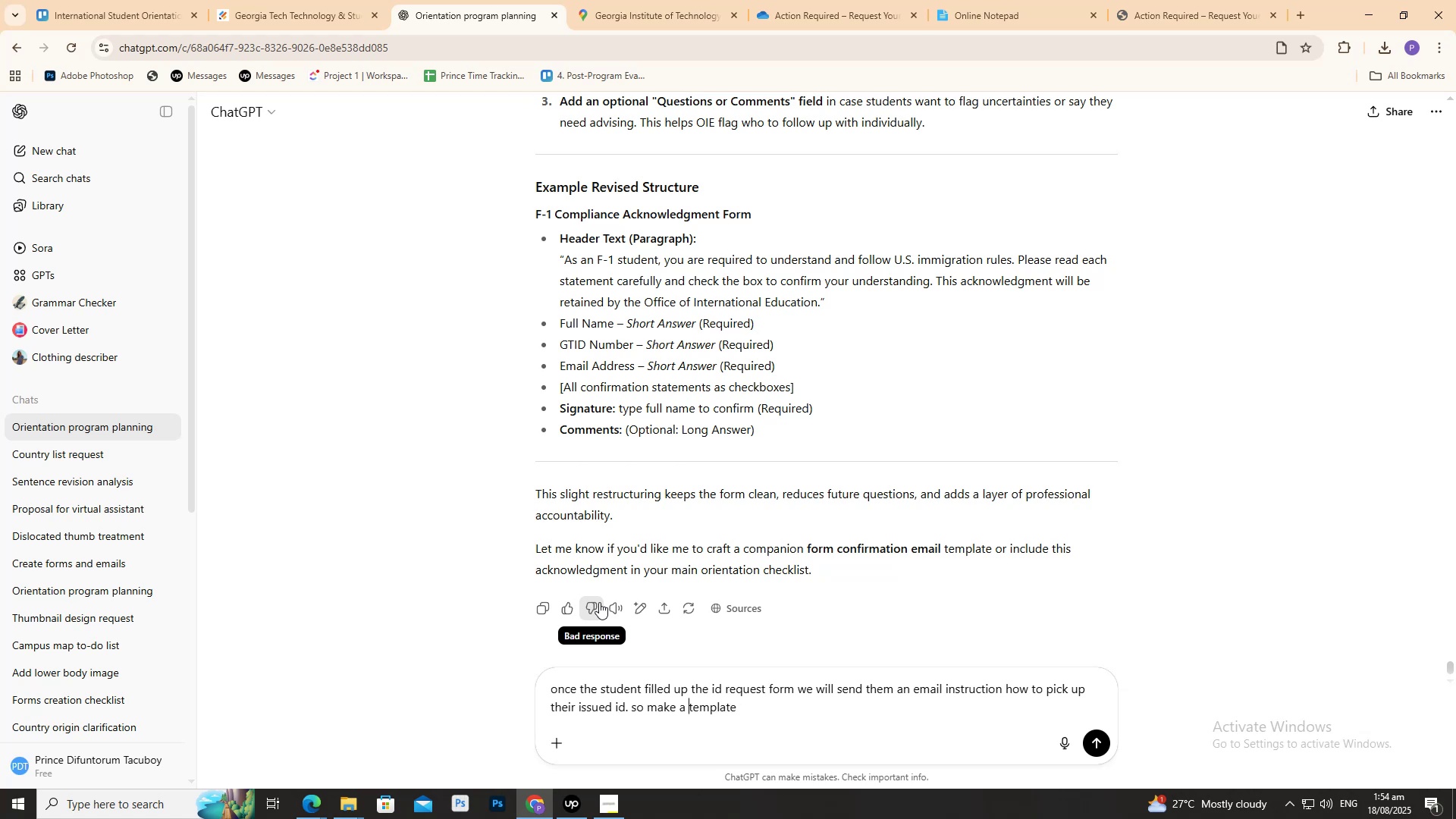 
key(ArrowLeft)
 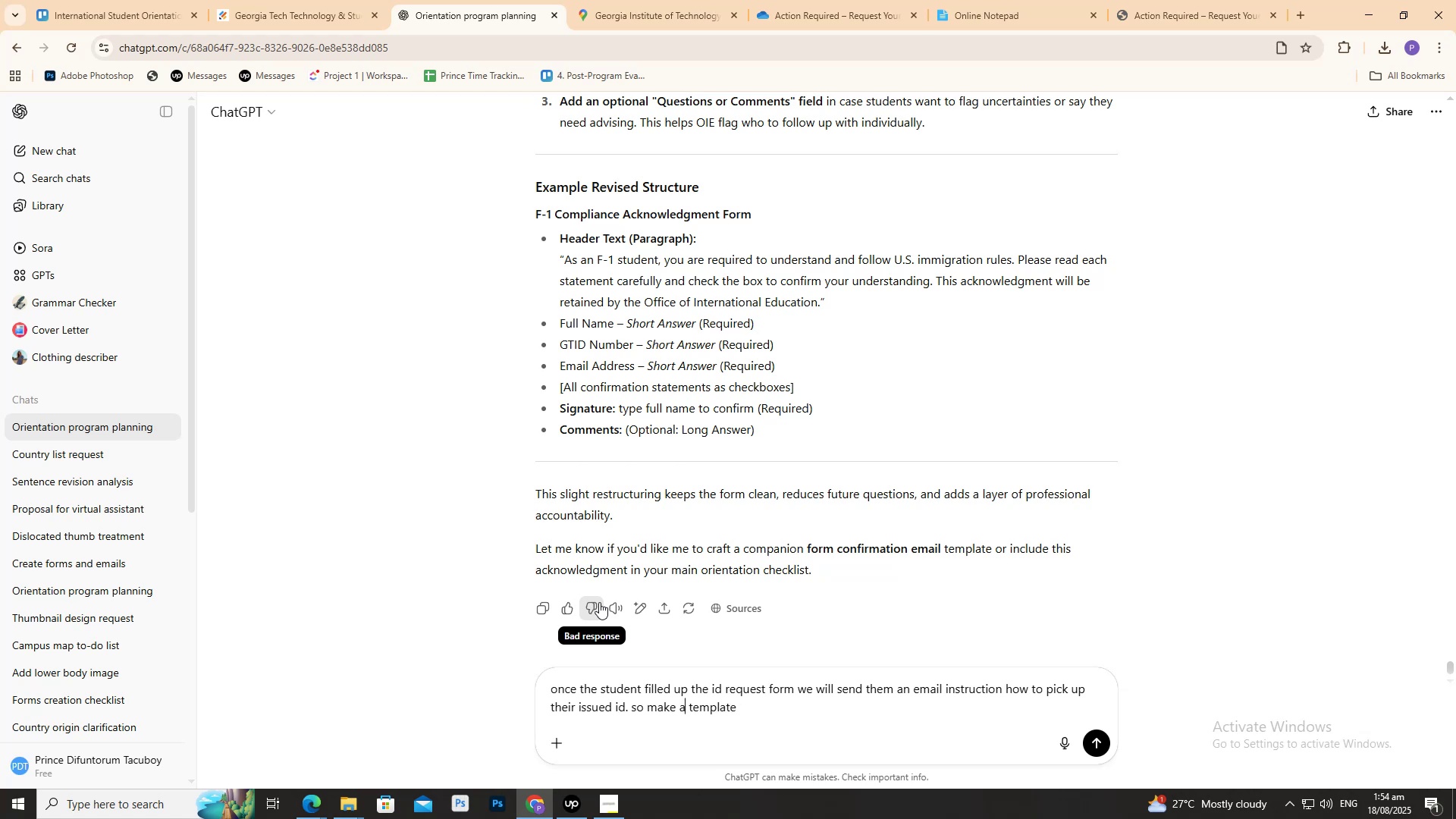 
type(n email)
 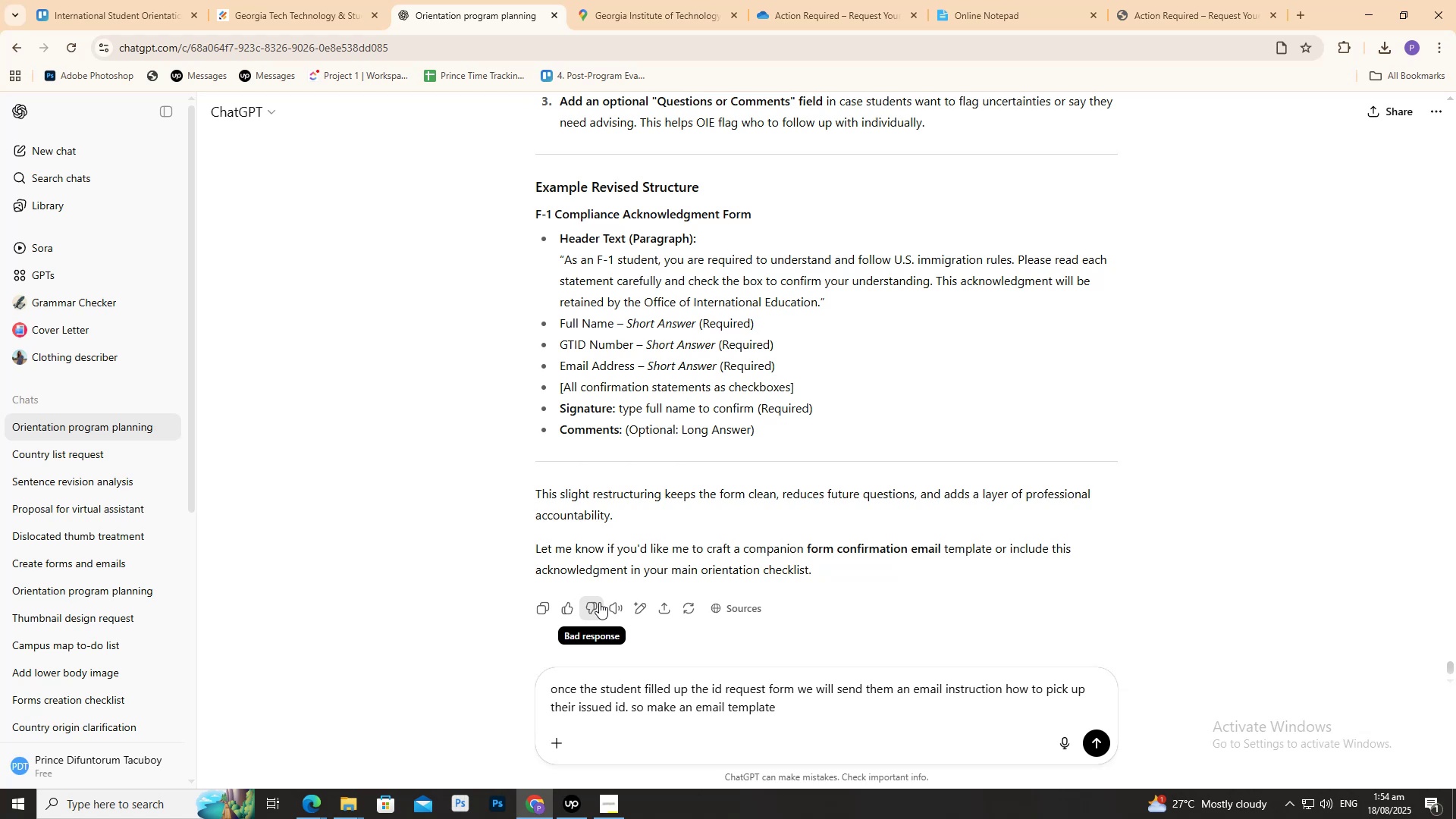 
hold_key(key=ArrowRight, duration=1.26)
 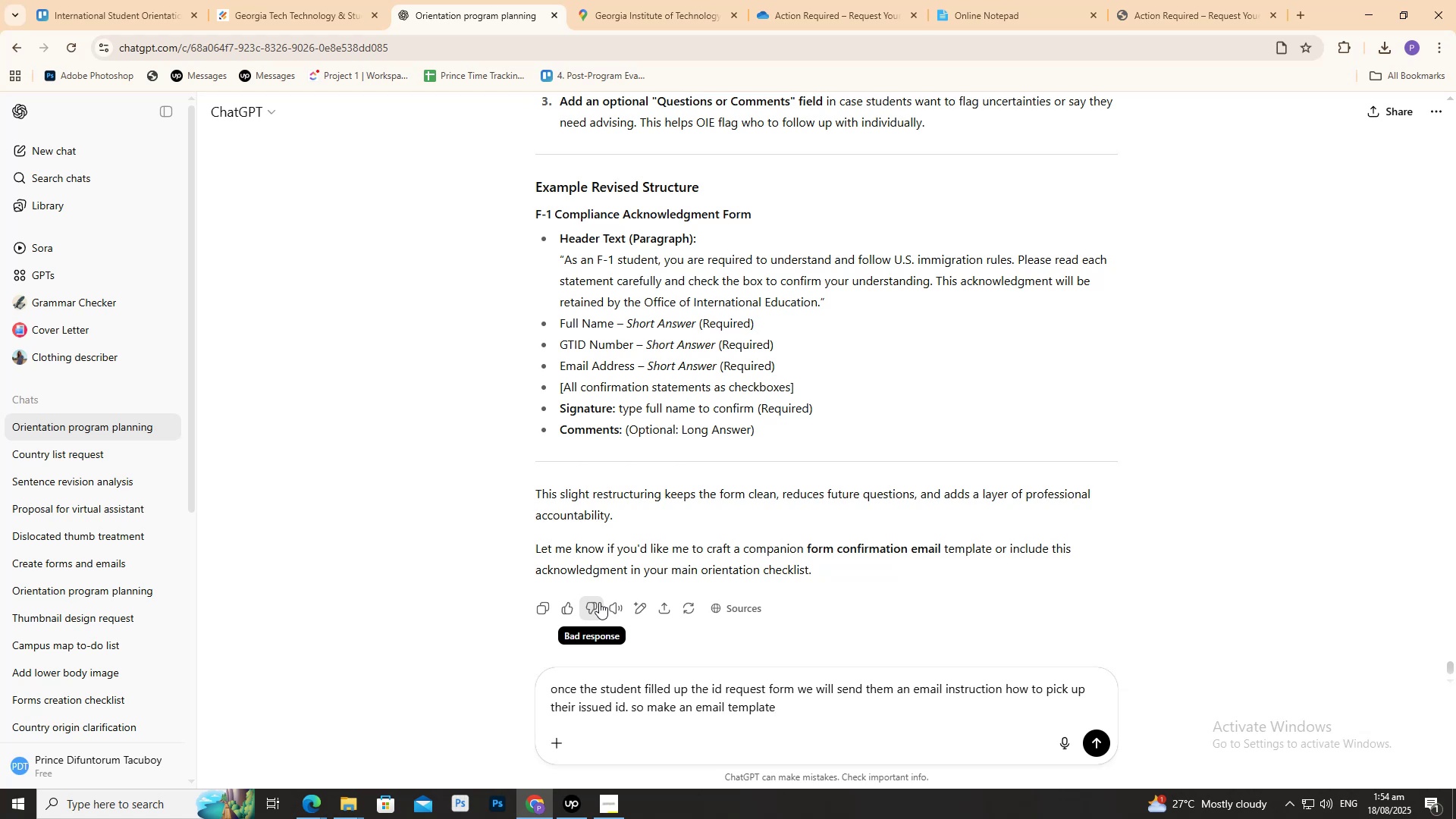 
type( for this )
 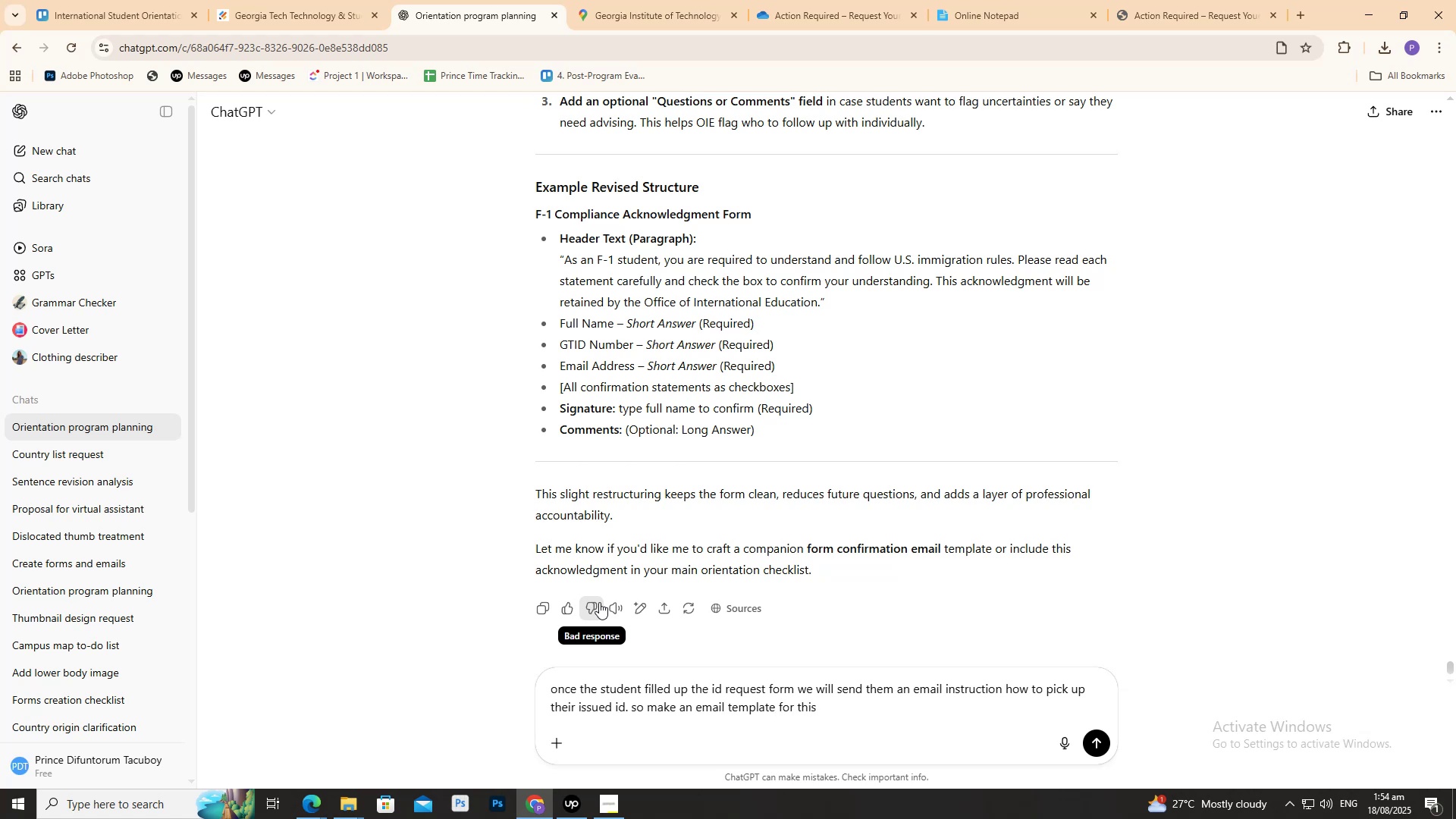 
key(Enter)
 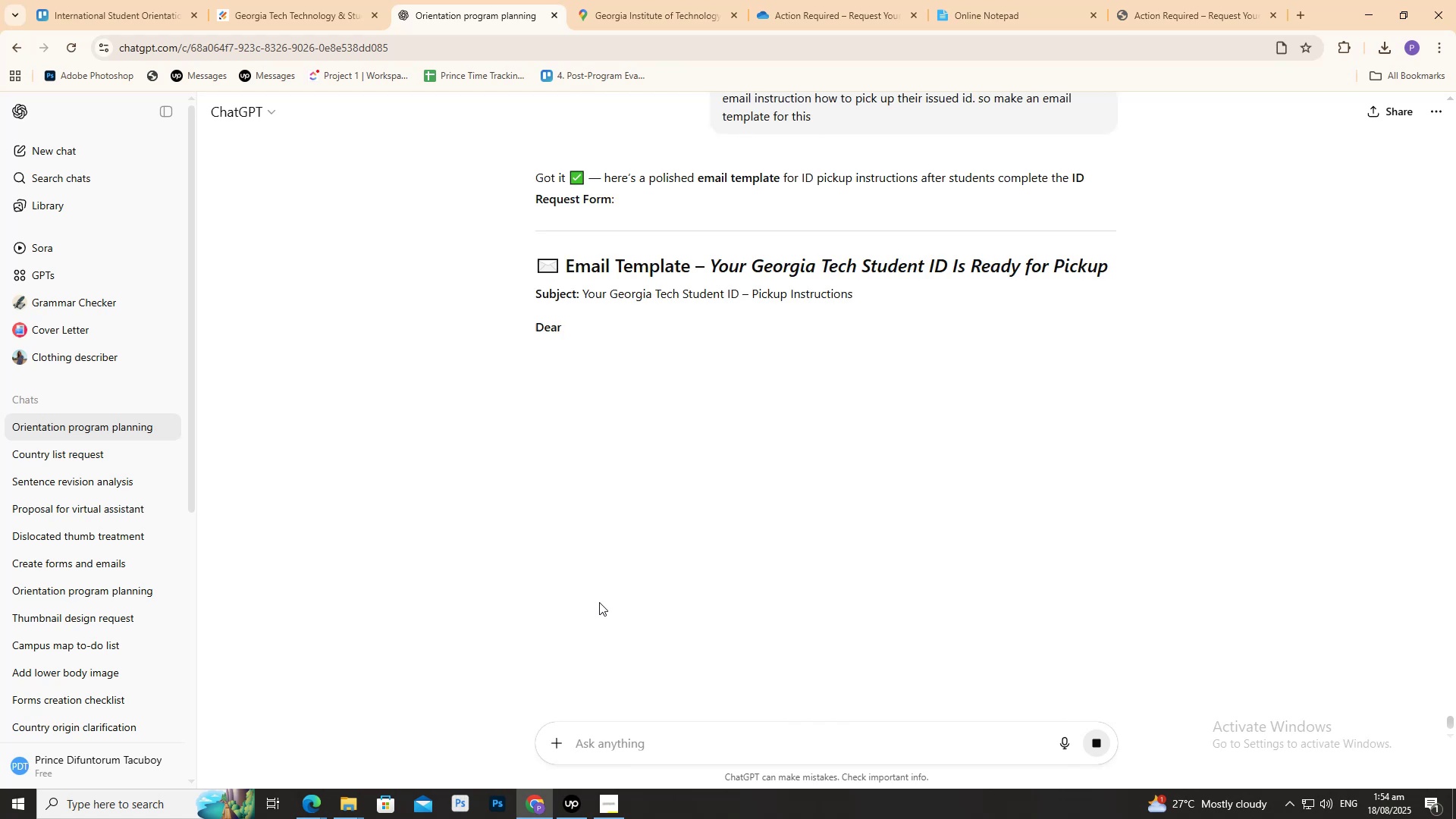 
wait(6.15)
 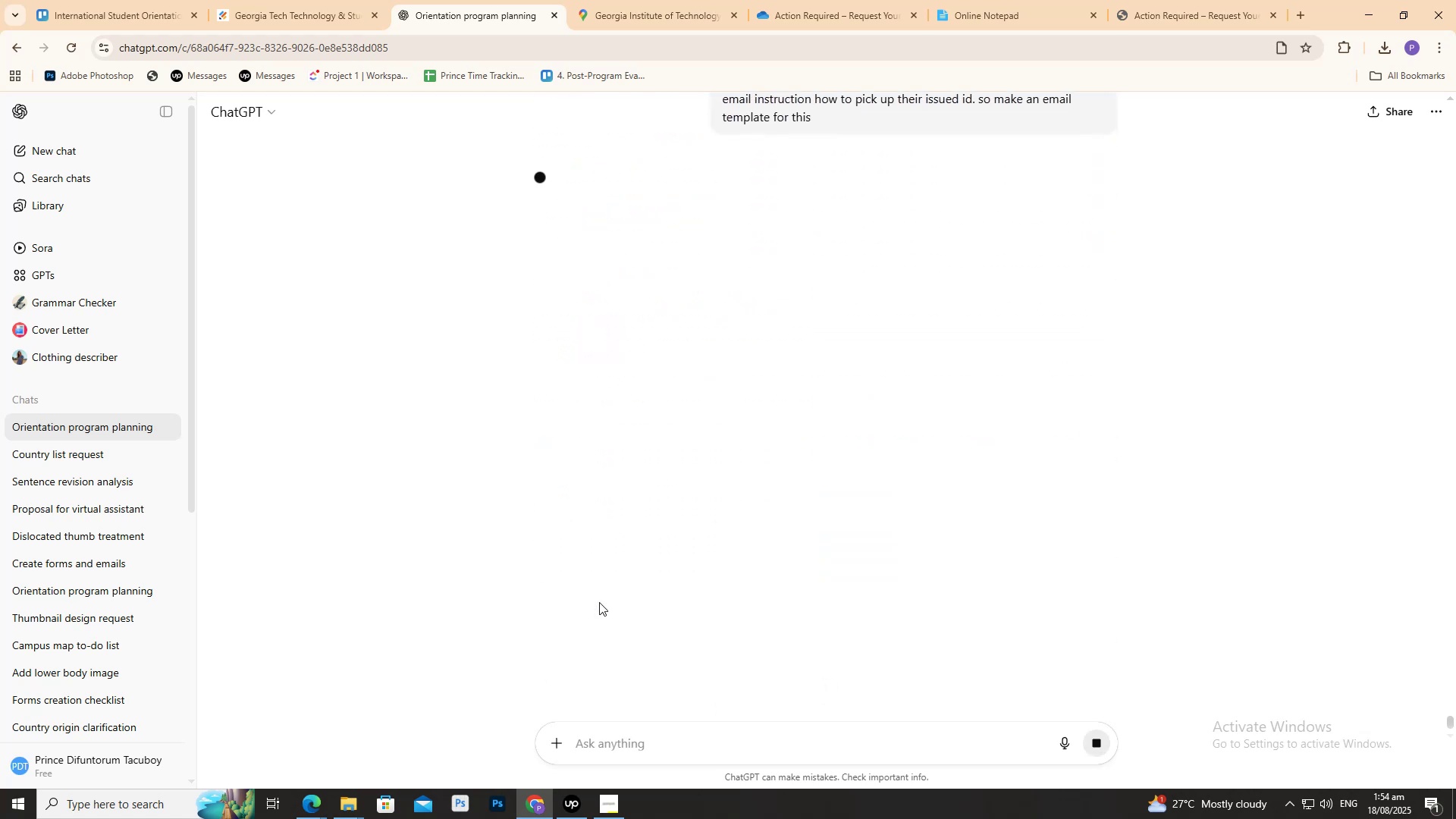 
scroll: coordinate [337, 540], scroll_direction: down, amount: 2.0
 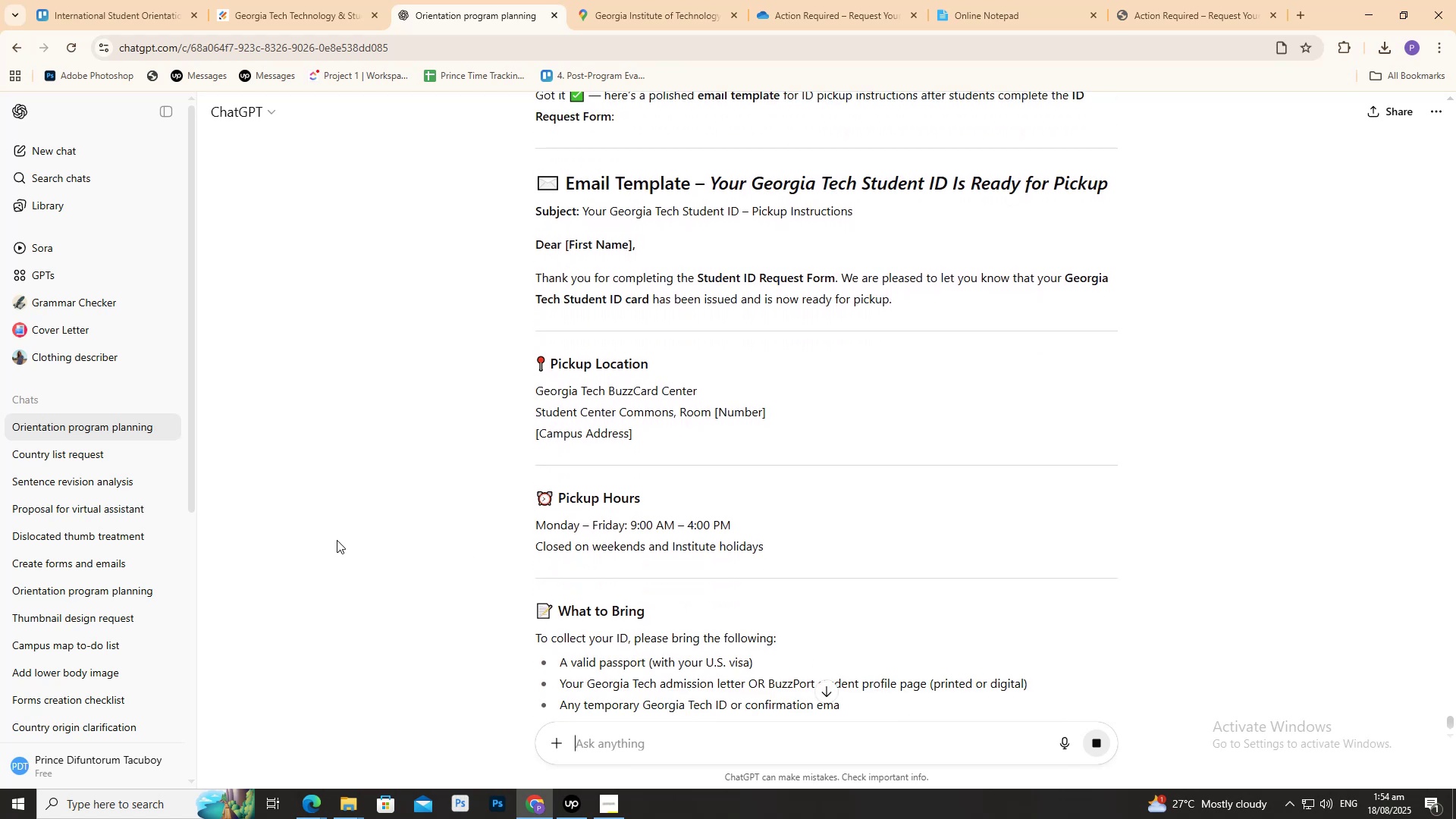 
scroll: coordinate [337, 540], scroll_direction: none, amount: 0.0
 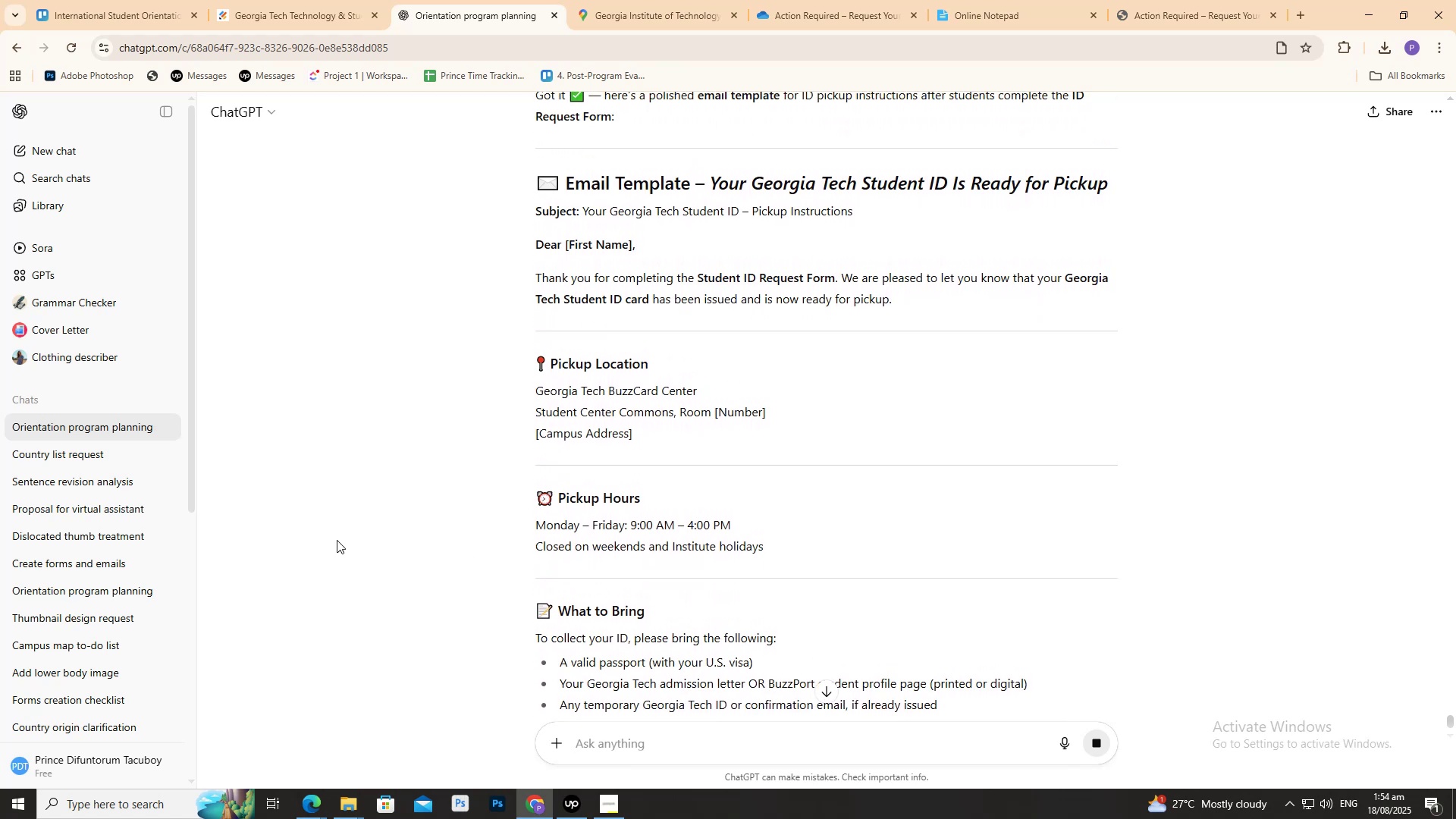 
scroll: coordinate [323, 544], scroll_direction: down, amount: 6.0
 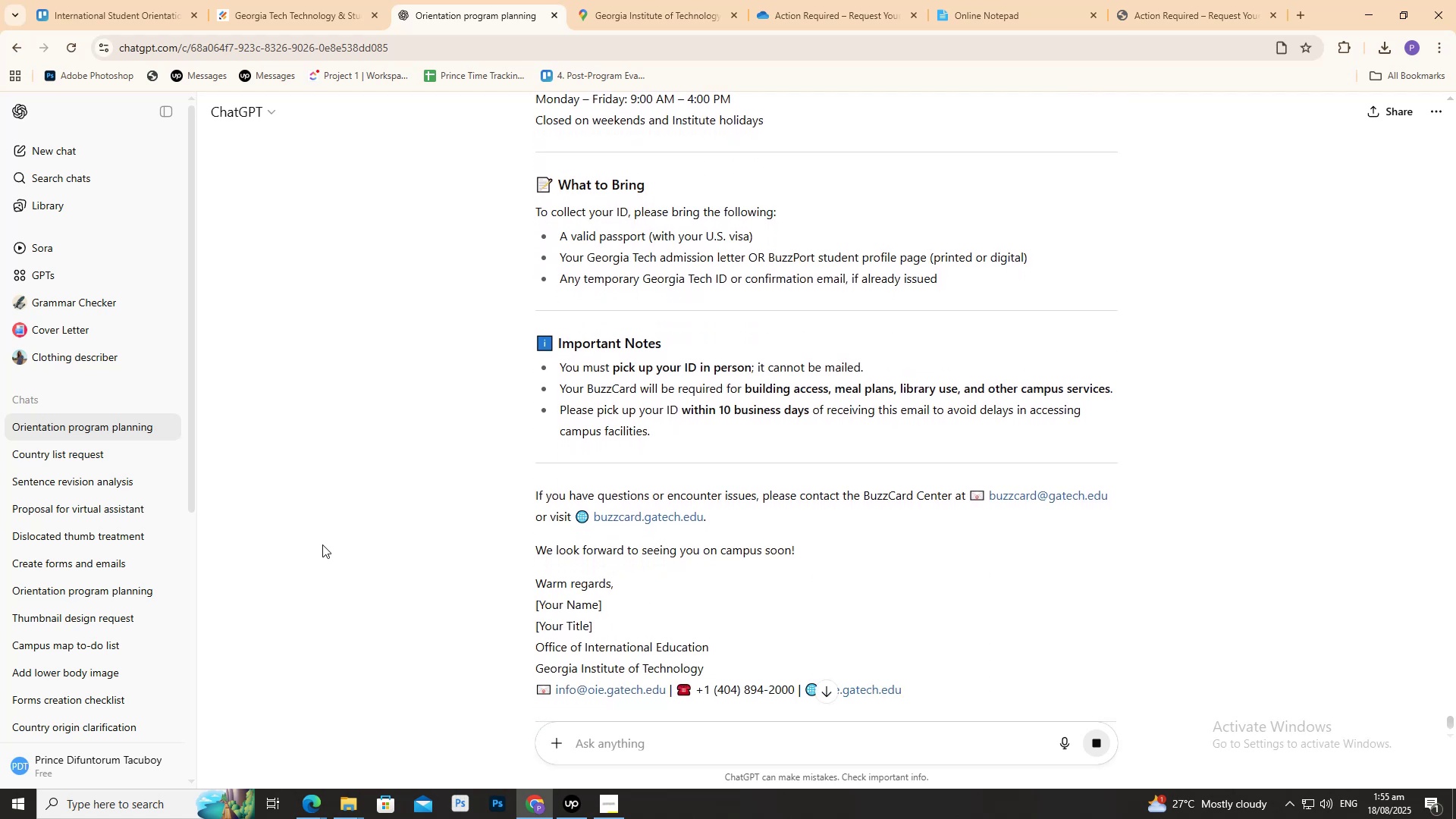 
scroll: coordinate [322, 544], scroll_direction: up, amount: 2.0
 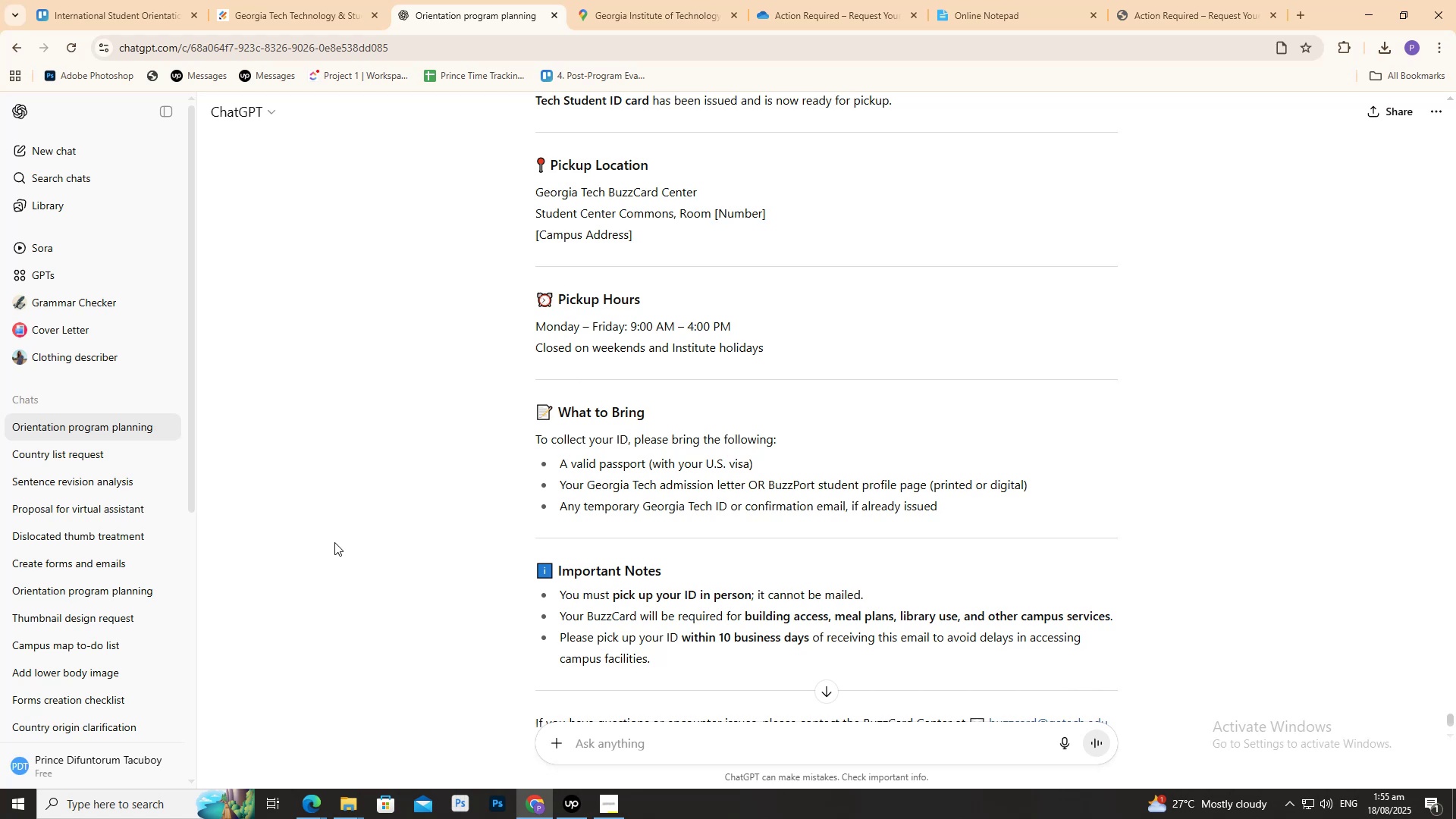 
wait(22.25)
 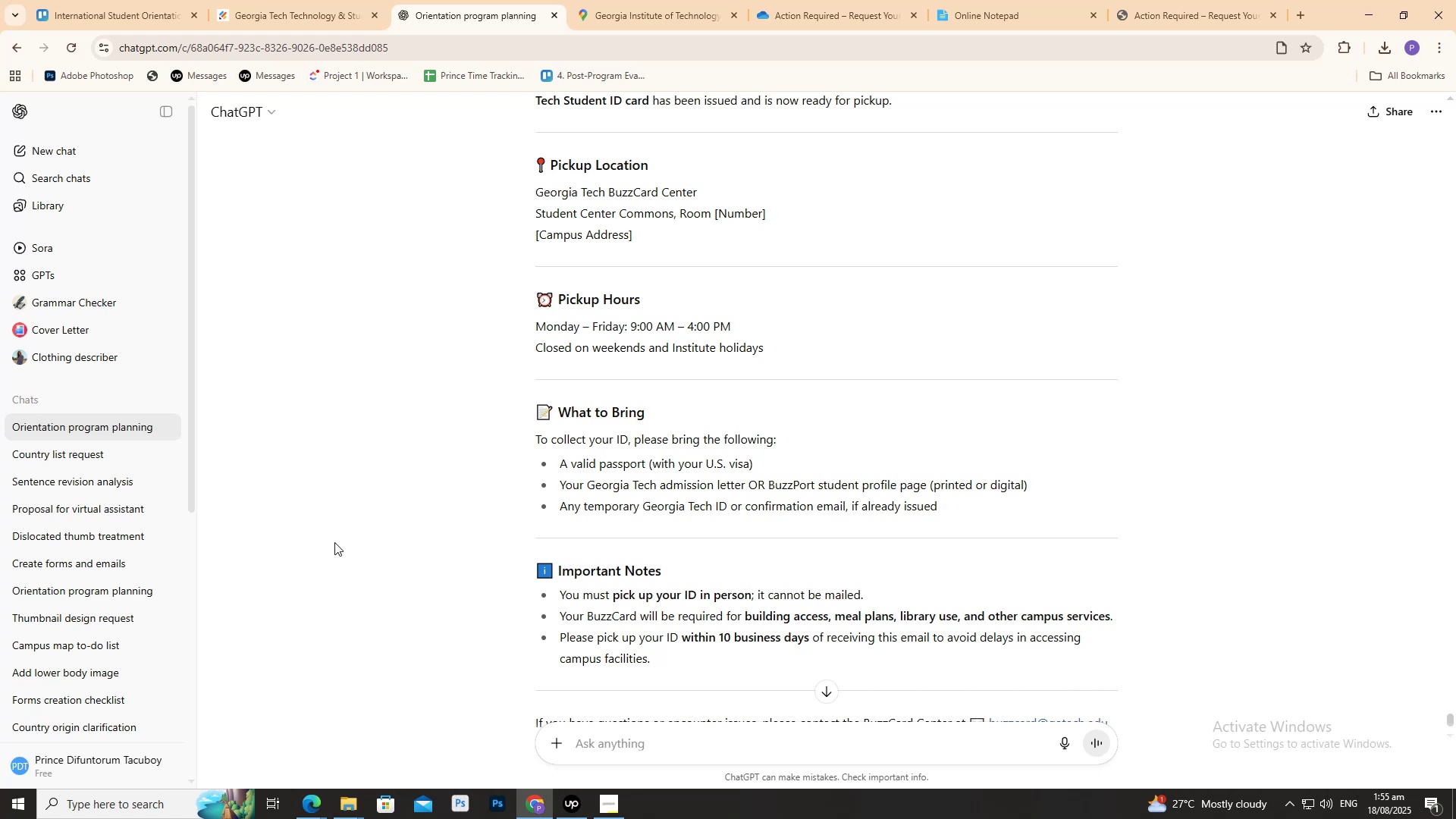 
scroll: coordinate [1028, 100], scroll_direction: none, amount: 0.0
 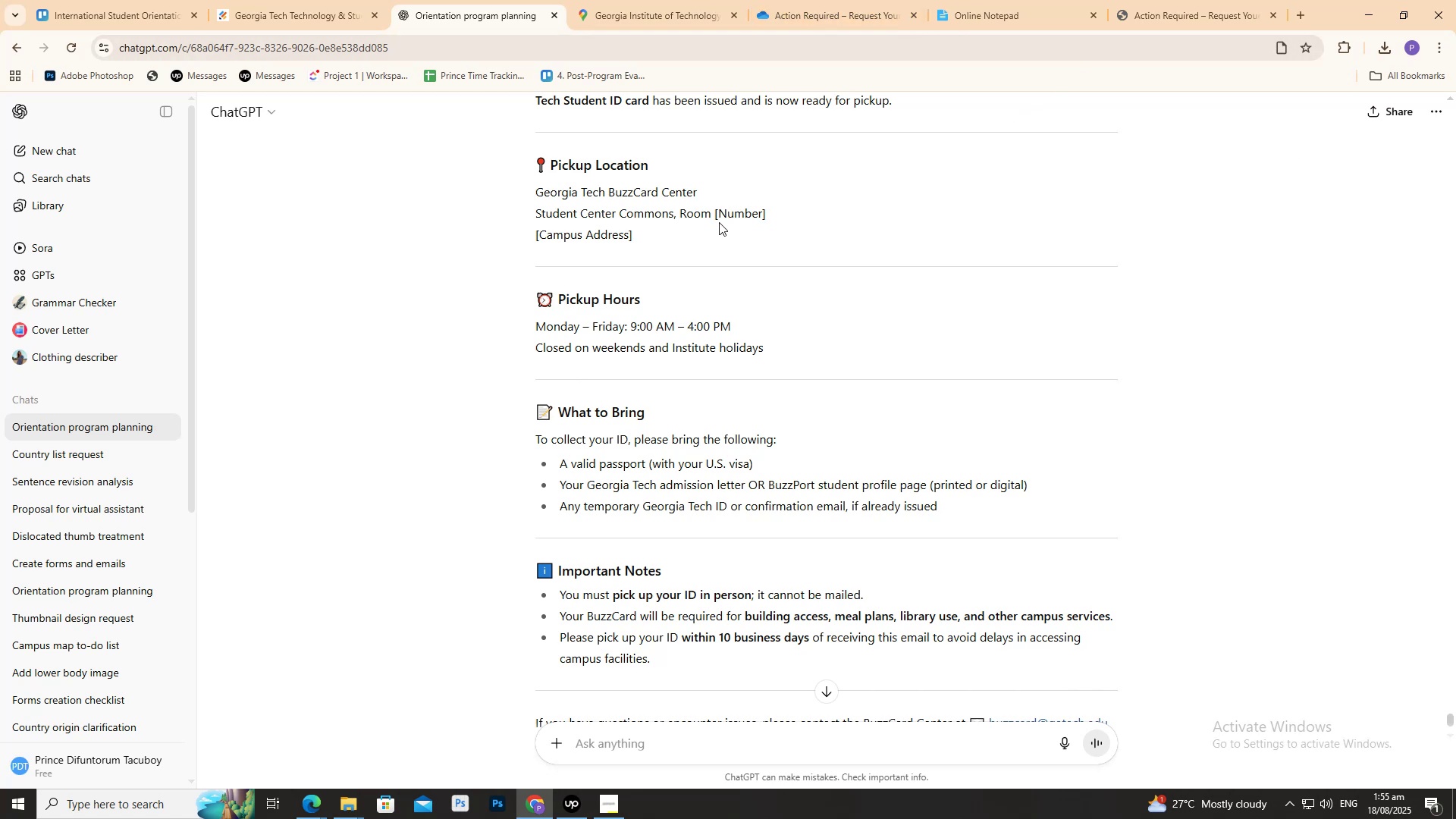 
left_click([719, 221])
 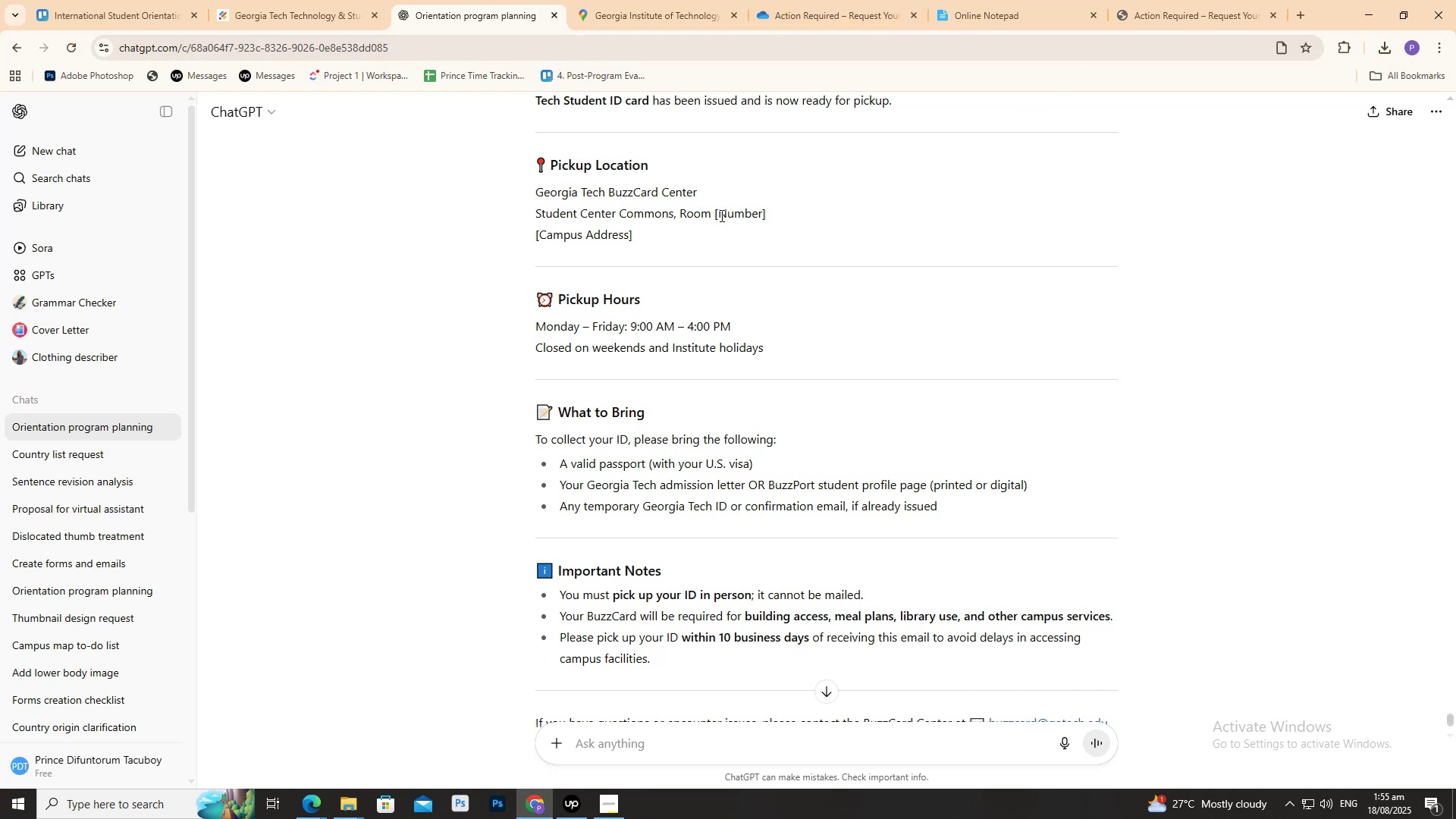 
left_click_drag(start_coordinate=[714, 210], to_coordinate=[730, 222])
 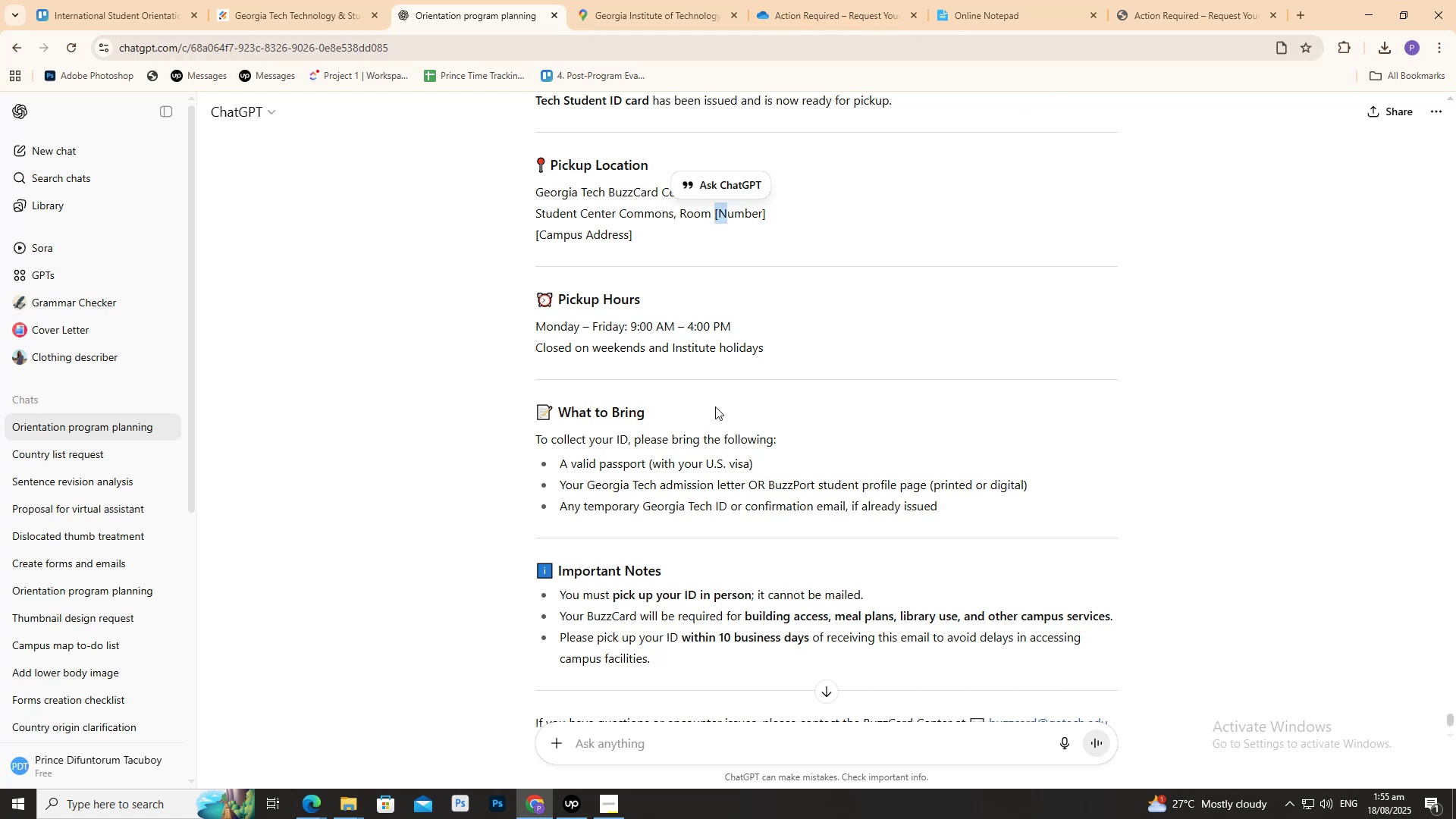 
scroll: coordinate [713, 420], scroll_direction: down, amount: 1.0
 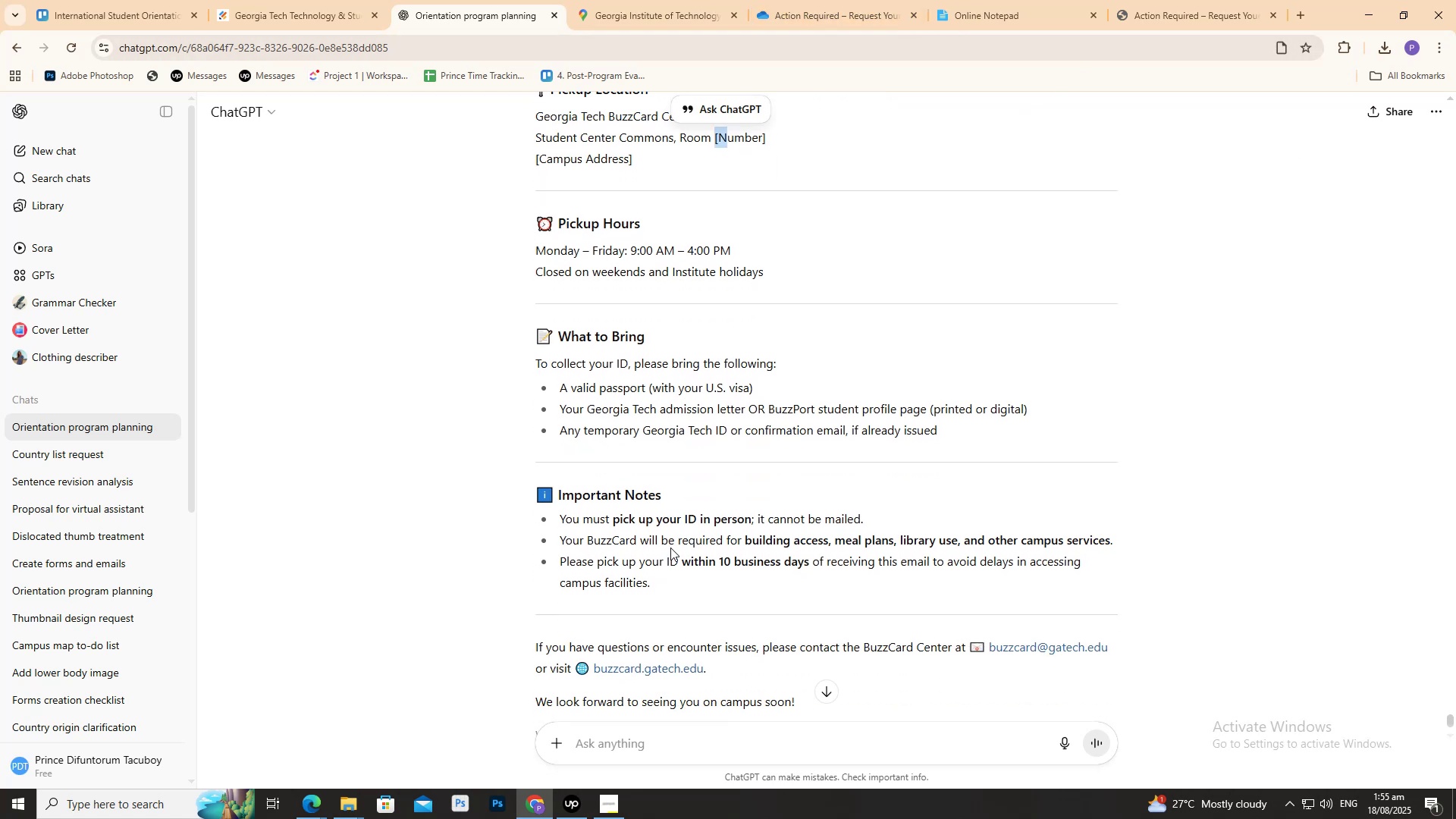 
left_click([675, 547])
 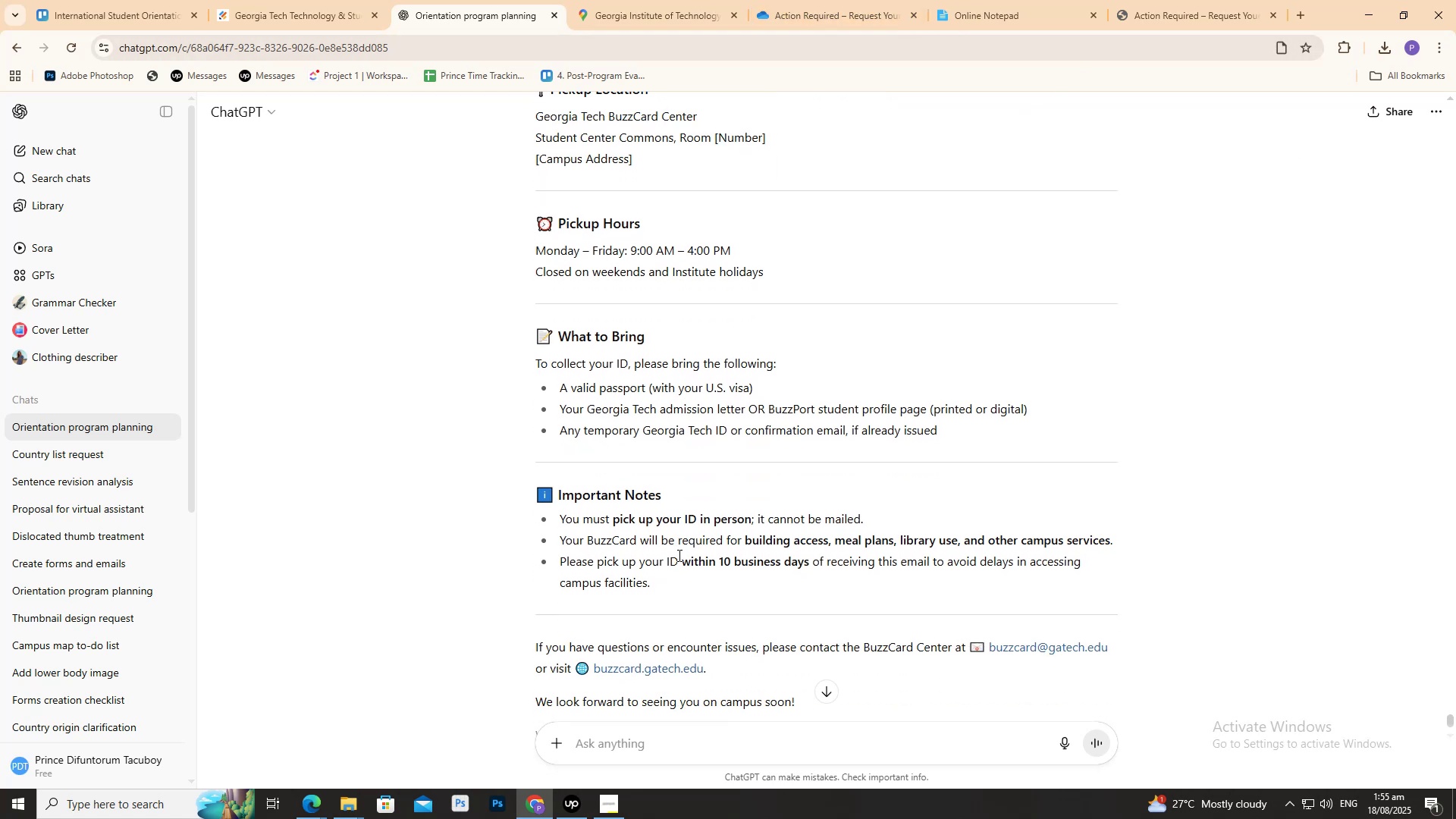 
scroll: coordinate [678, 555], scroll_direction: up, amount: 2.0
 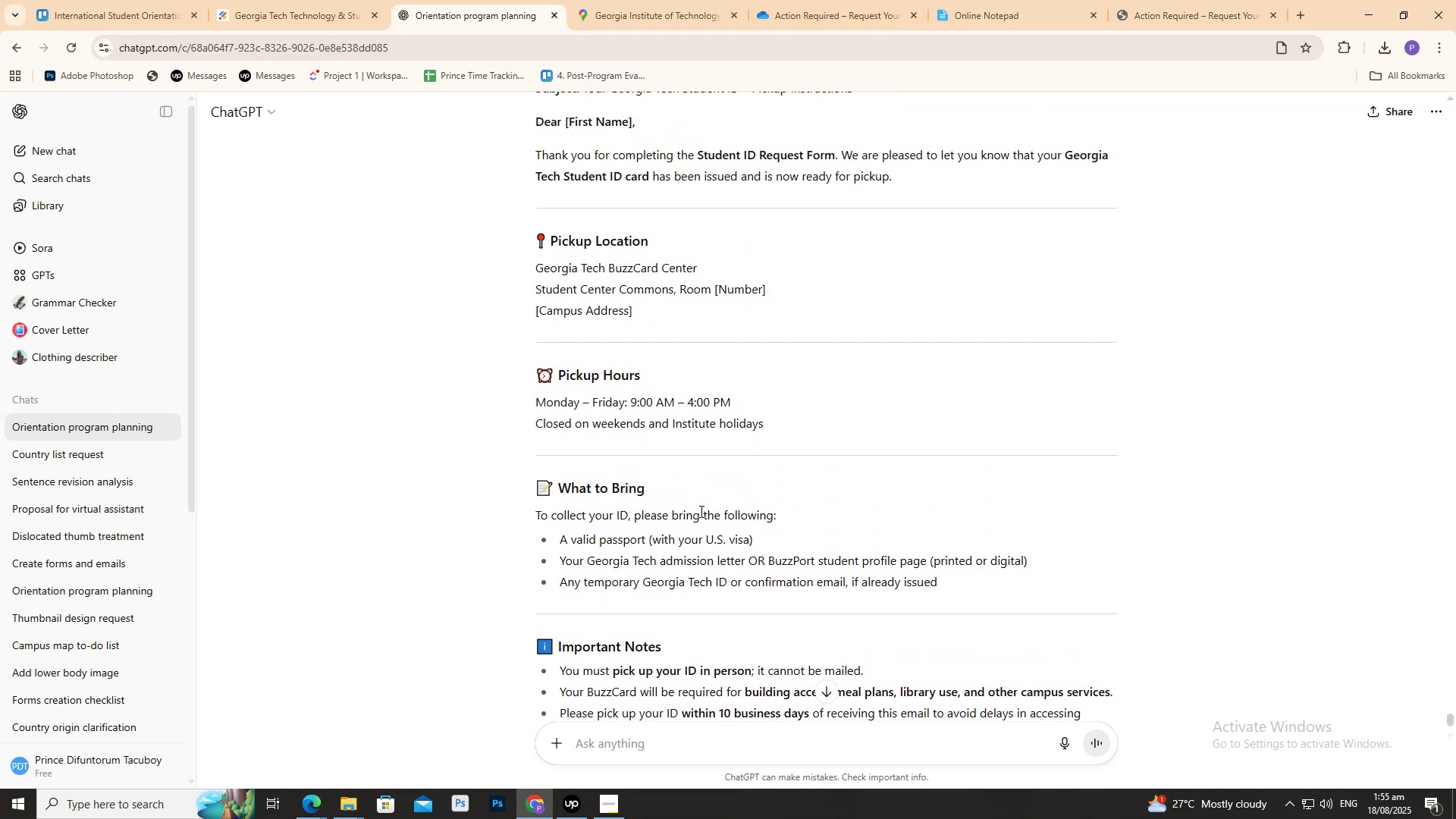 
scroll: coordinate [701, 501], scroll_direction: down, amount: 1.0
 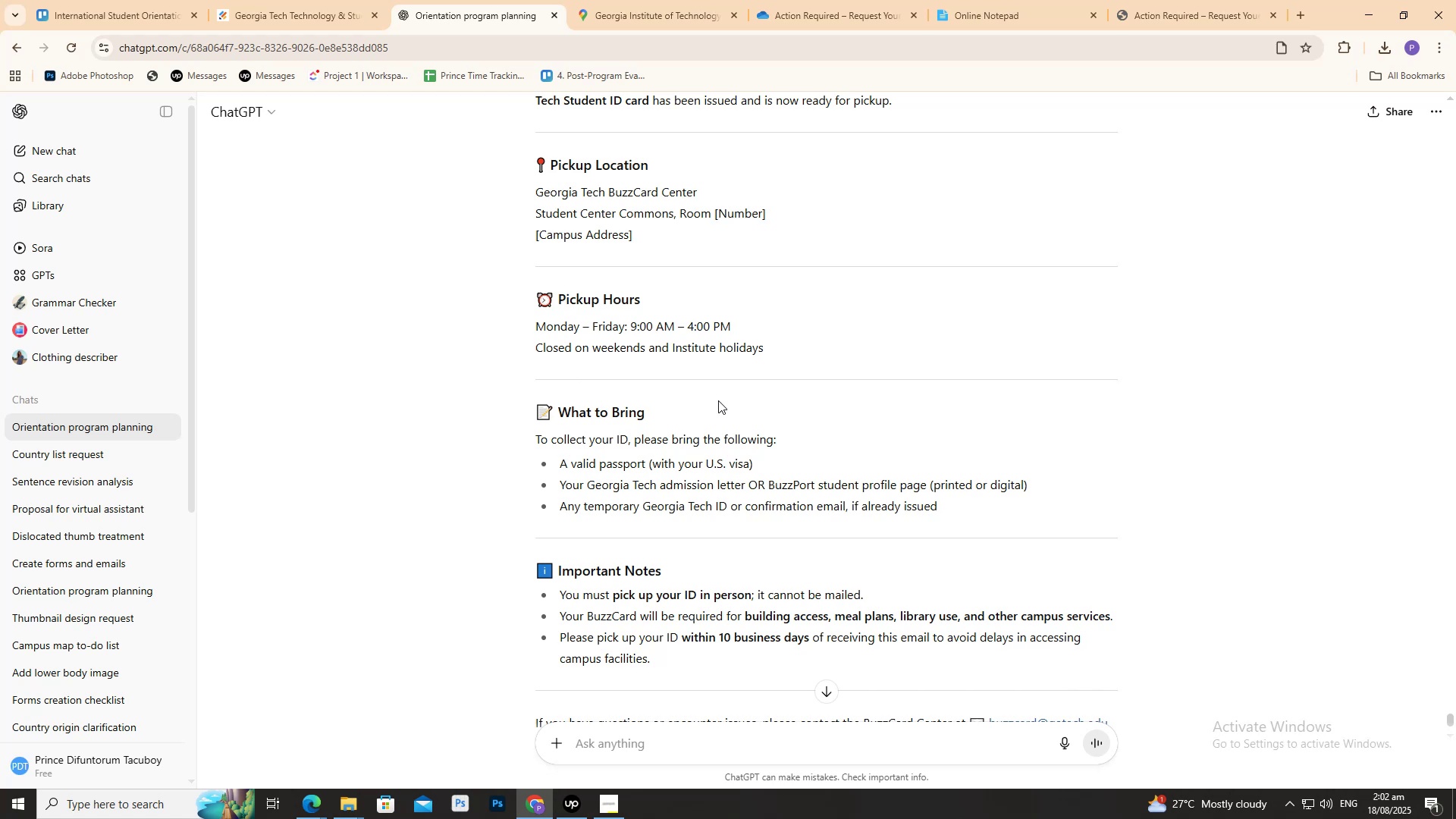 
wait(455.23)
 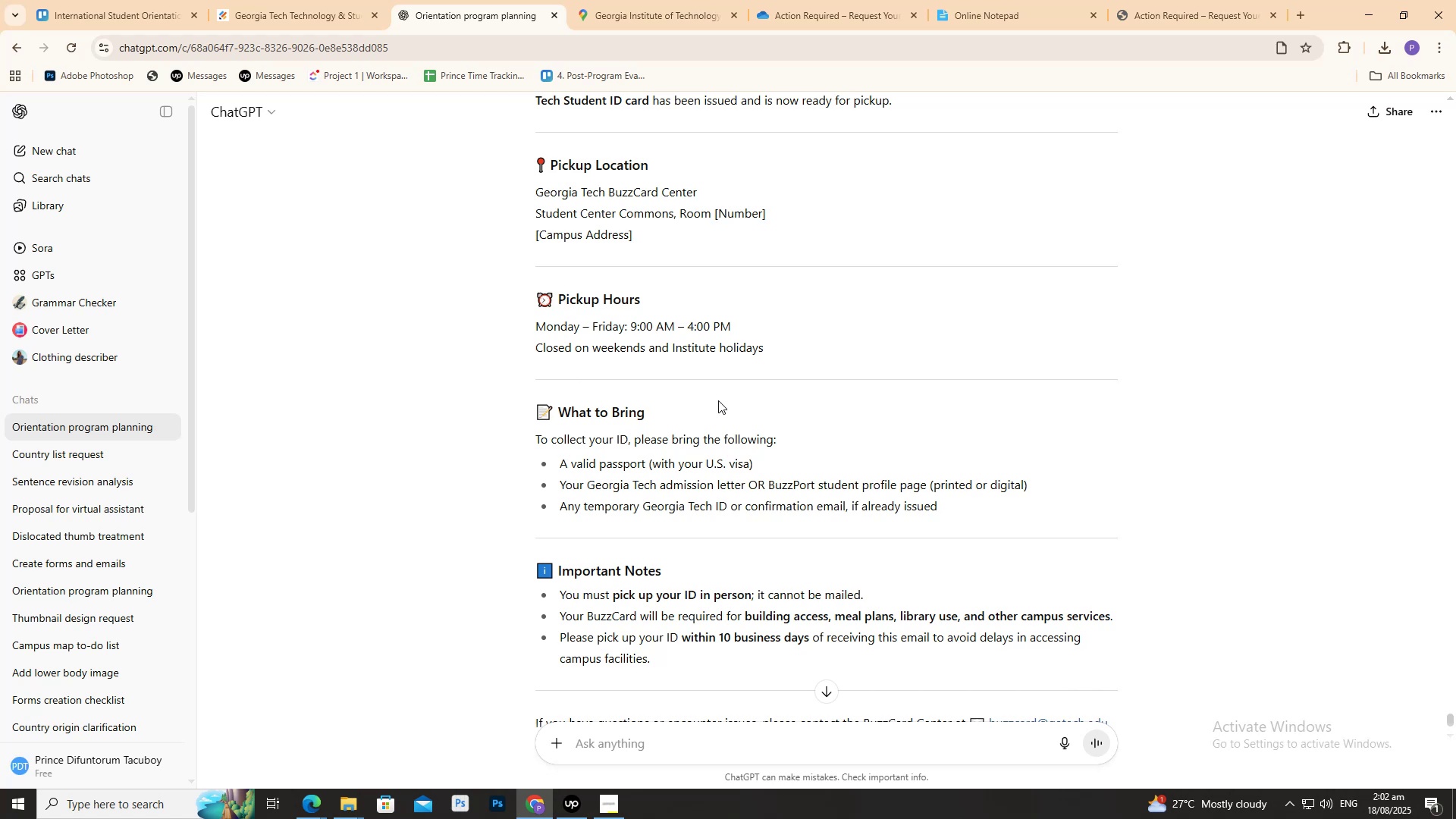 
scroll: coordinate [716, 477], scroll_direction: down, amount: 5.0
 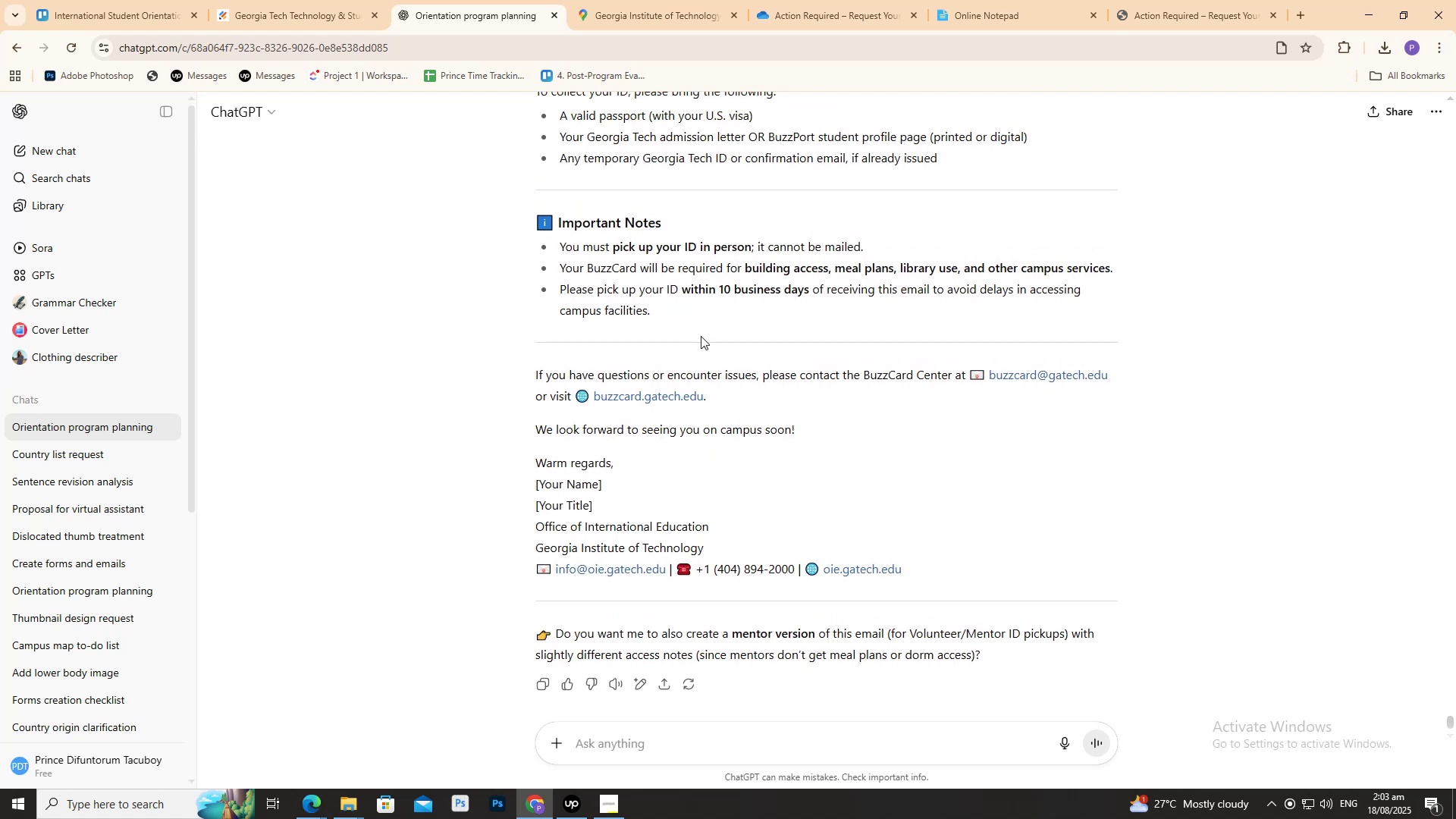 
wait(6.63)
 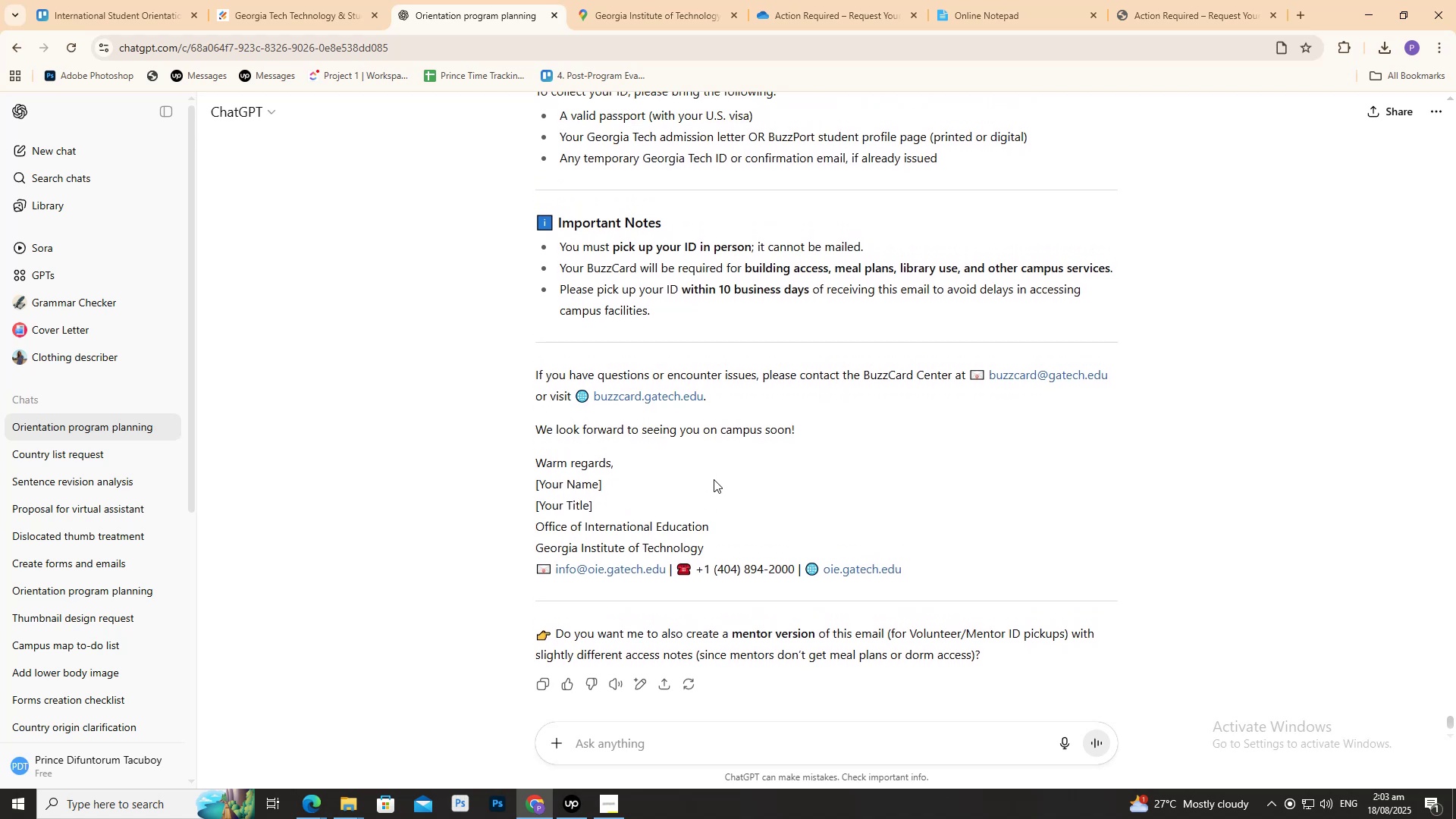 
scroll: coordinate [658, 623], scroll_direction: up, amount: 8.0
 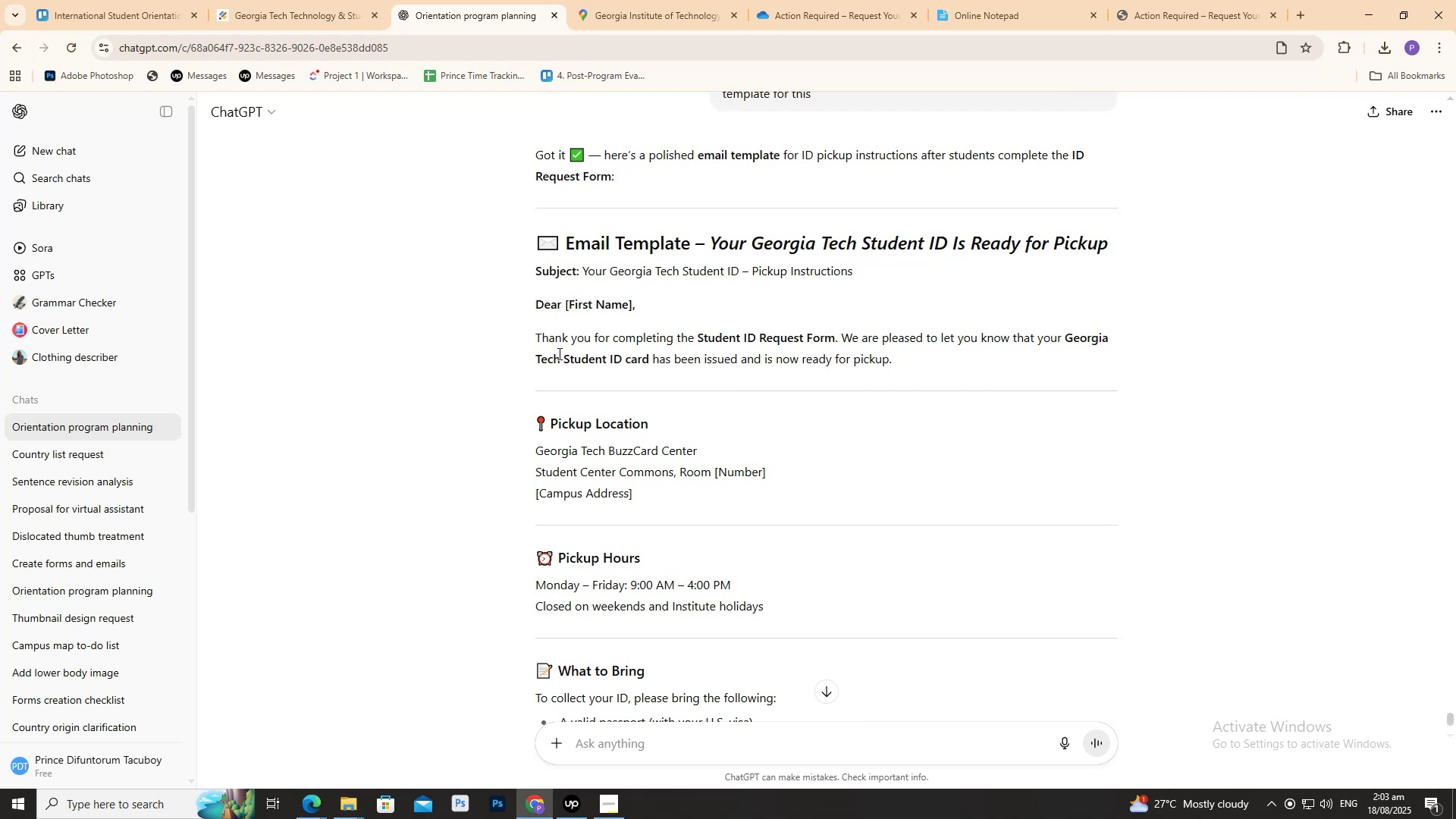 
left_click_drag(start_coordinate=[522, 301], to_coordinate=[944, 496])
 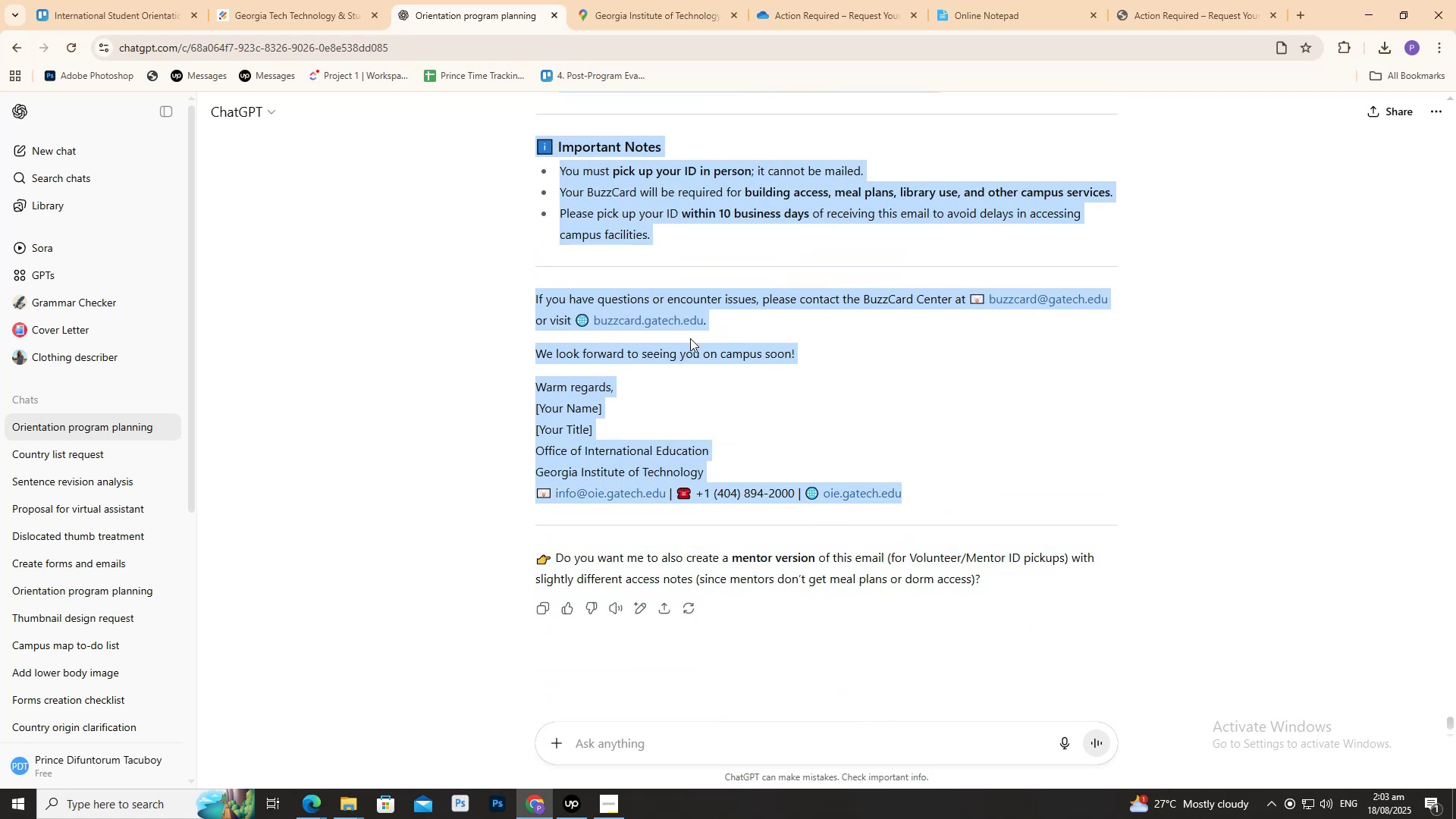 
scroll: coordinate [692, 382], scroll_direction: up, amount: 7.0
 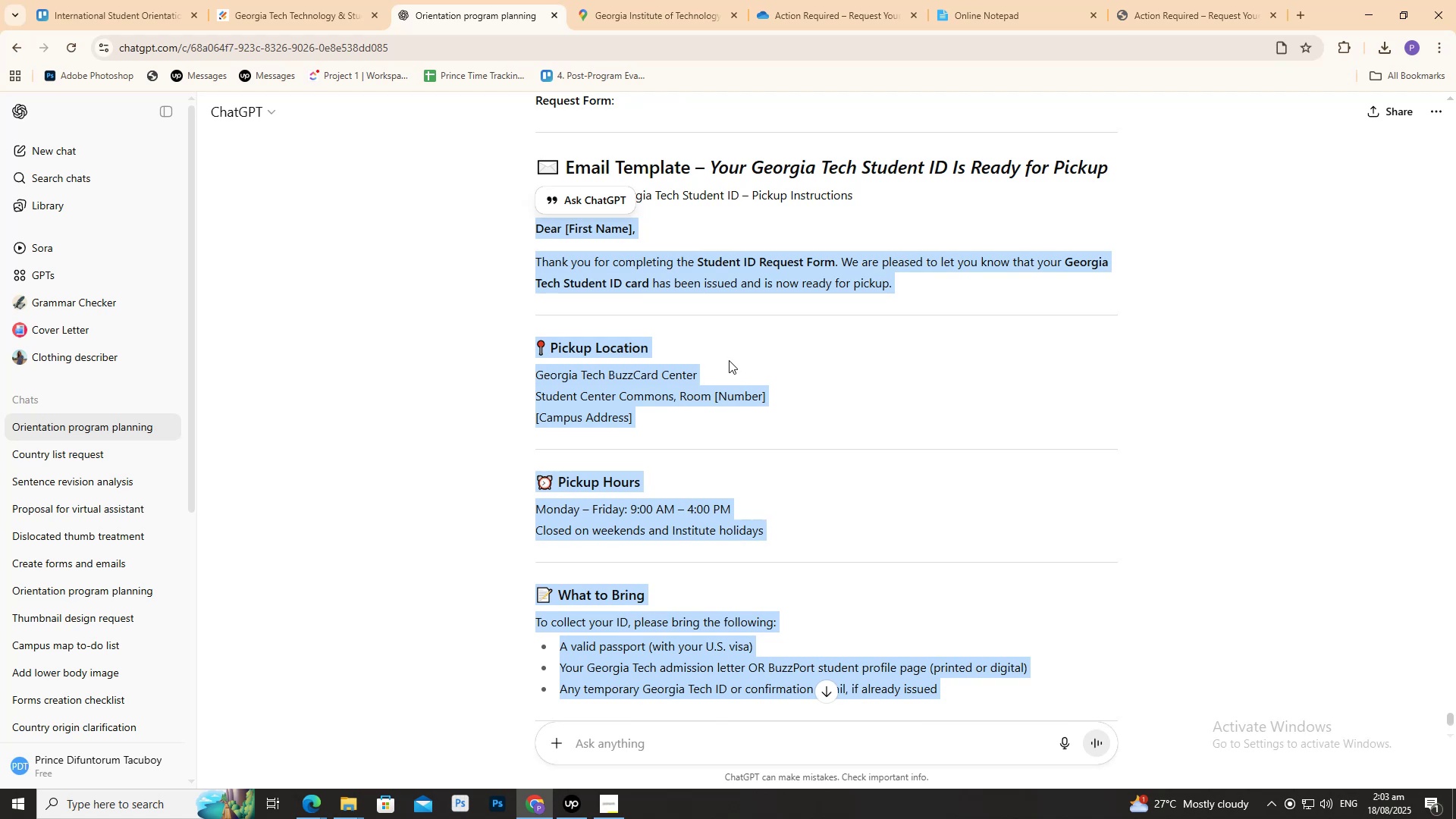 
key(Control+C)
 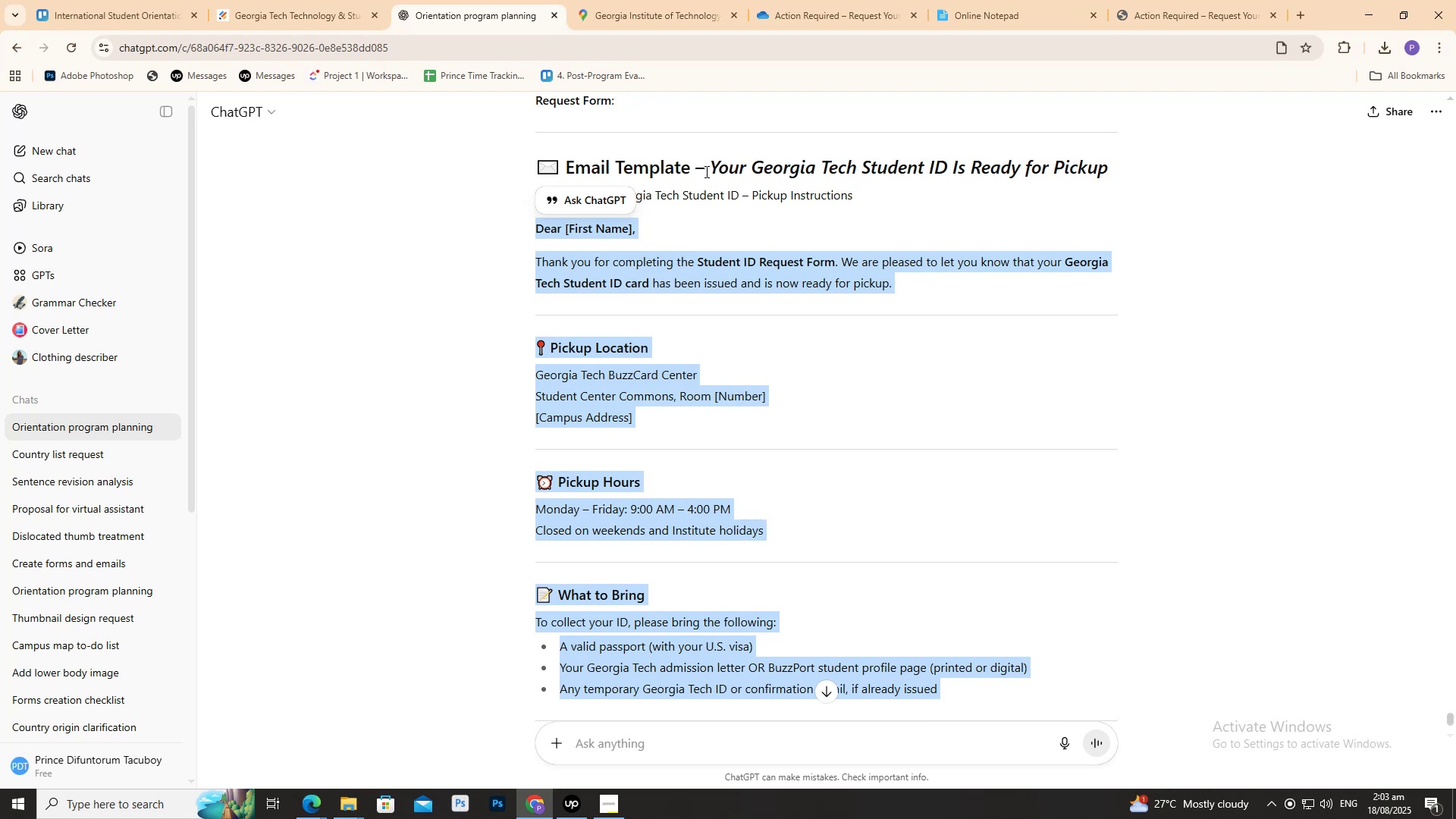 
key(Control+C)
 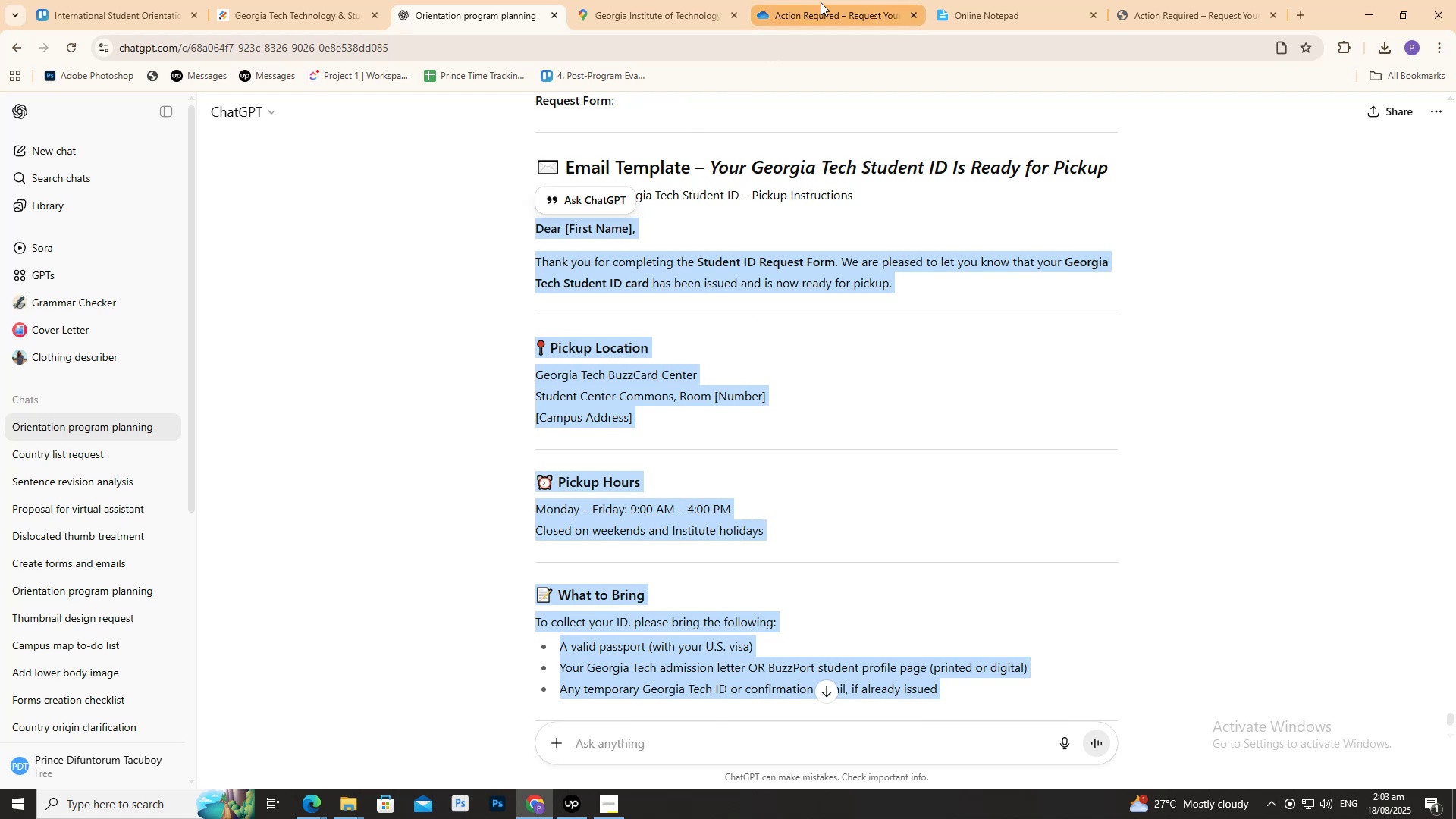 
left_click([821, 2])
 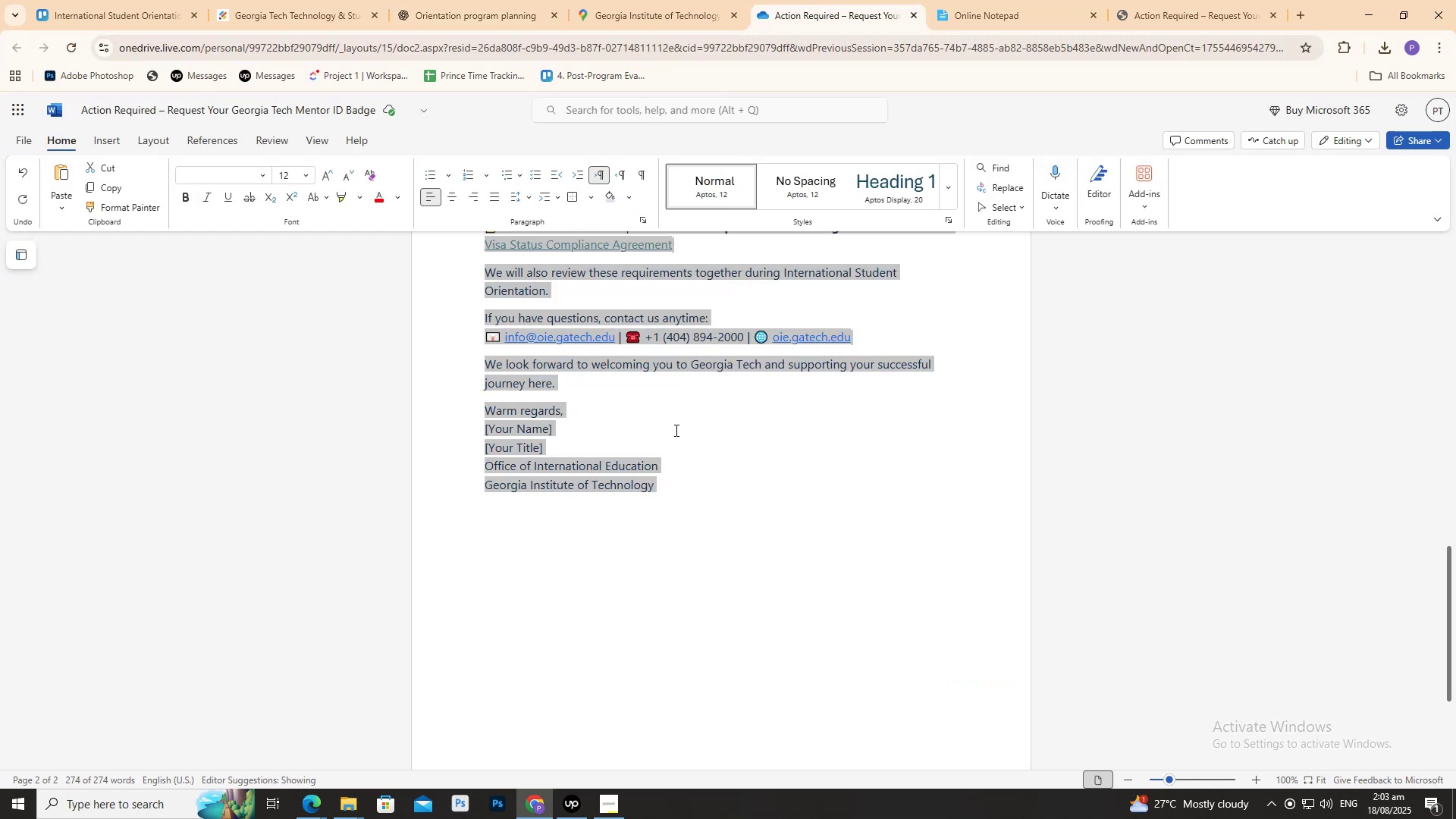 
double_click([691, 497])
 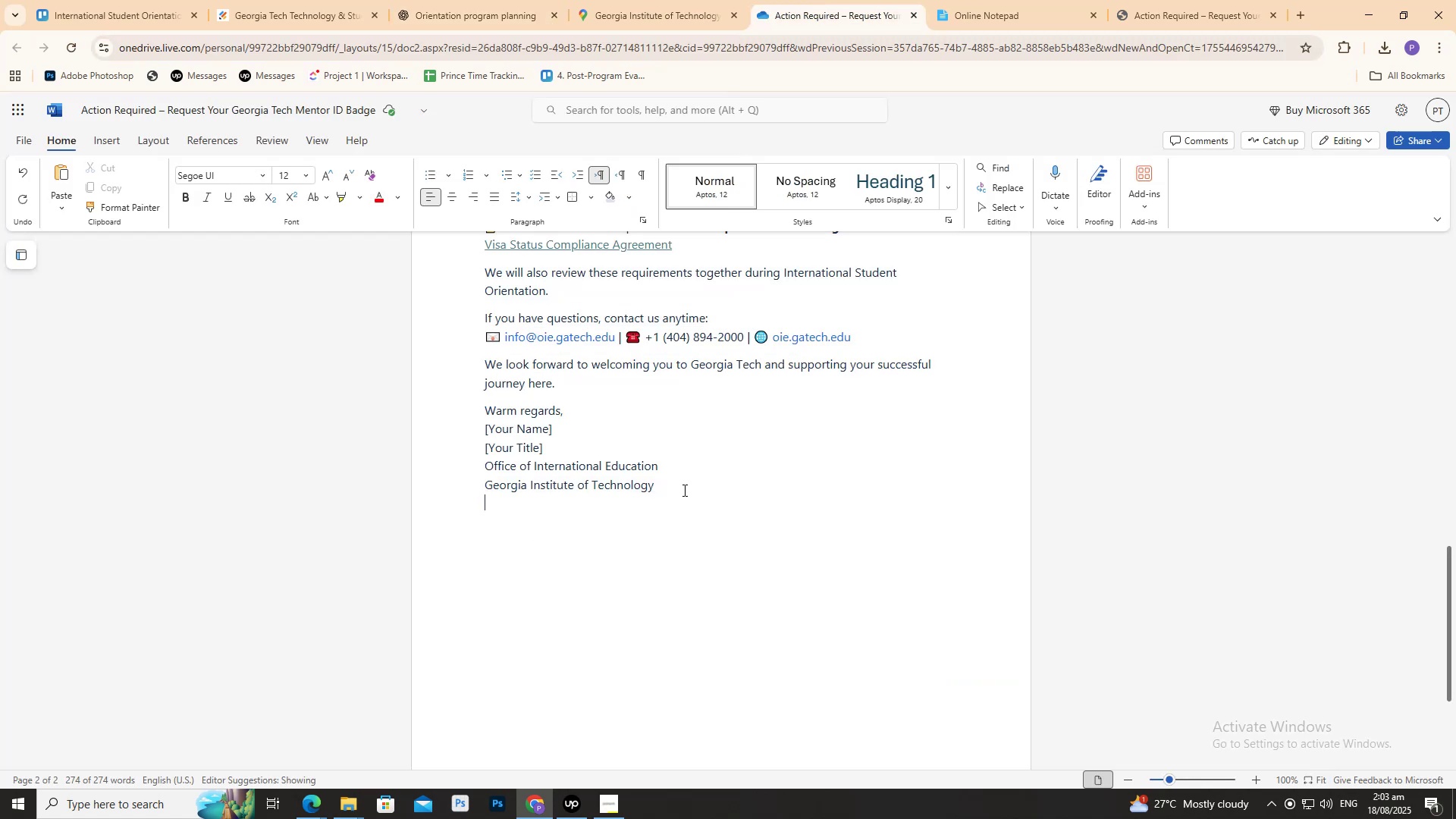 
left_click_drag(start_coordinate=[681, 488], to_coordinate=[479, 526])
 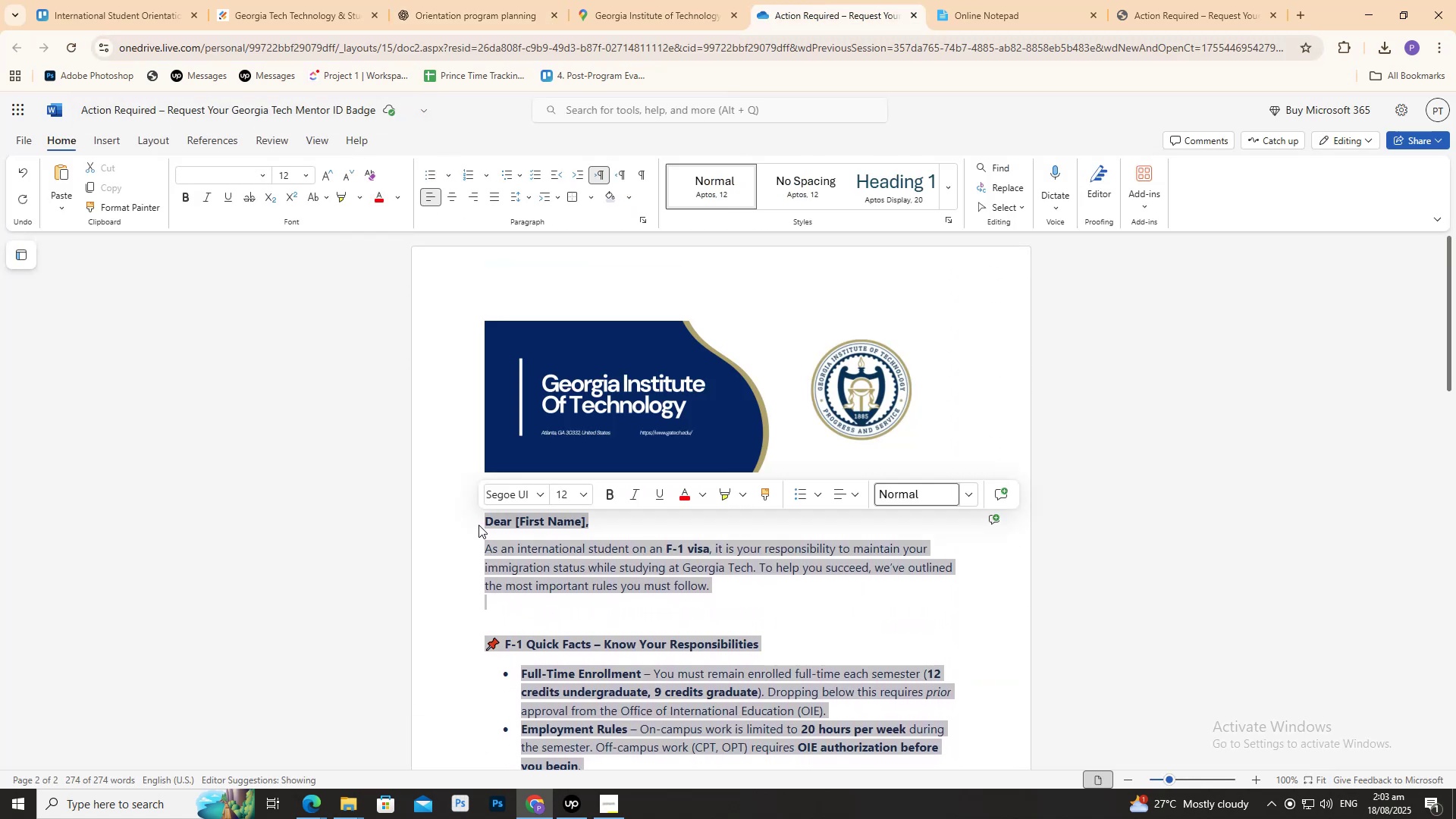 
key(Control+V)
 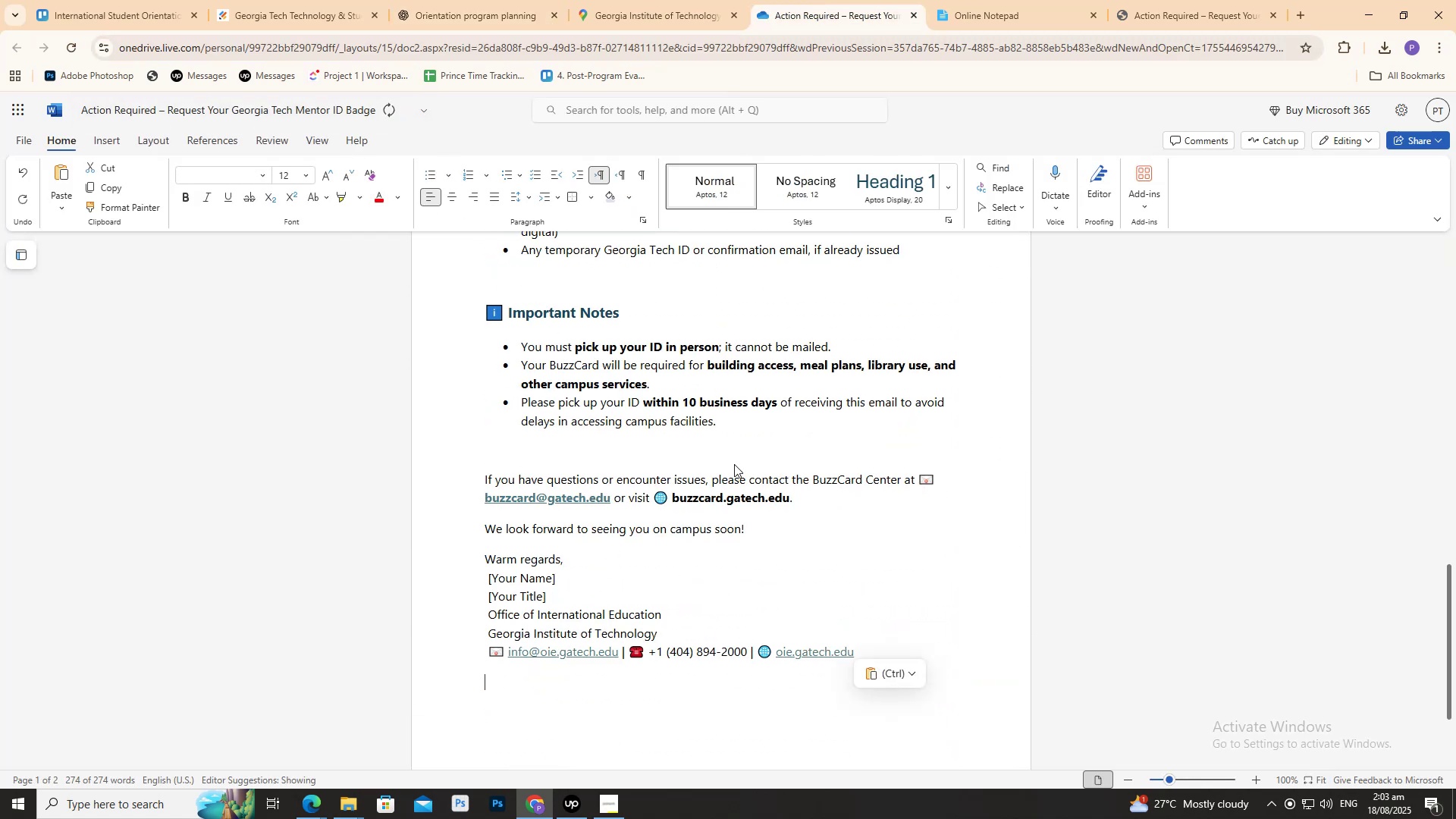 
scroll: coordinate [733, 475], scroll_direction: up, amount: 10.0
 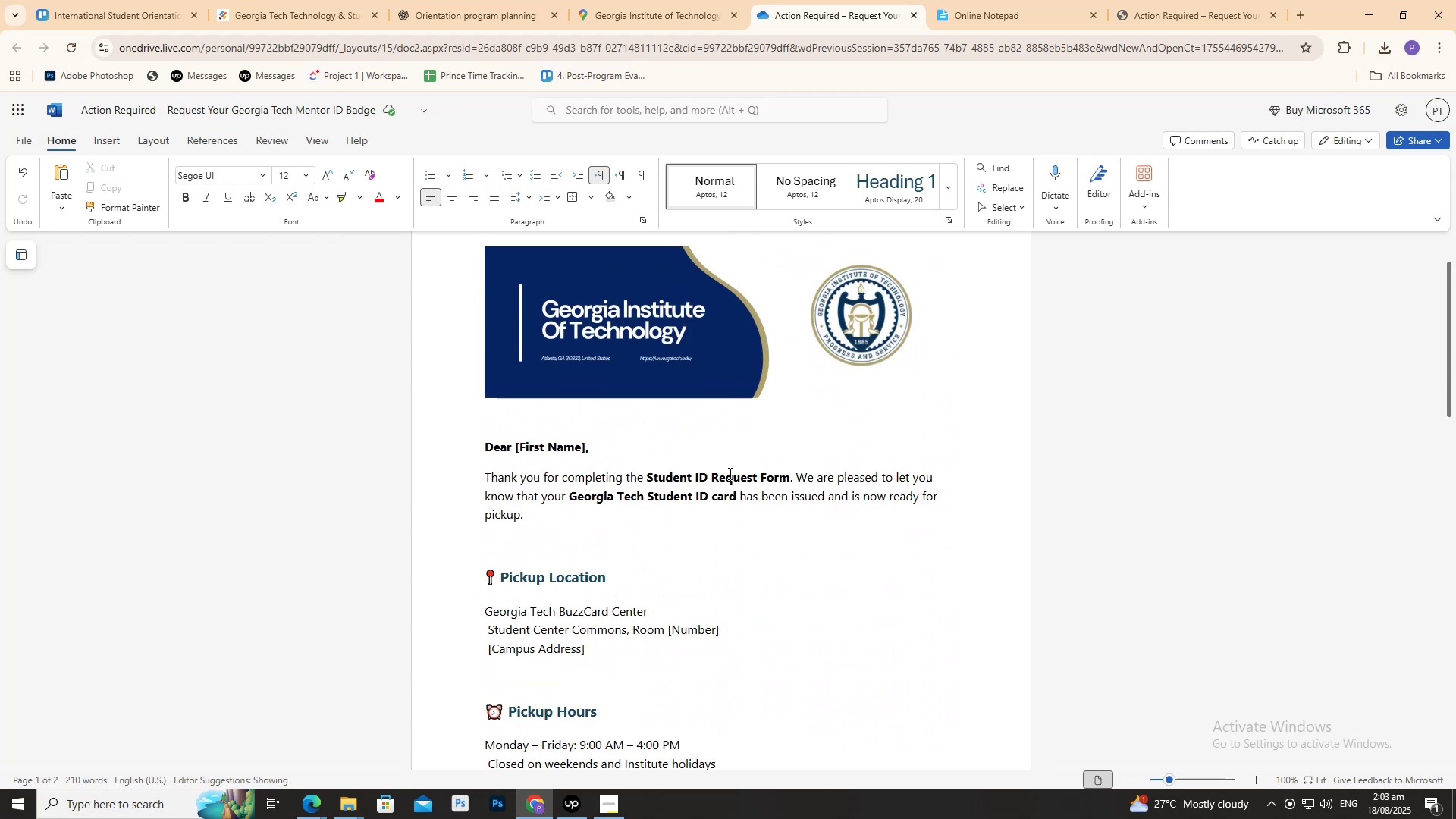 
scroll: coordinate [720, 466], scroll_direction: down, amount: 2.0
 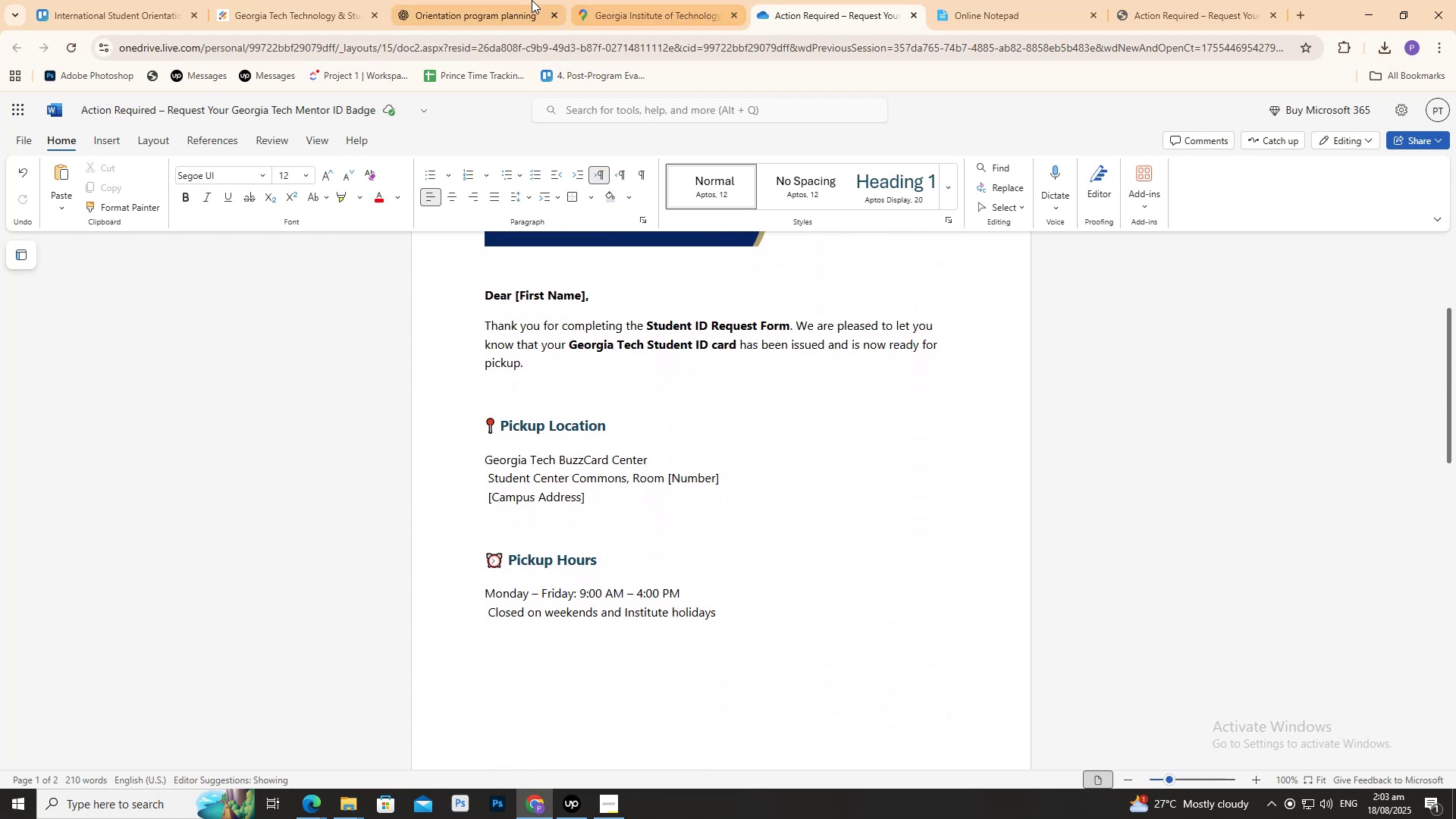 
left_click([529, 0])
 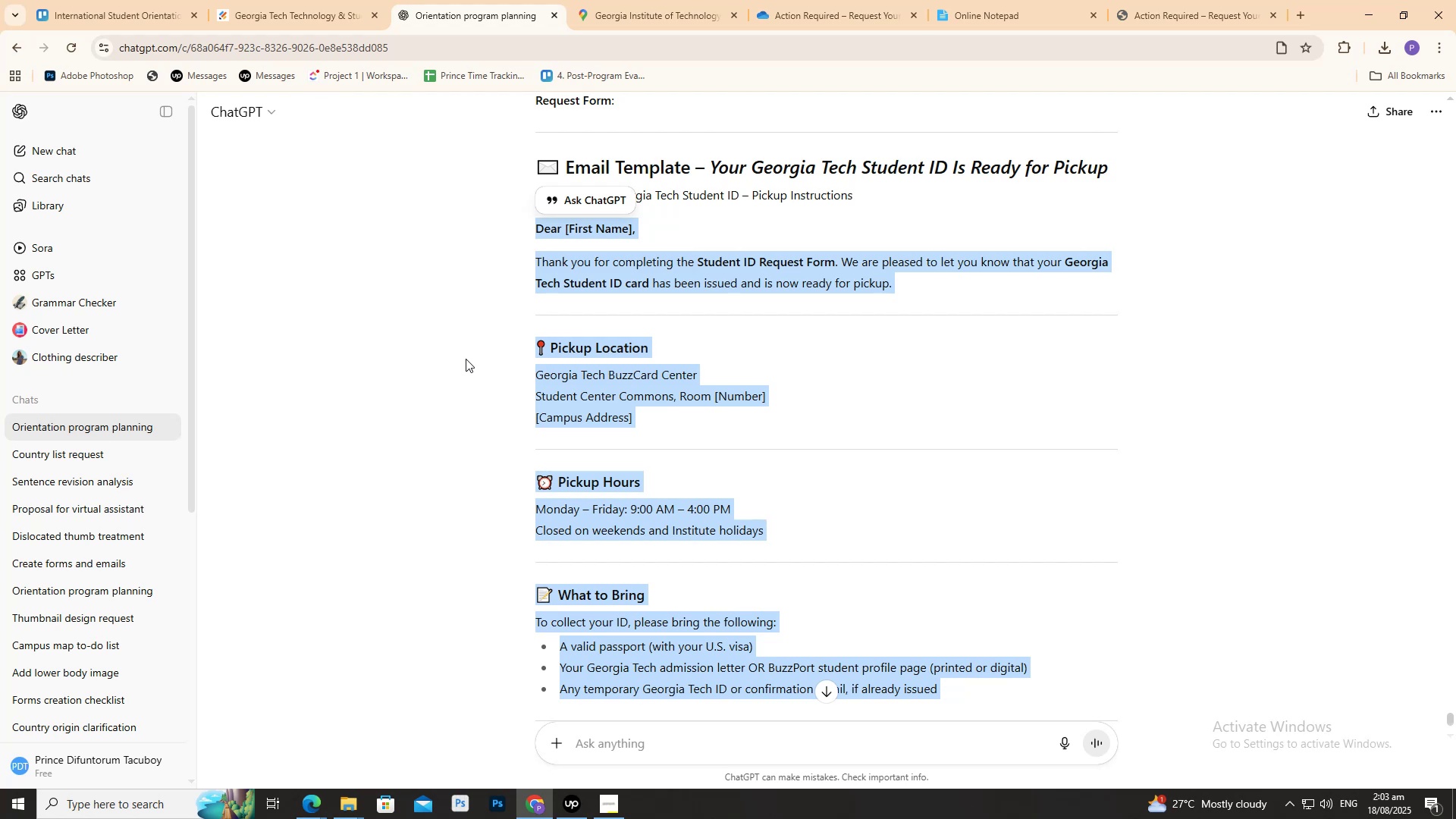 
left_click([625, 340])
 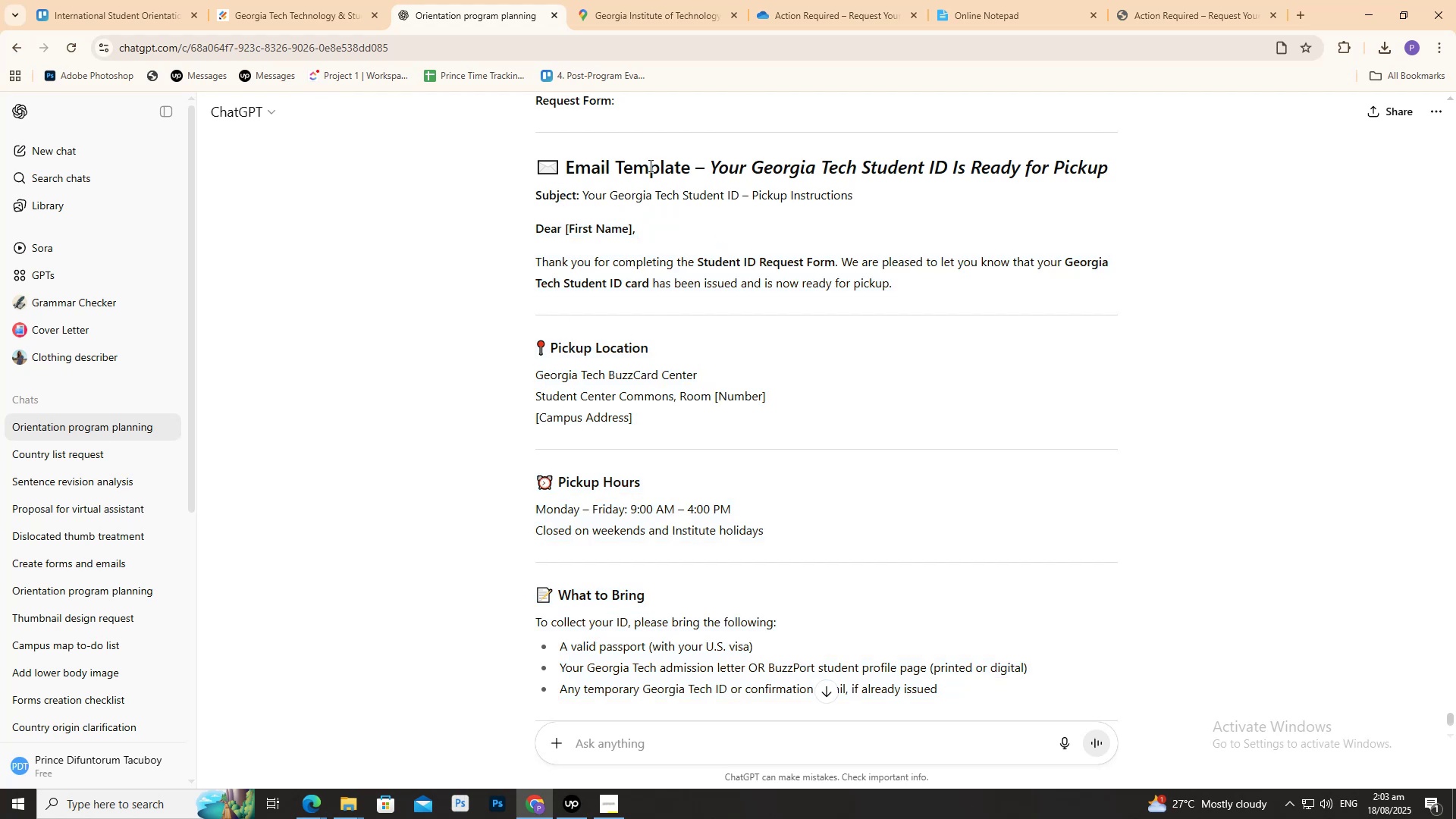 
left_click_drag(start_coordinate=[716, 169], to_coordinate=[1124, 174])
 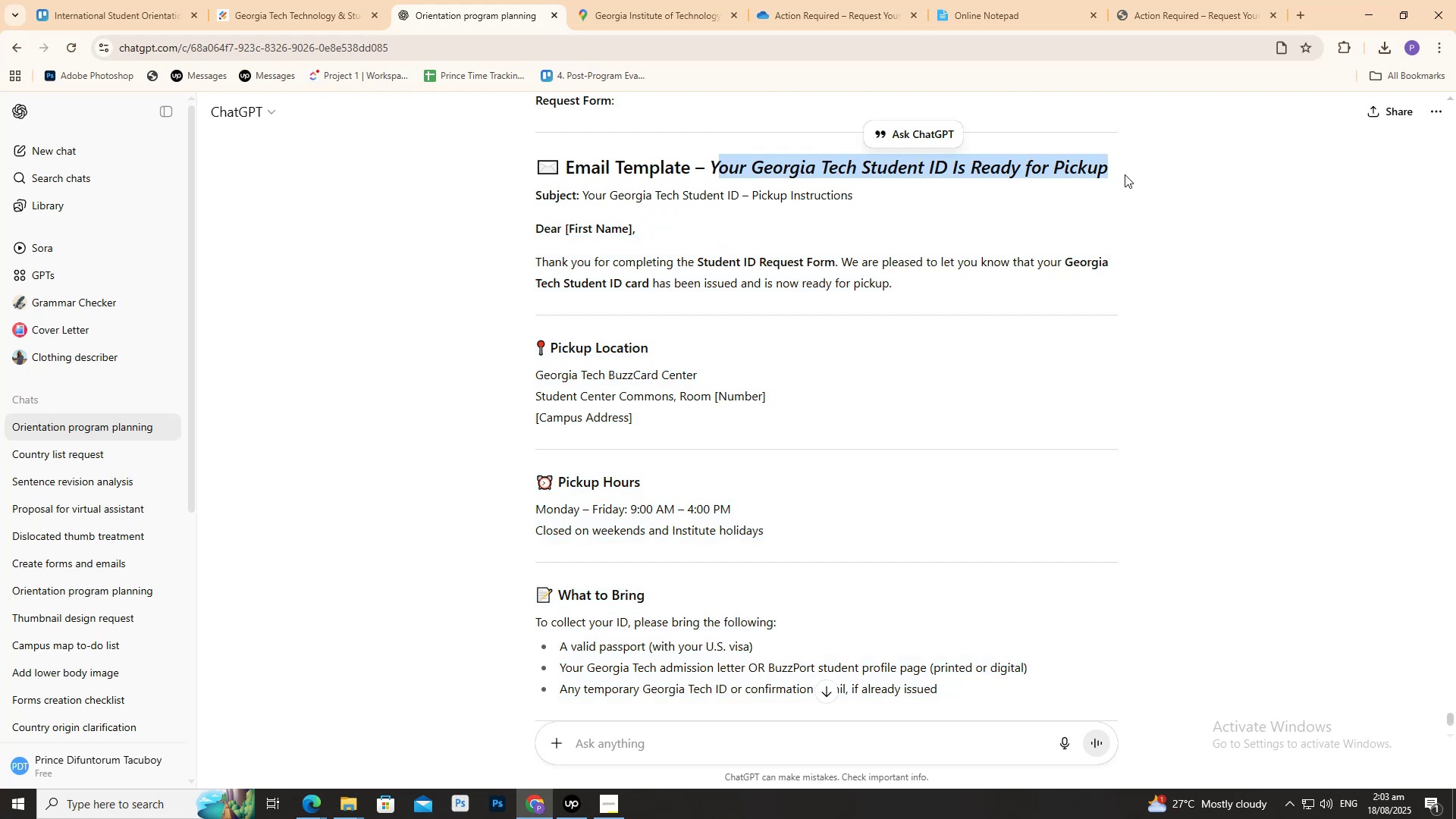 
key(Control+C)
 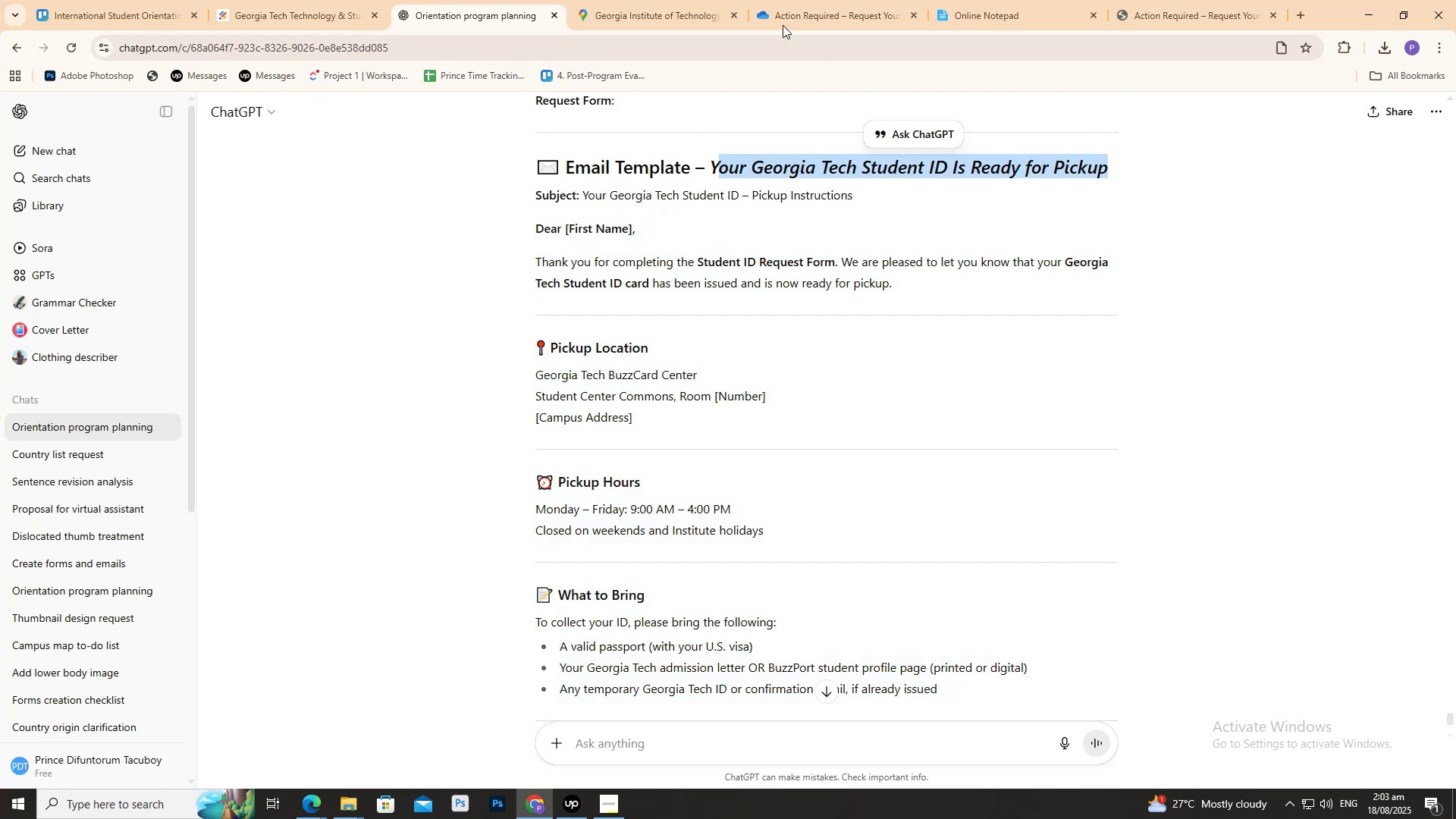 
key(Control+C)
 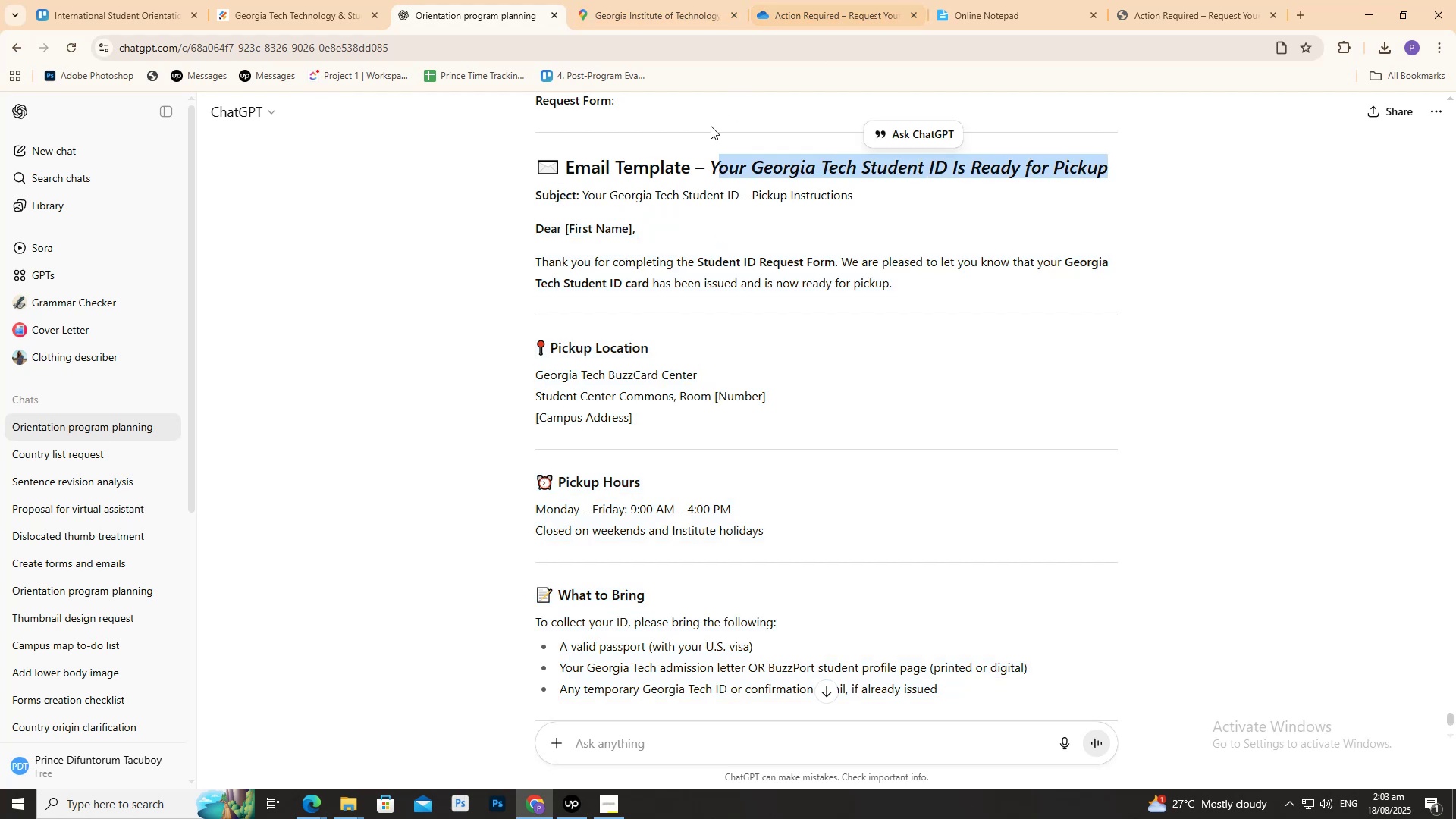 
left_click([657, 149])
 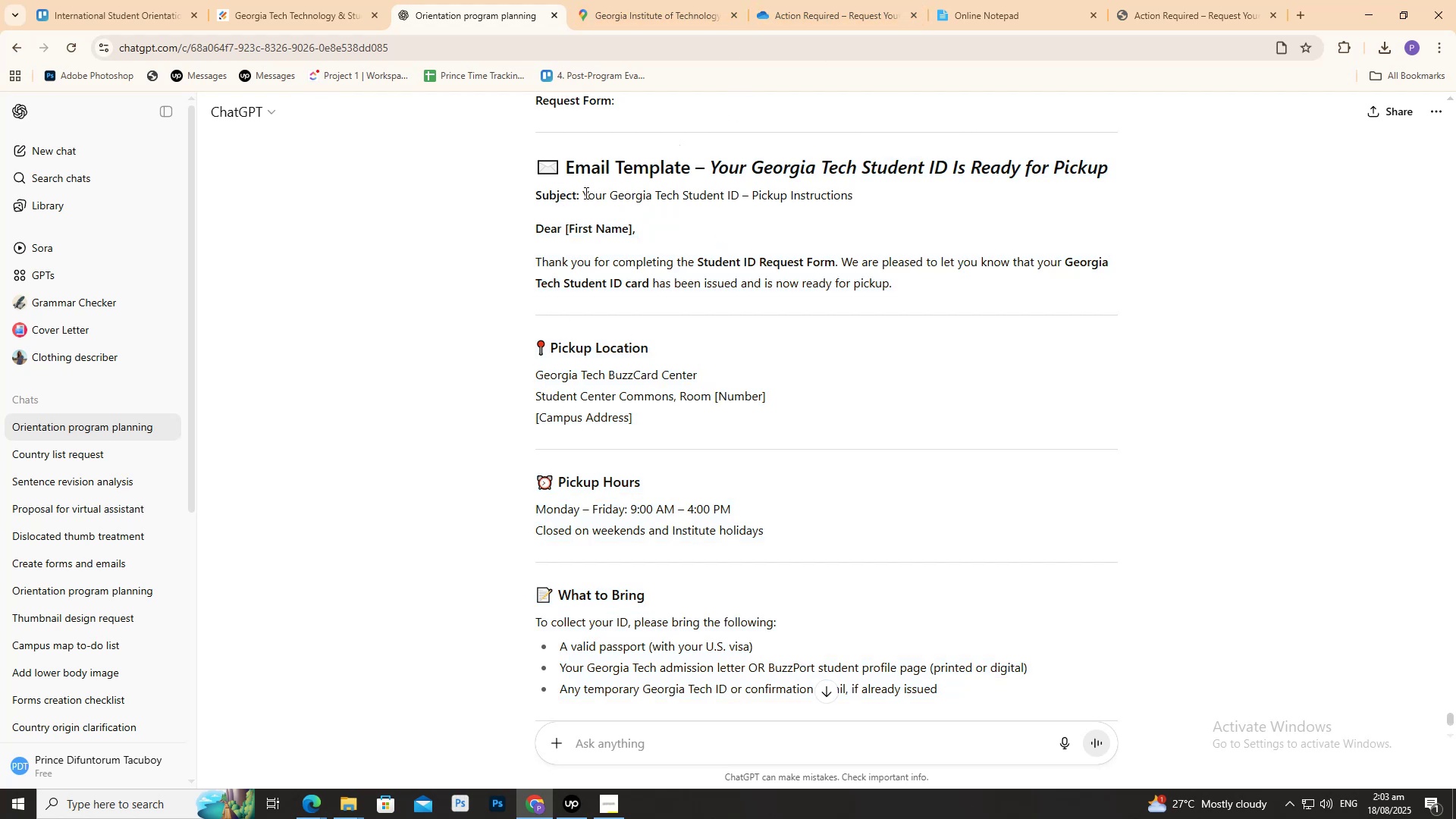 
left_click_drag(start_coordinate=[582, 192], to_coordinate=[927, 206])
 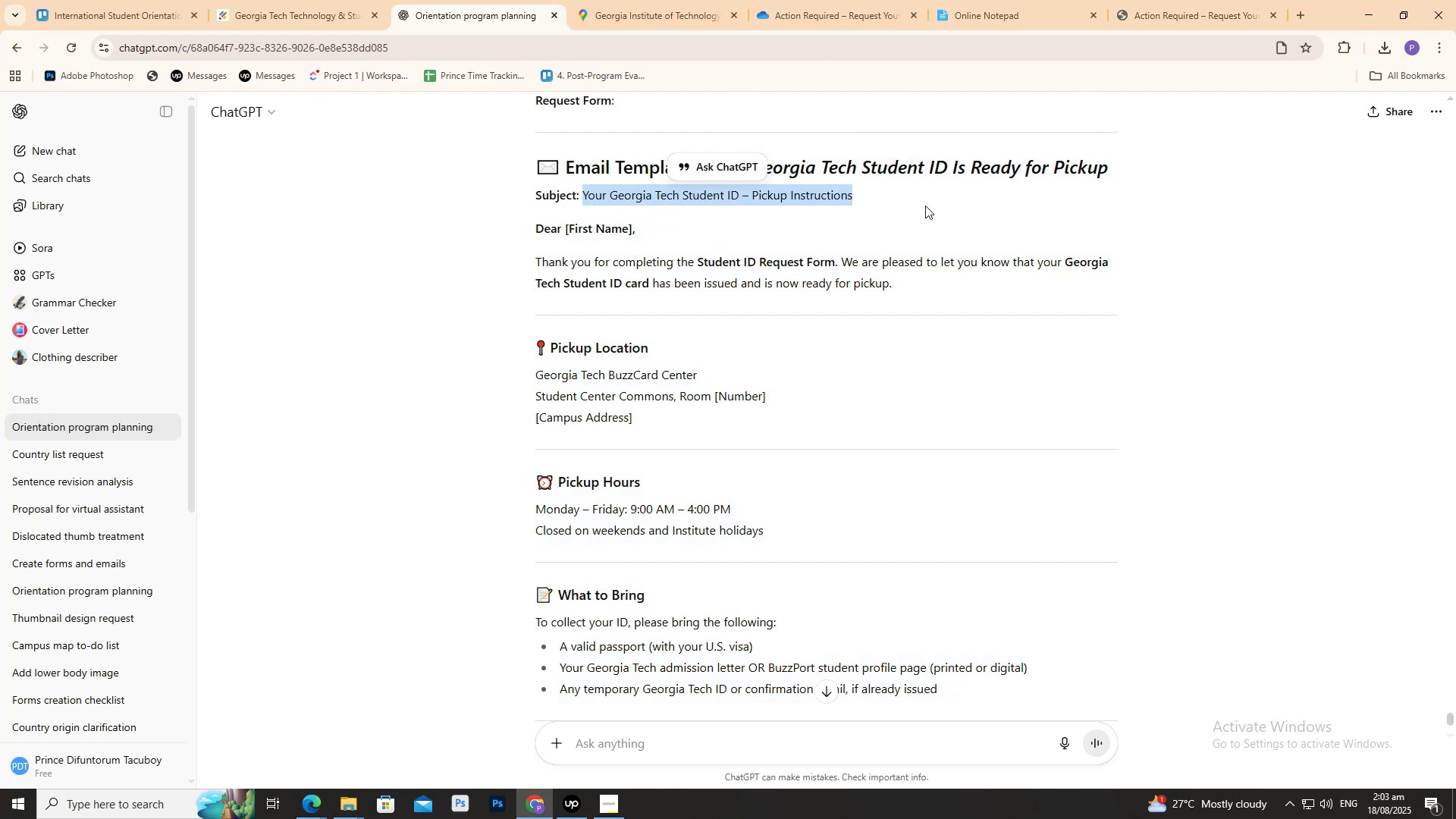 
key(Control+C)
 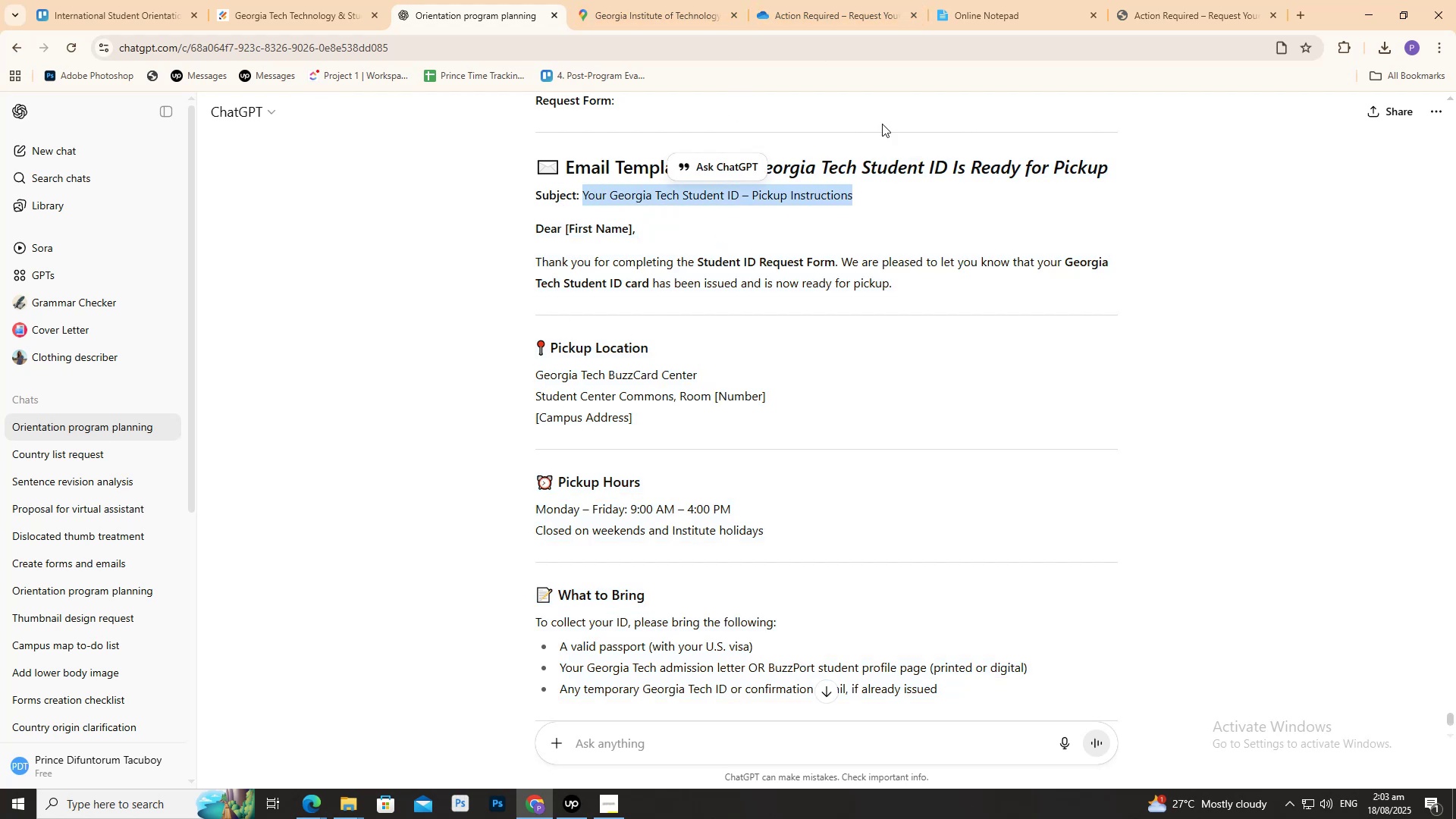 
key(Control+C)
 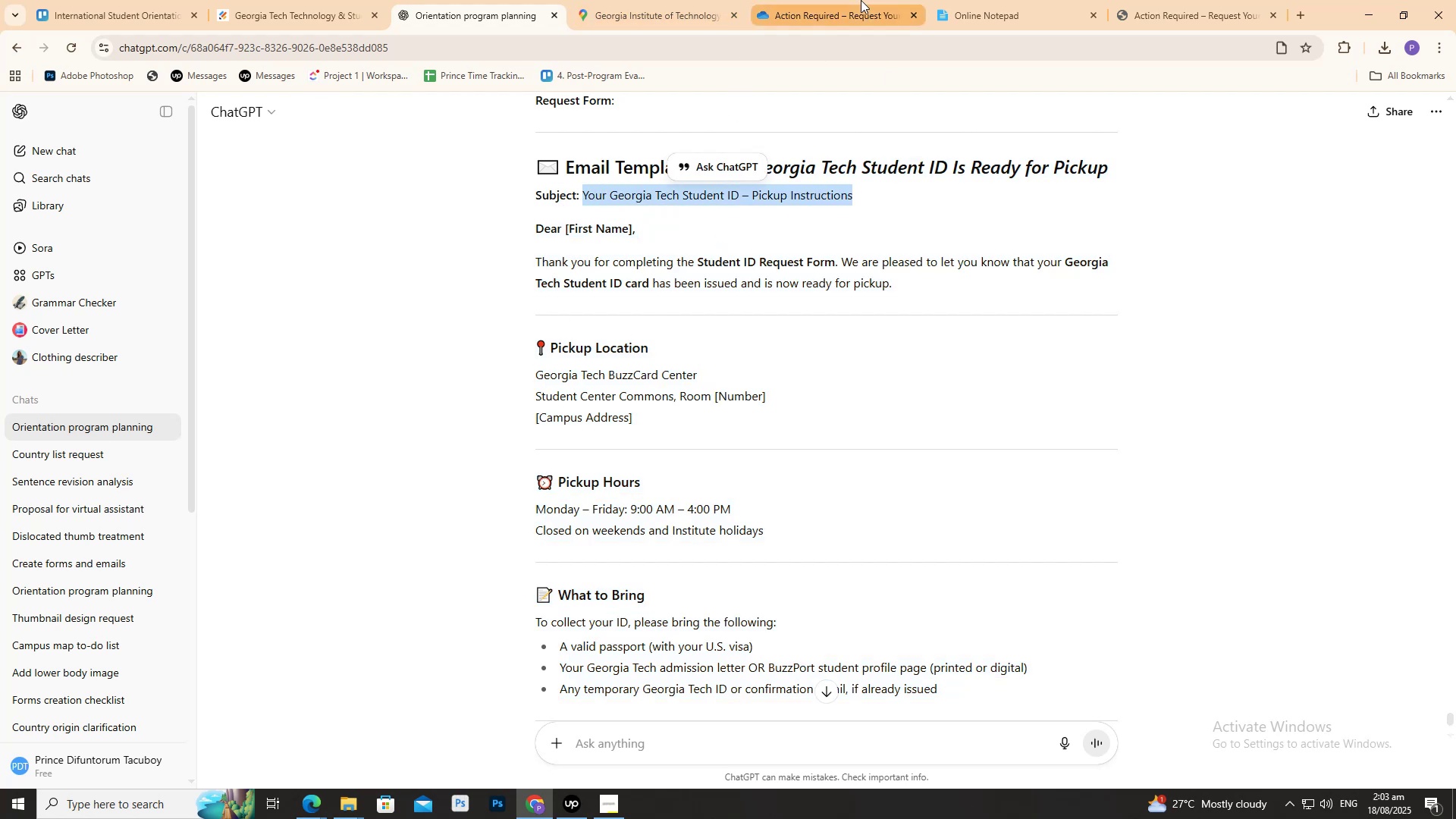 
left_click([861, 0])
 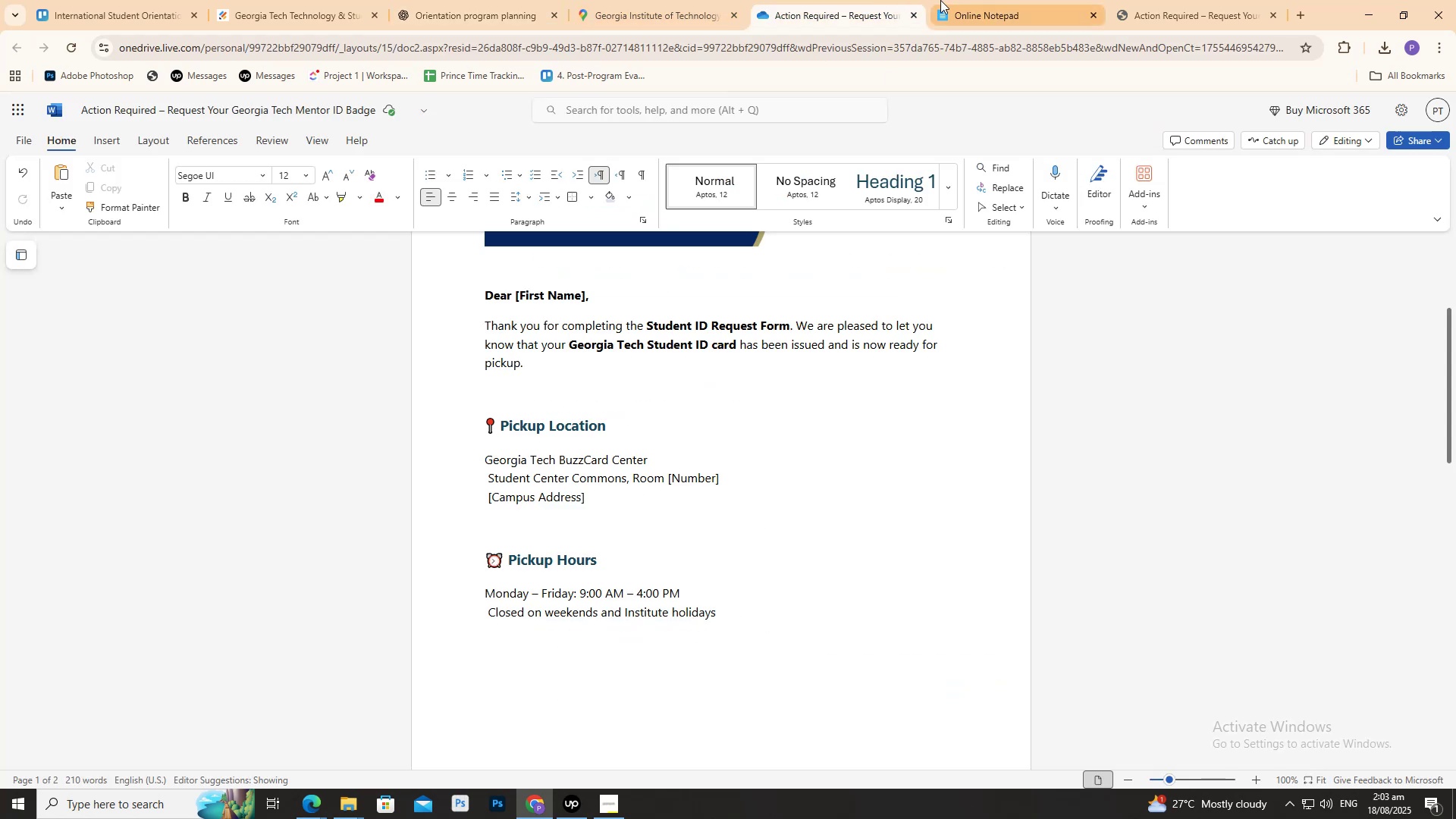 
double_click([949, 0])
 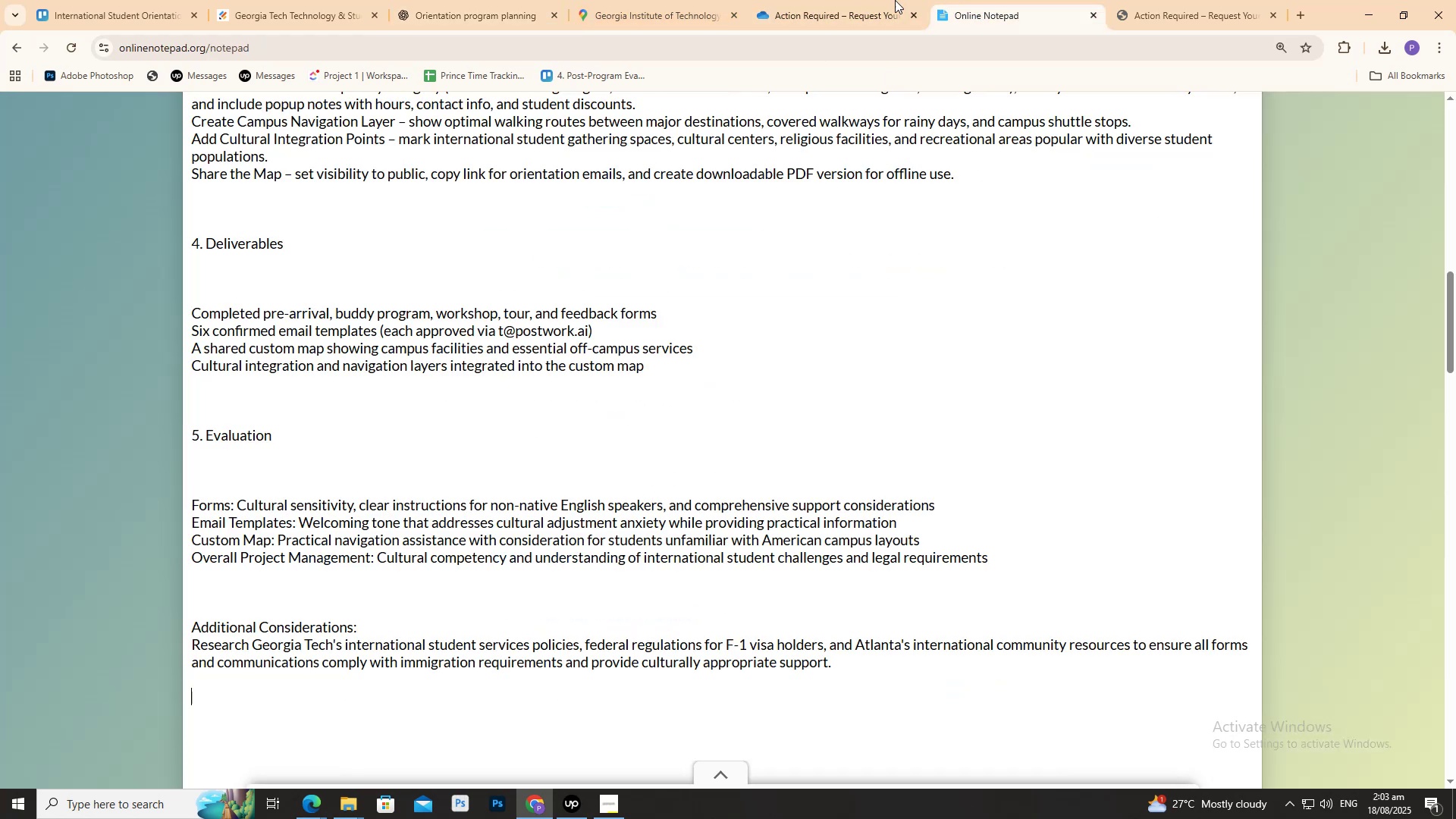 
triple_click([889, 0])
 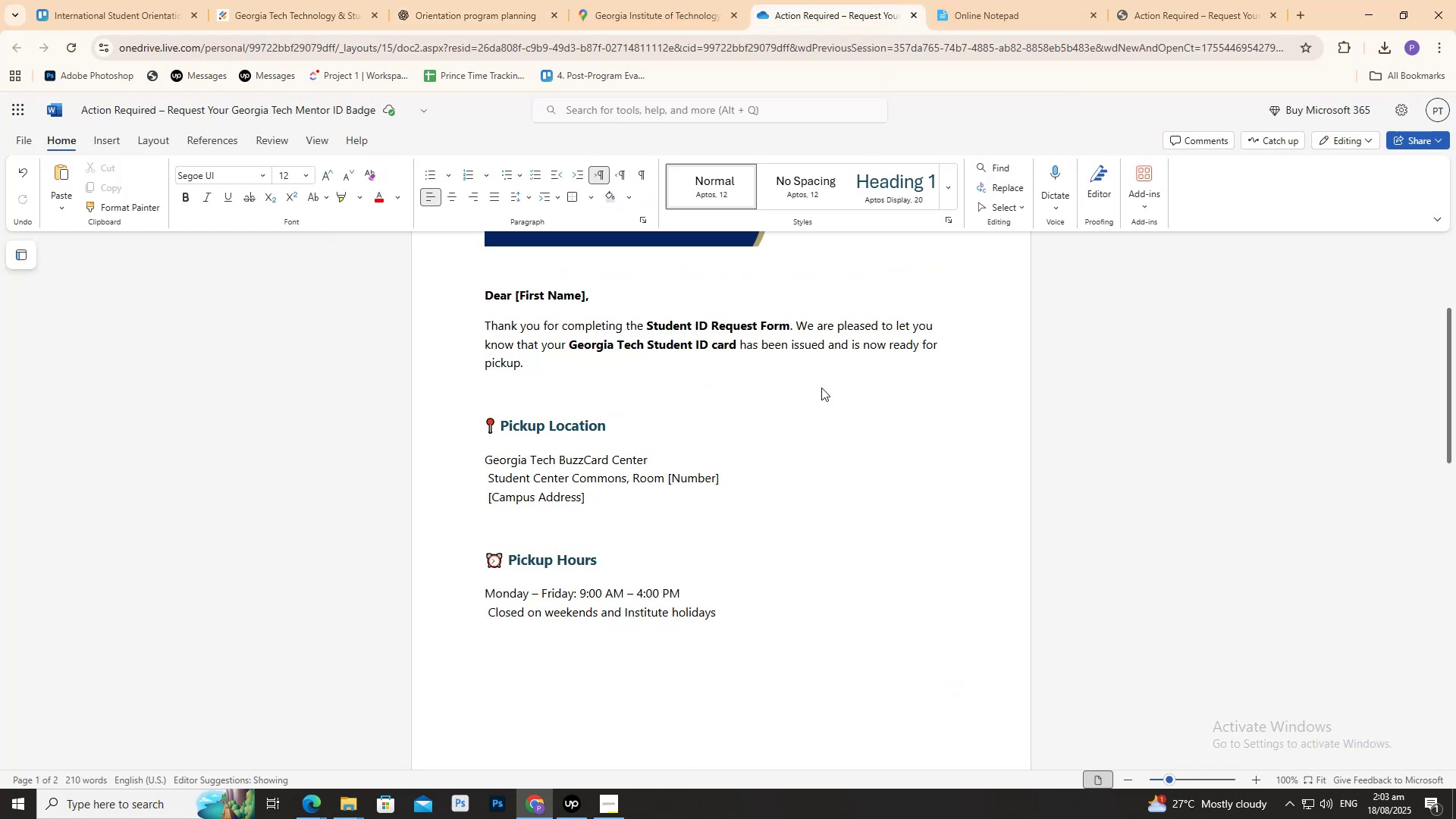 
scroll: coordinate [793, 452], scroll_direction: up, amount: 12.0
 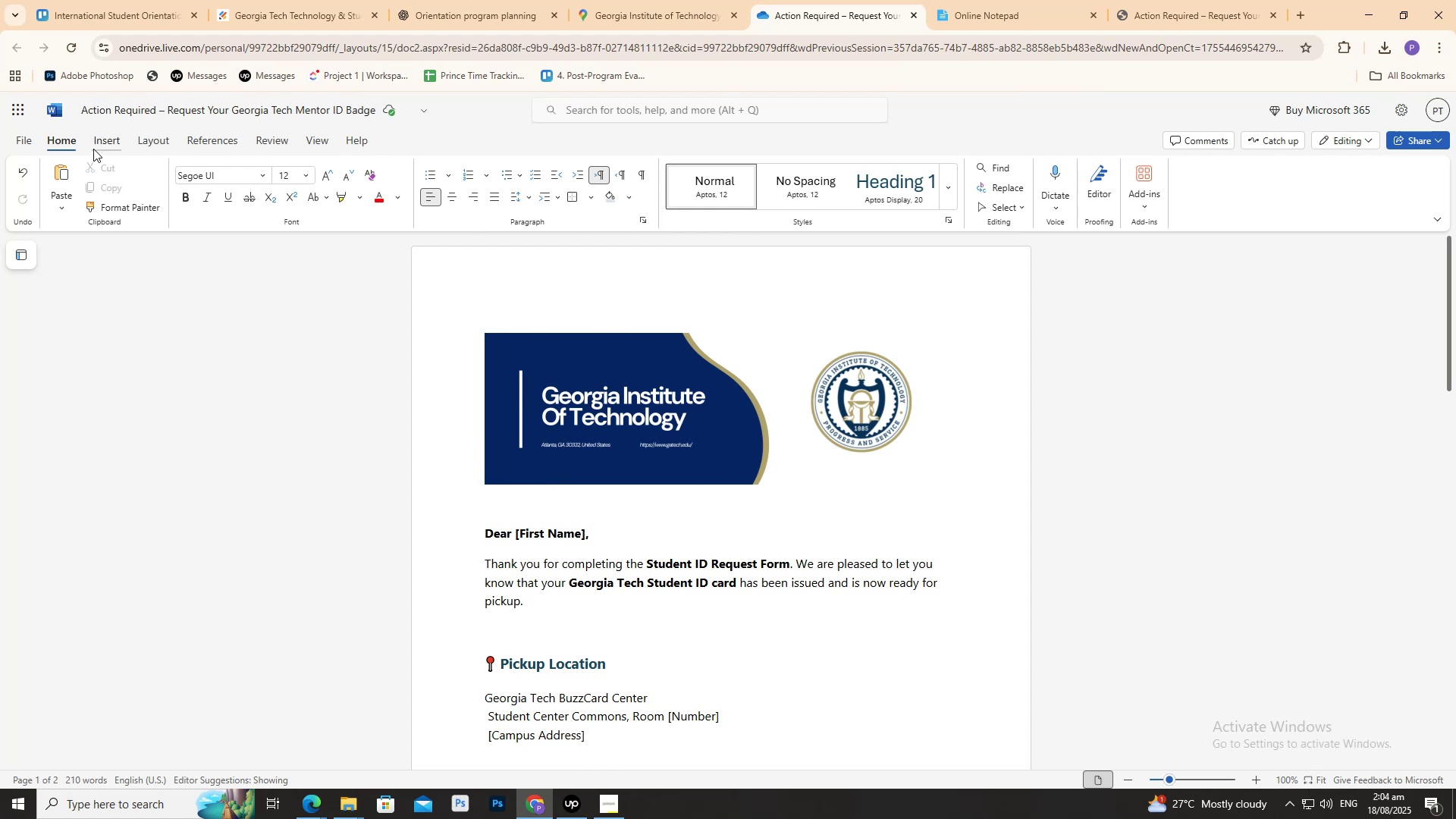 
left_click([19, 143])
 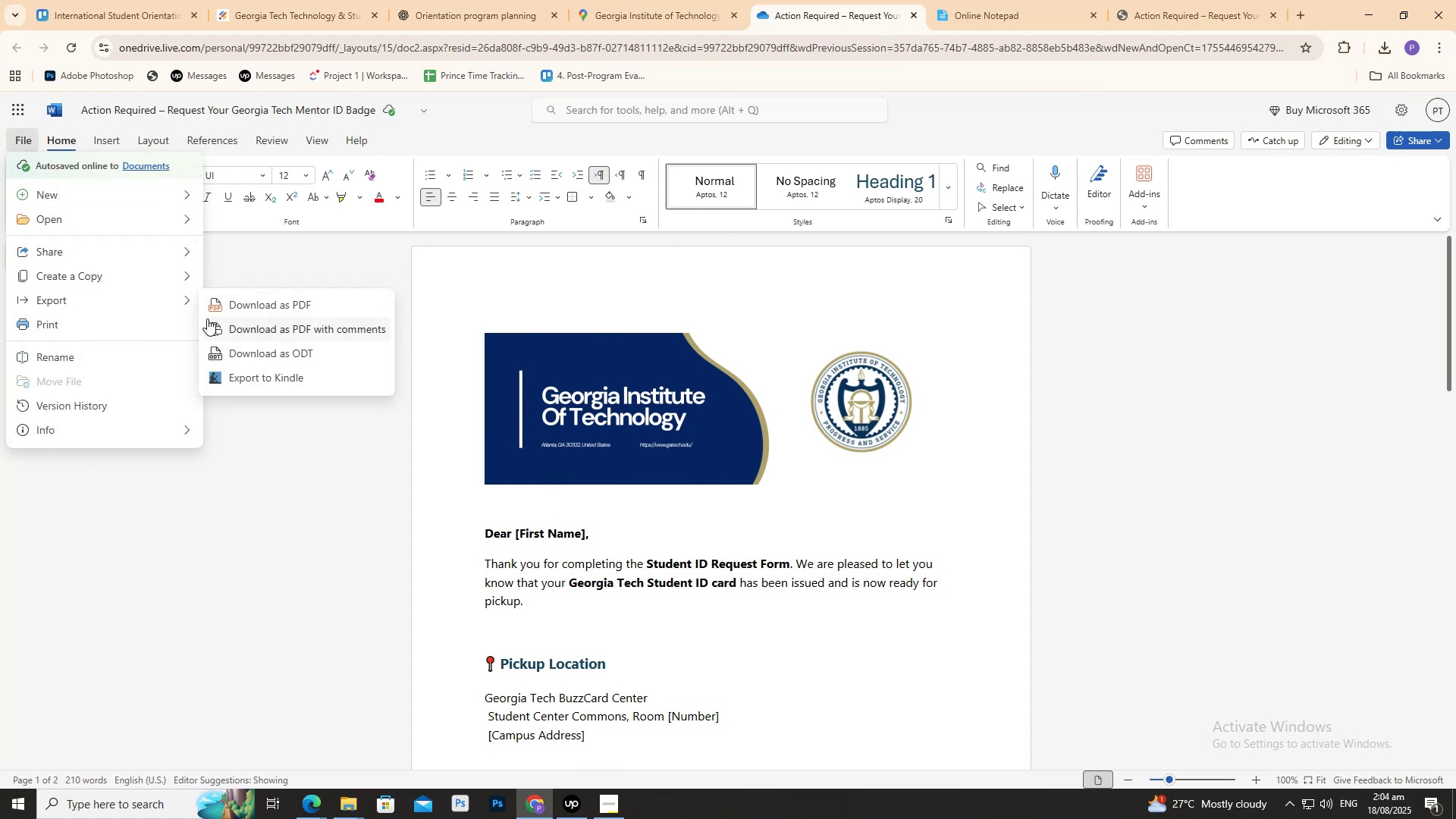 
left_click([209, 307])
 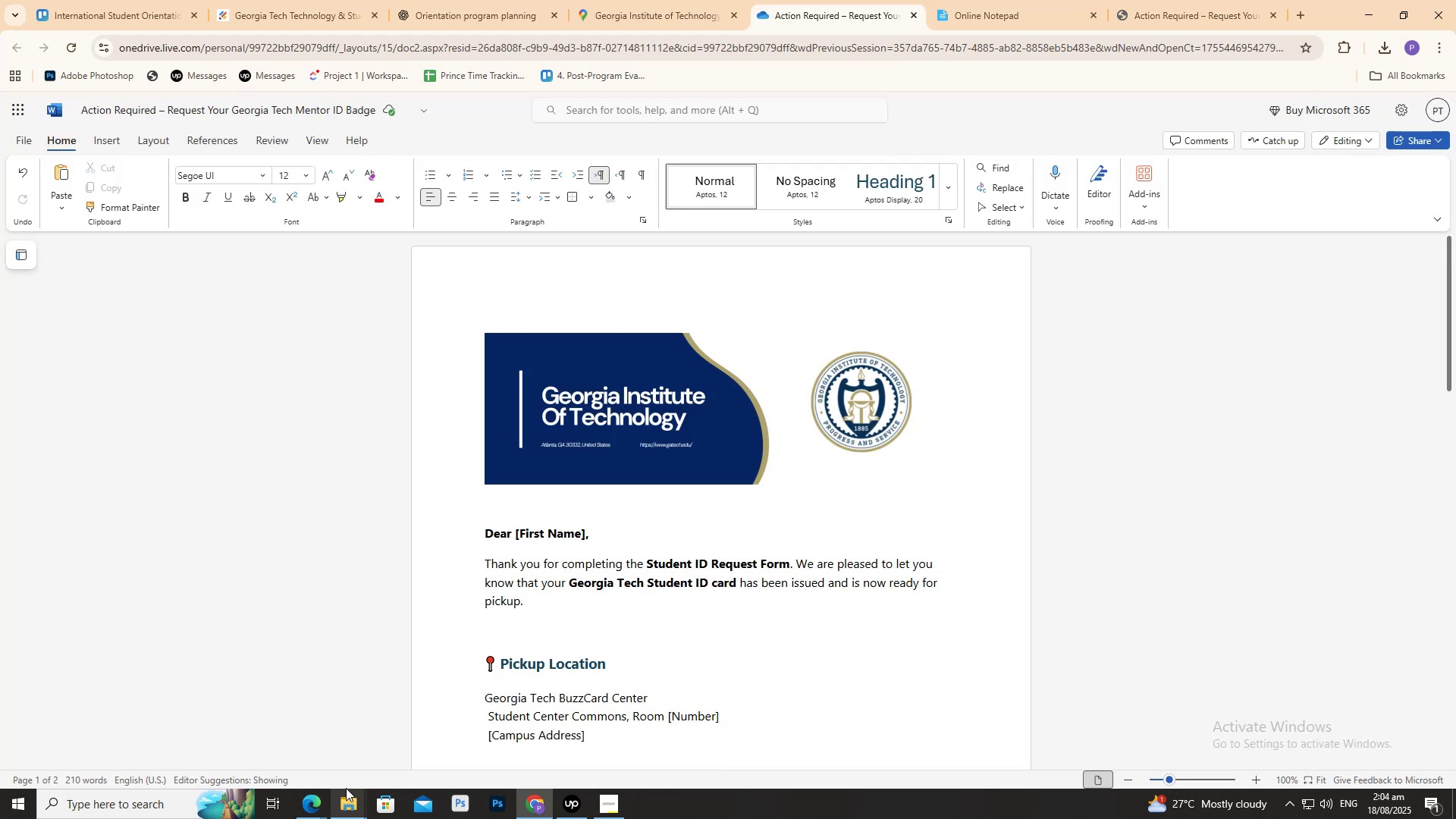 
wait(8.02)
 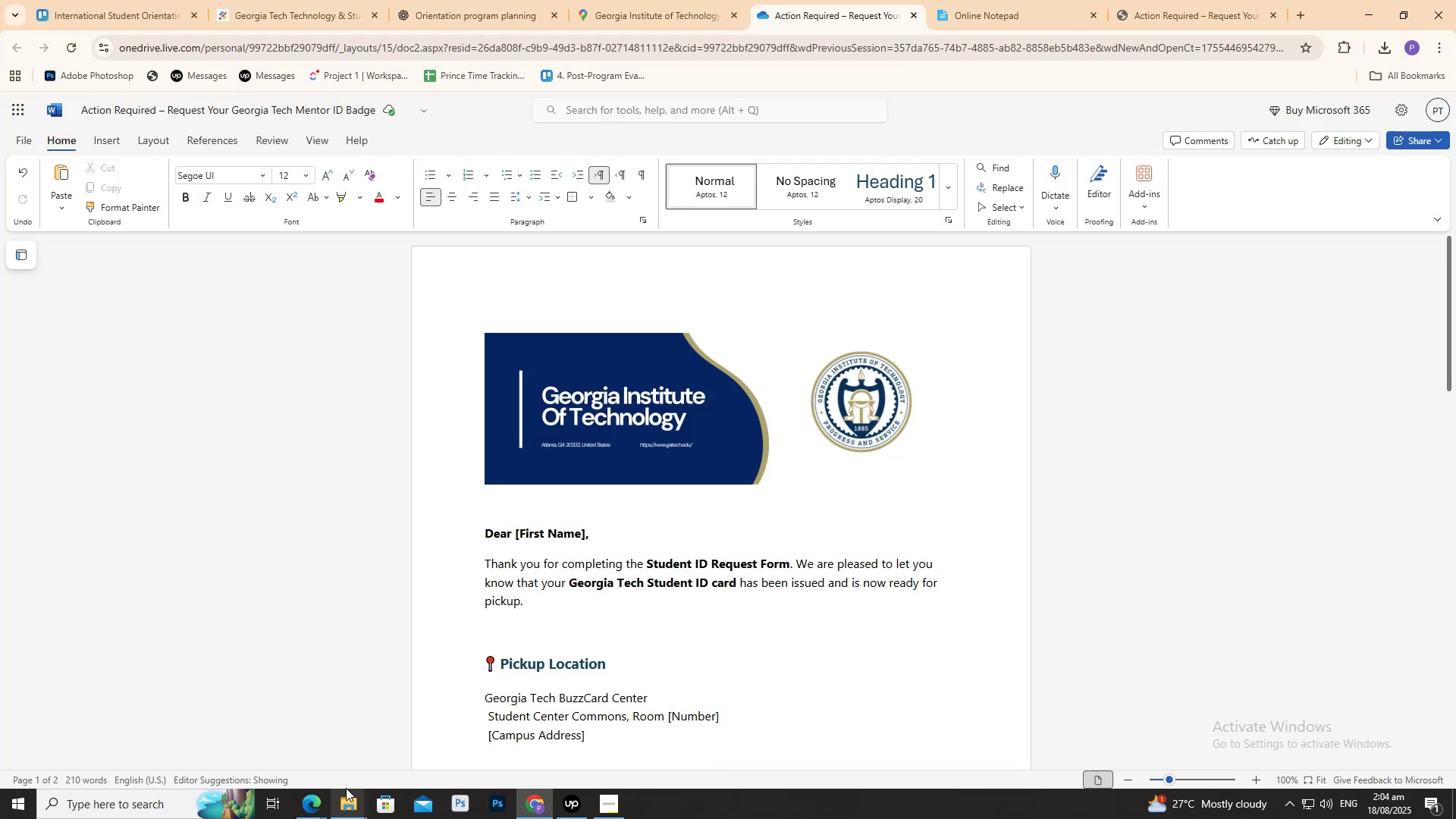 
left_click([689, 468])
 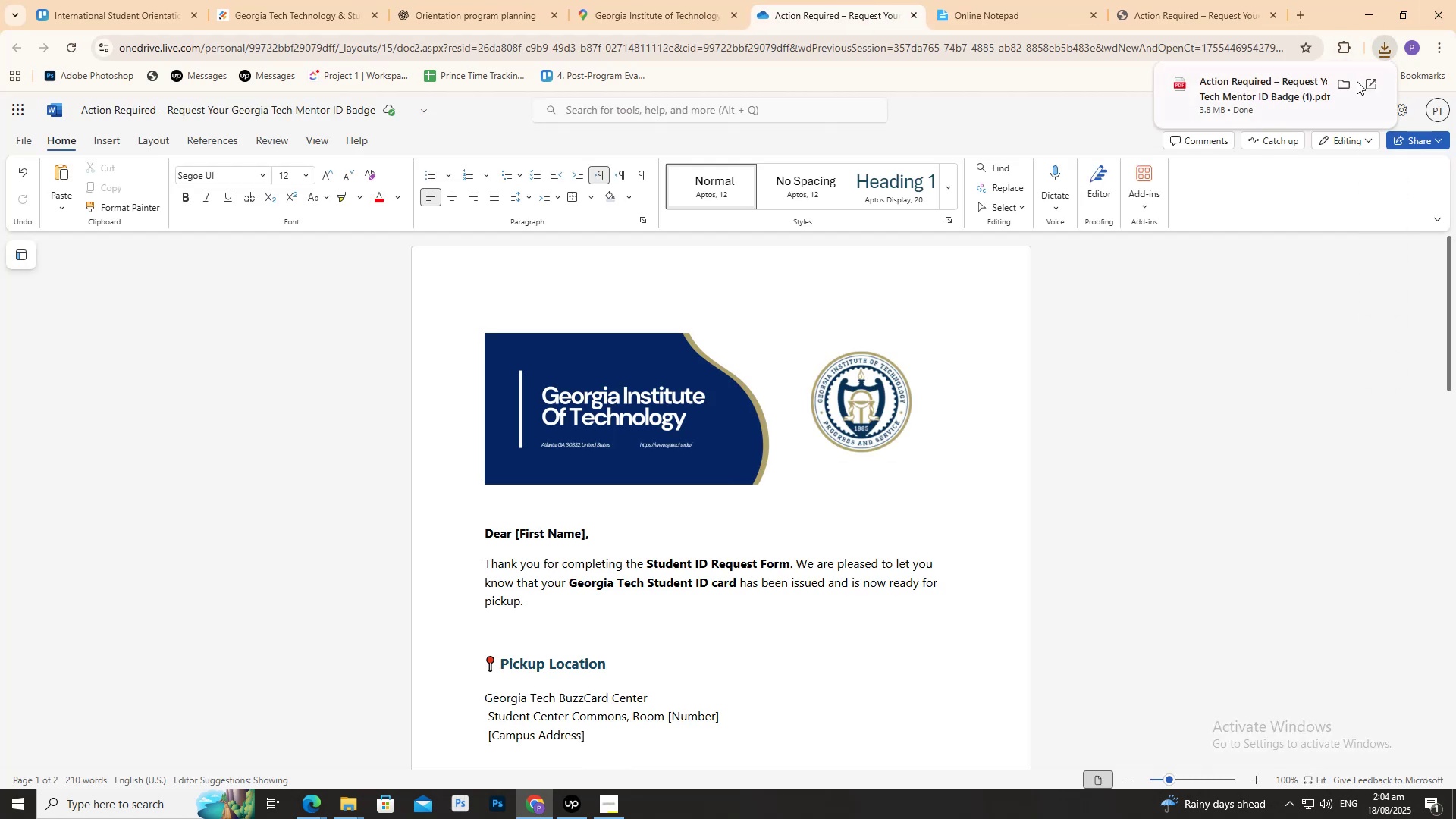 
left_click([1346, 82])
 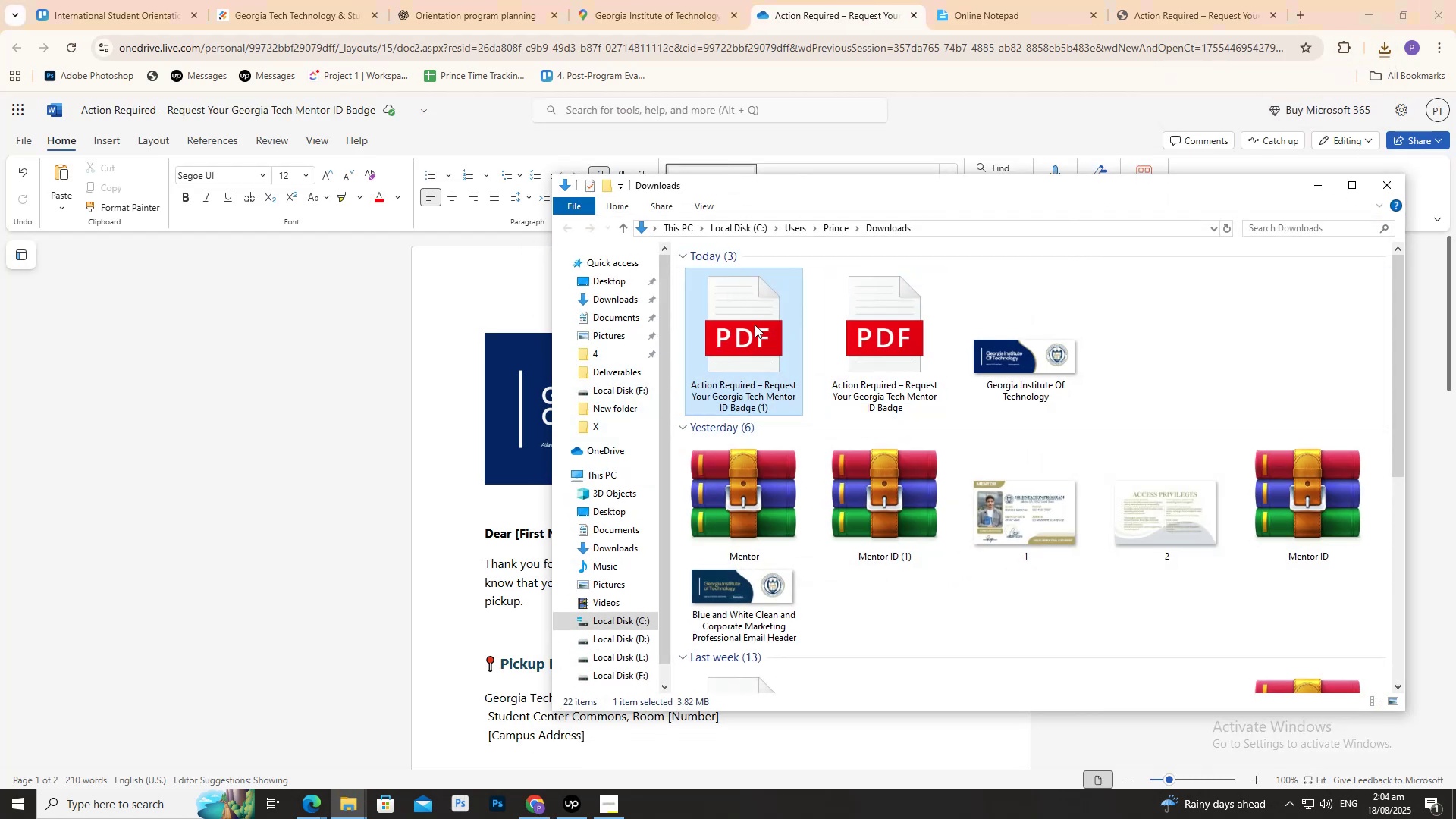 
right_click([752, 325])
 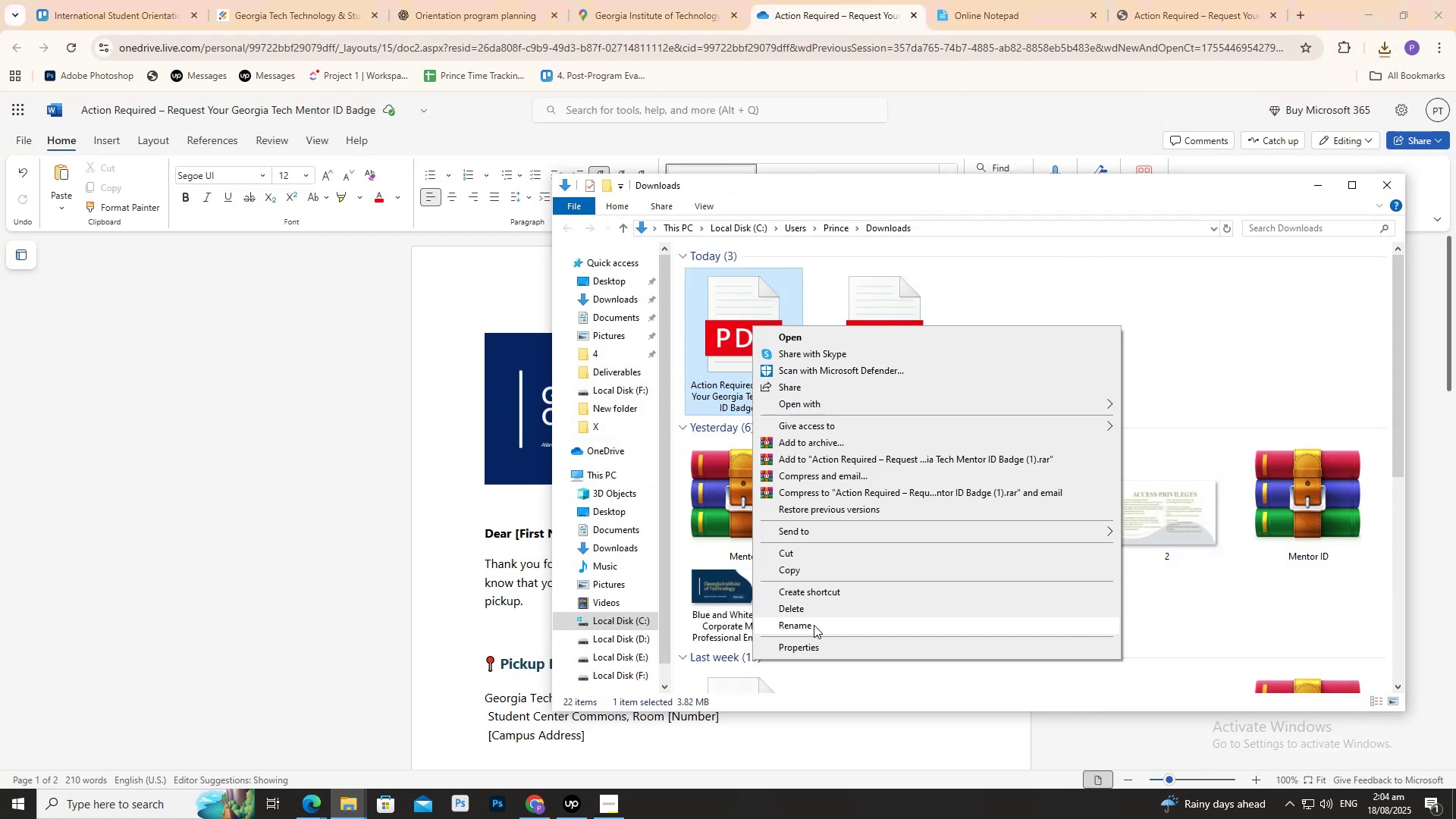 
key(Control+V)
 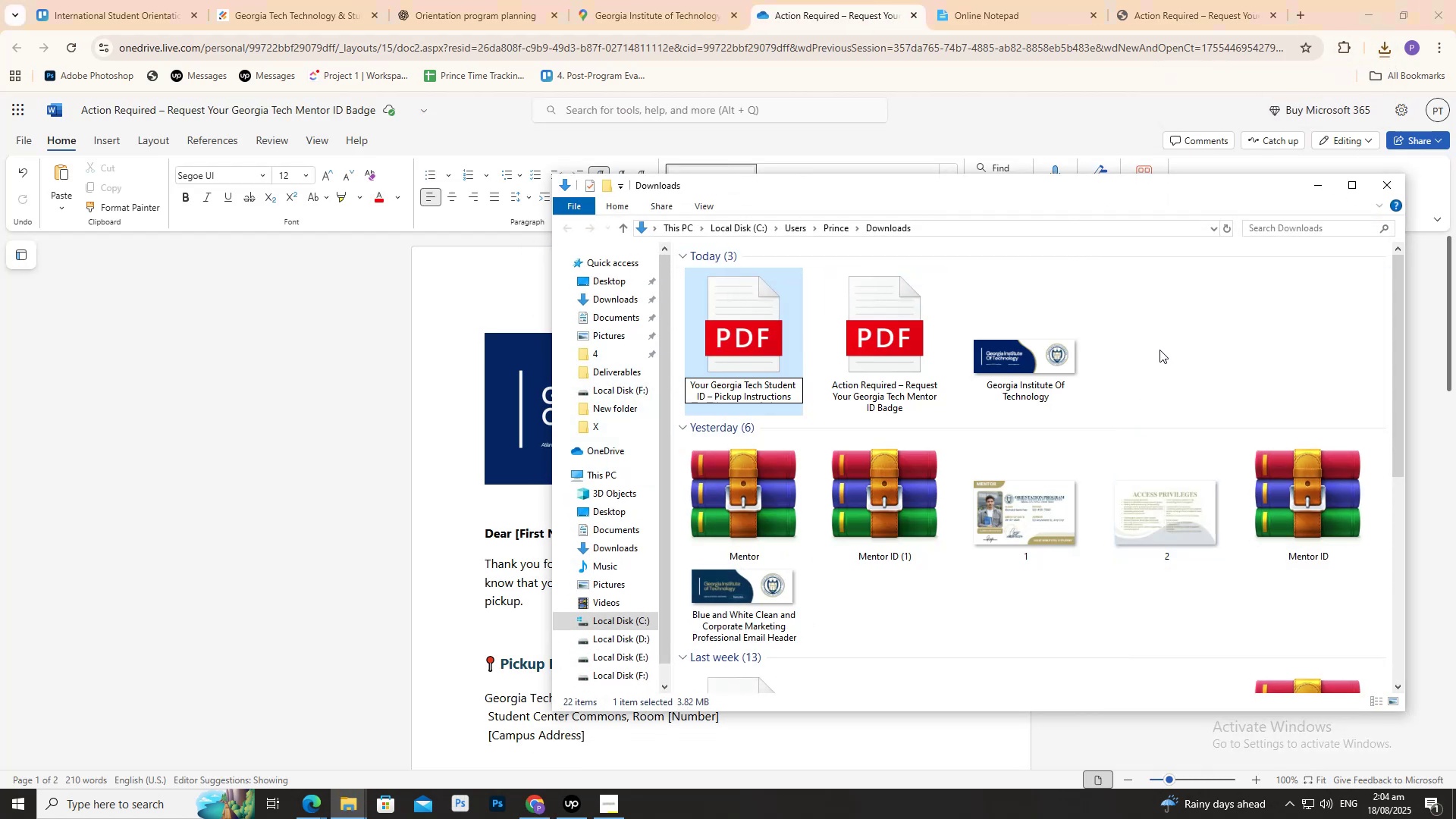 
left_click([1163, 345])
 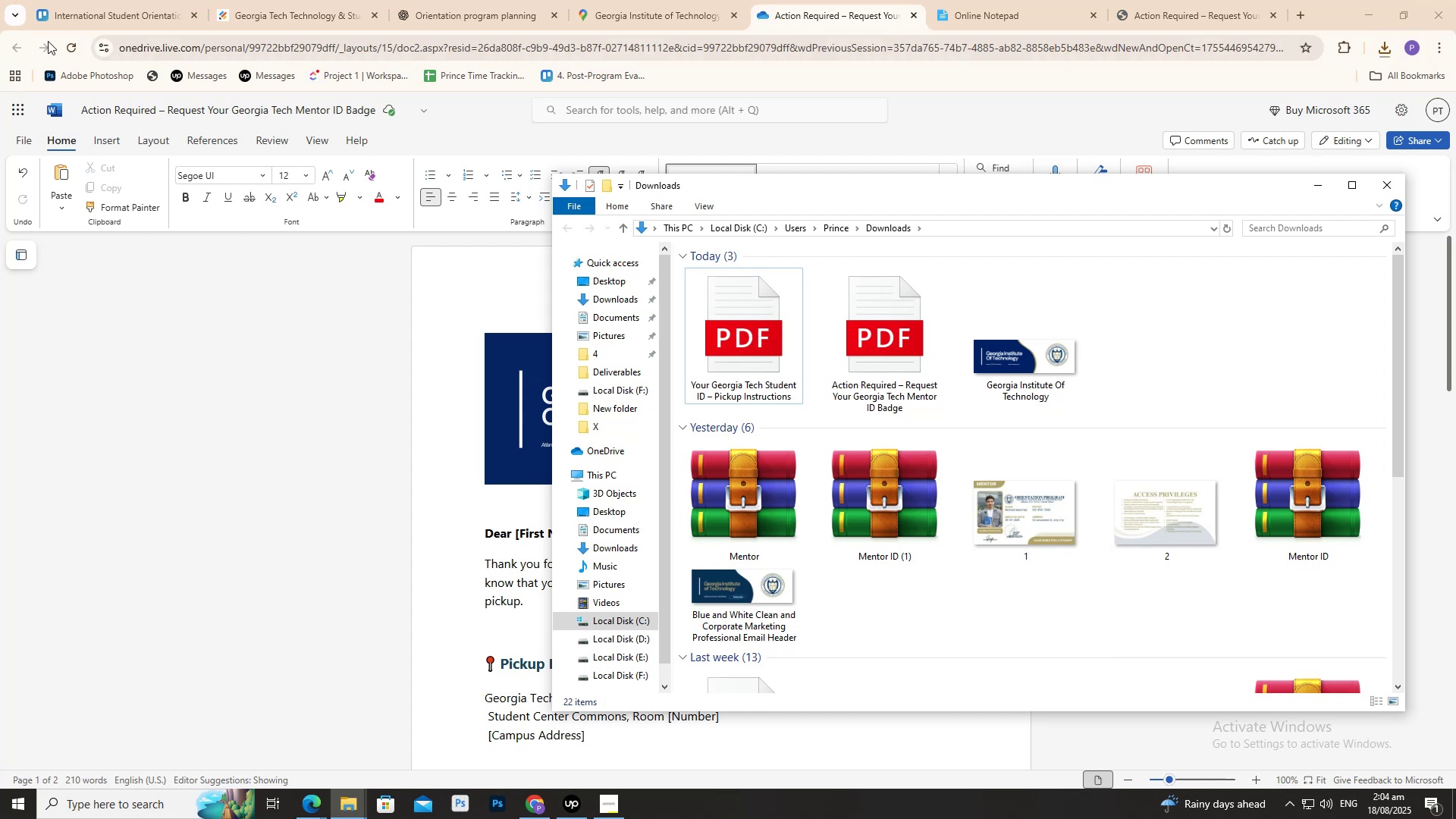 
left_click([102, 7])
 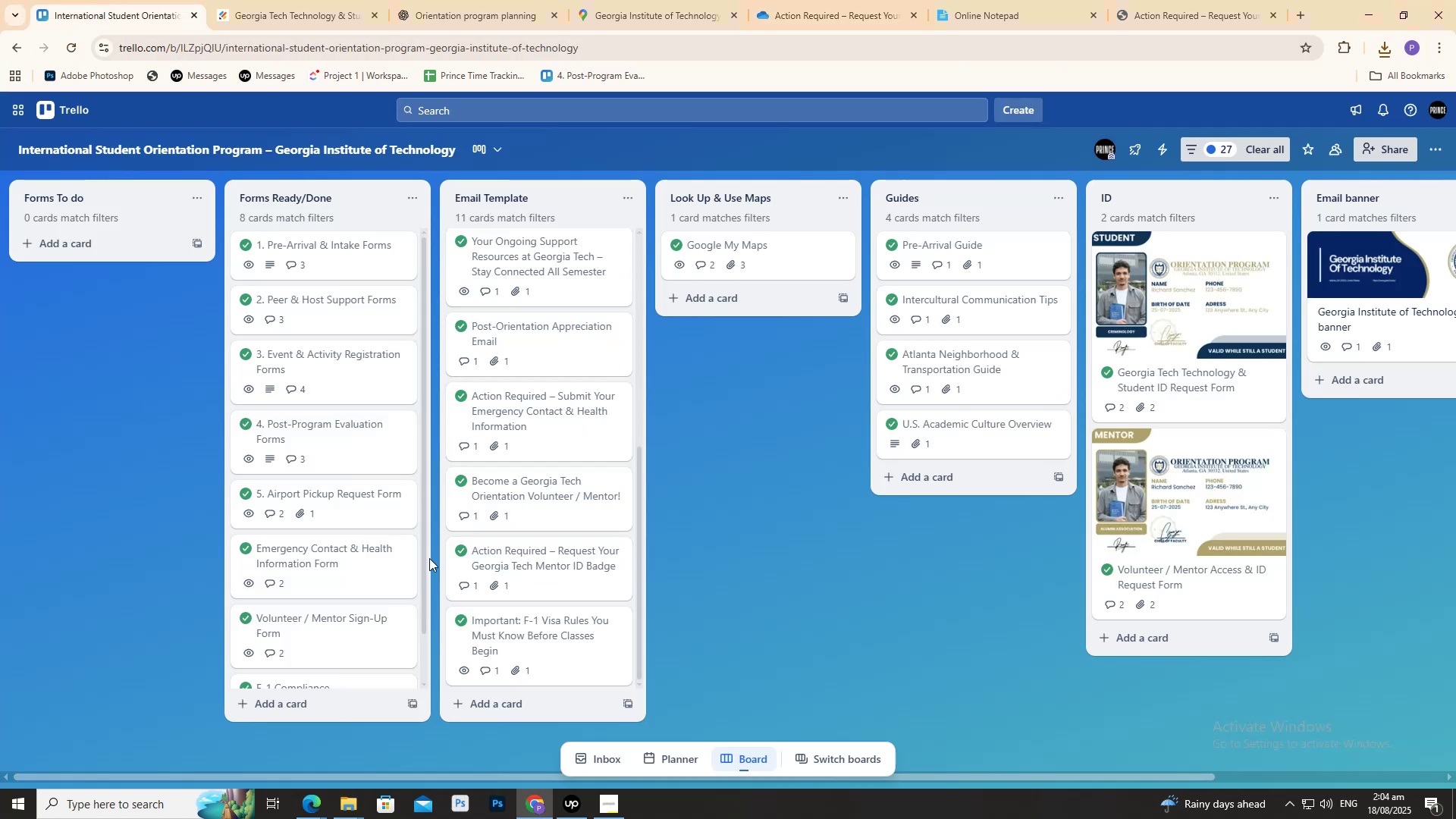 
scroll: coordinate [550, 561], scroll_direction: down, amount: 8.0
 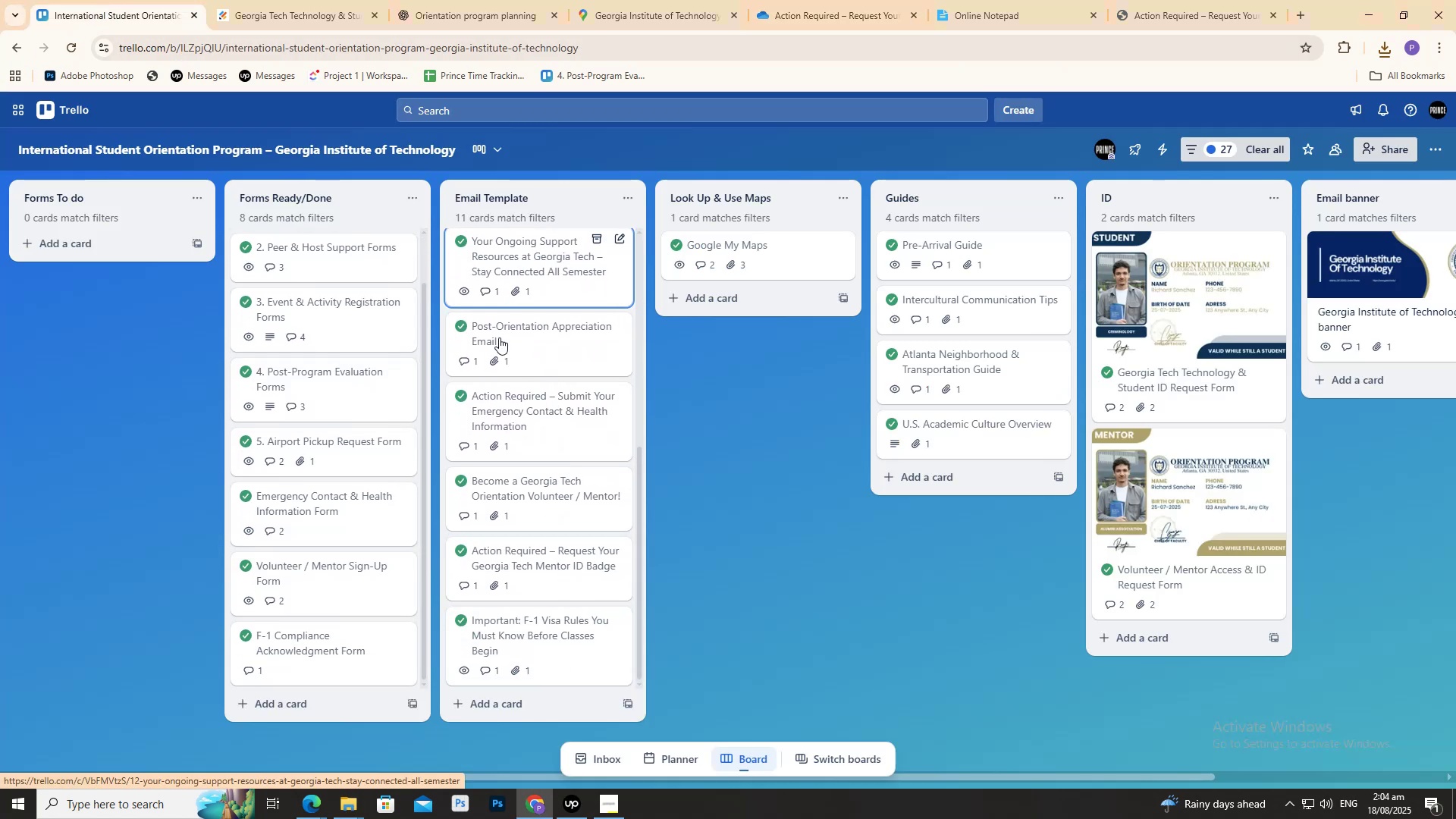 
left_click([521, 705])
 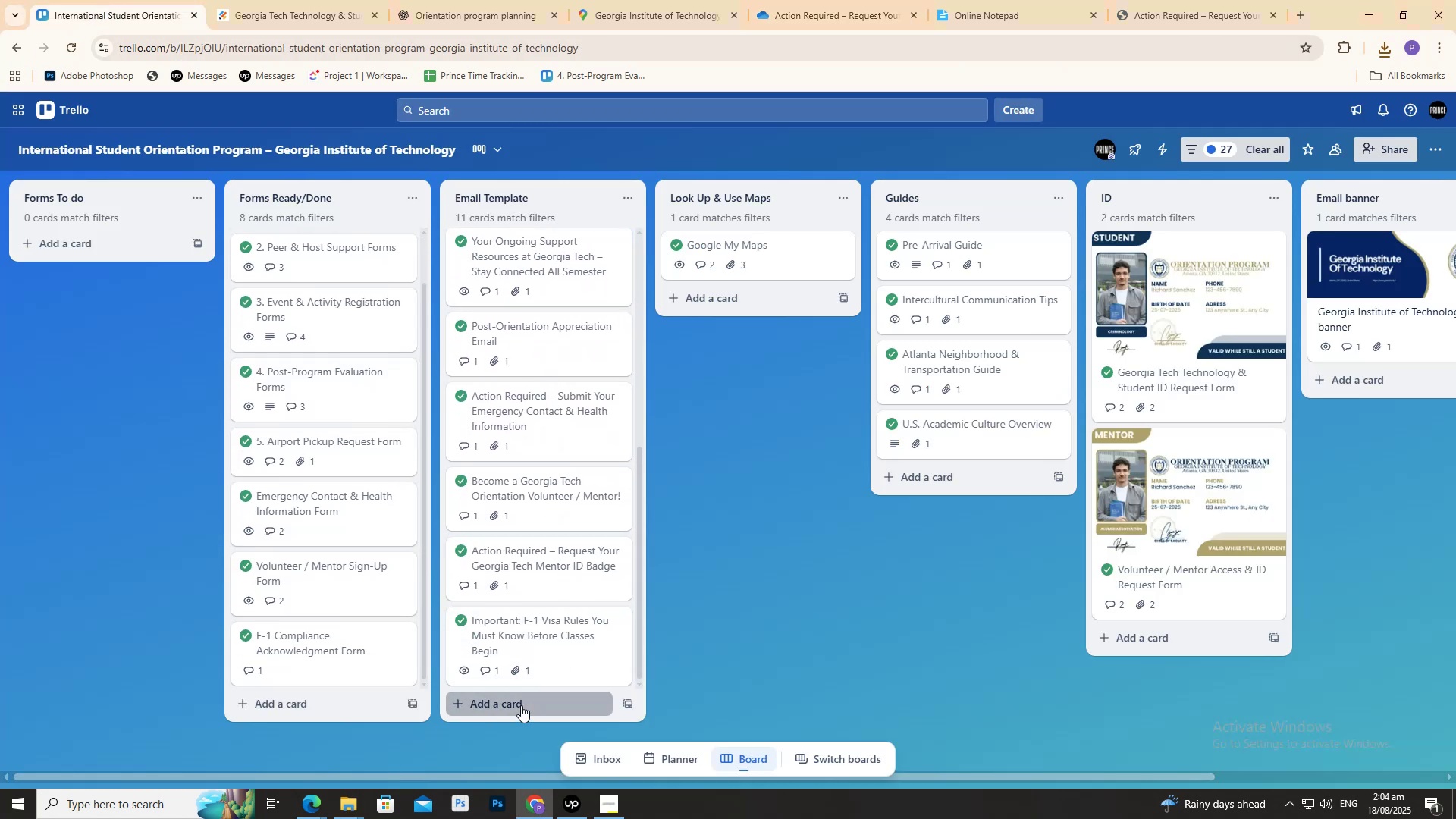 
key(Control+ControlLeft)
 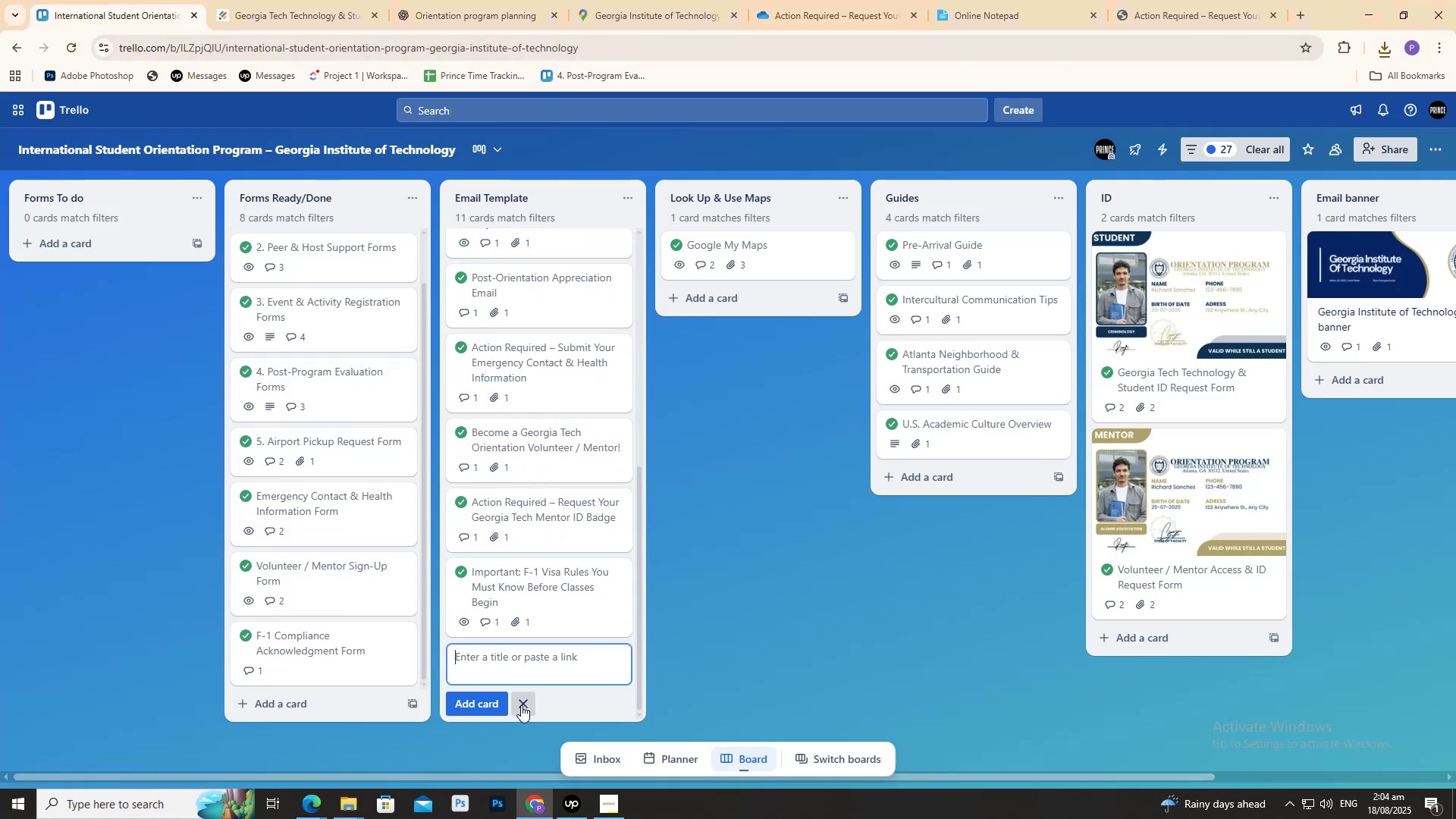 
key(Control+V)
 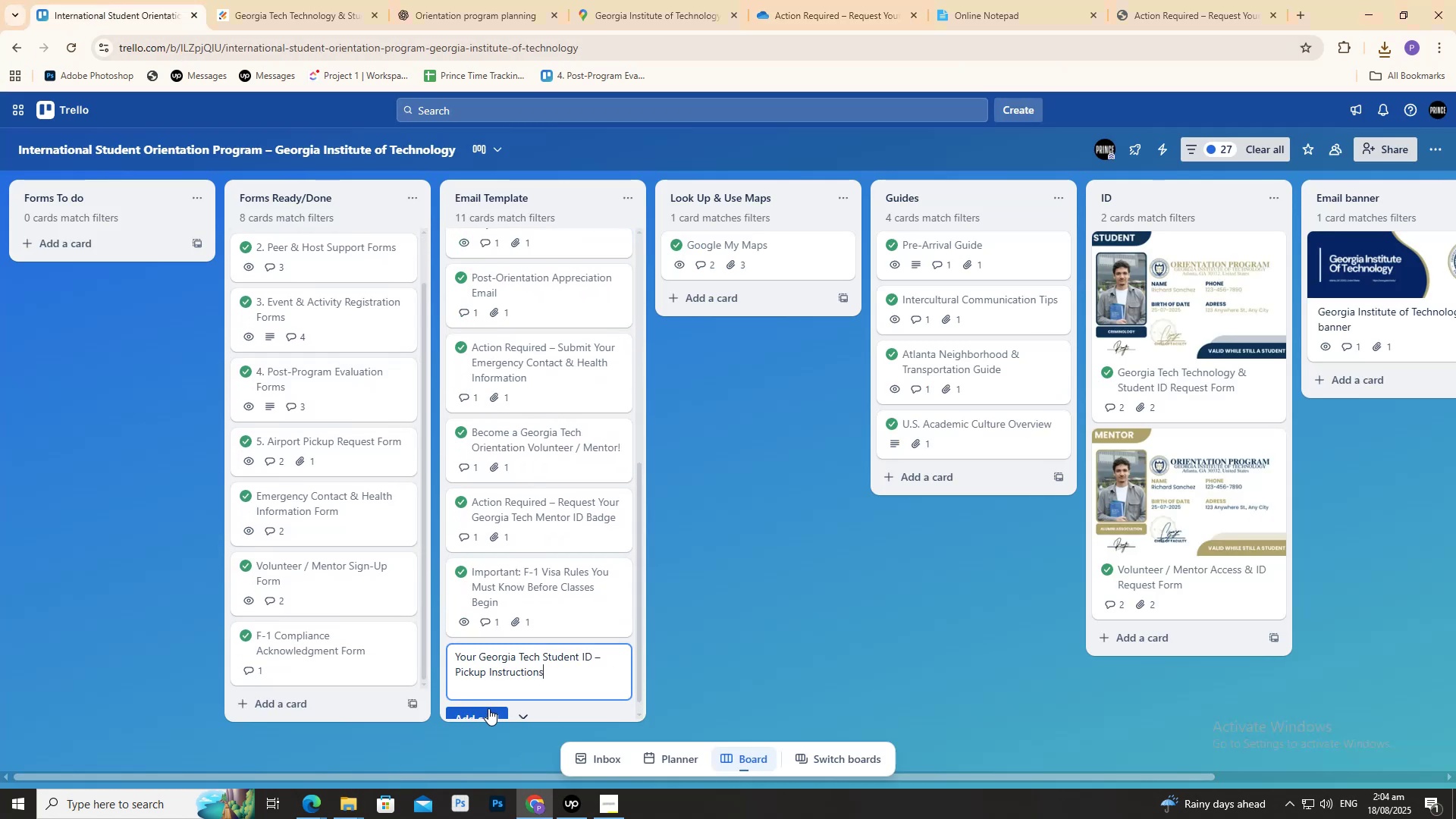 
left_click([490, 711])
 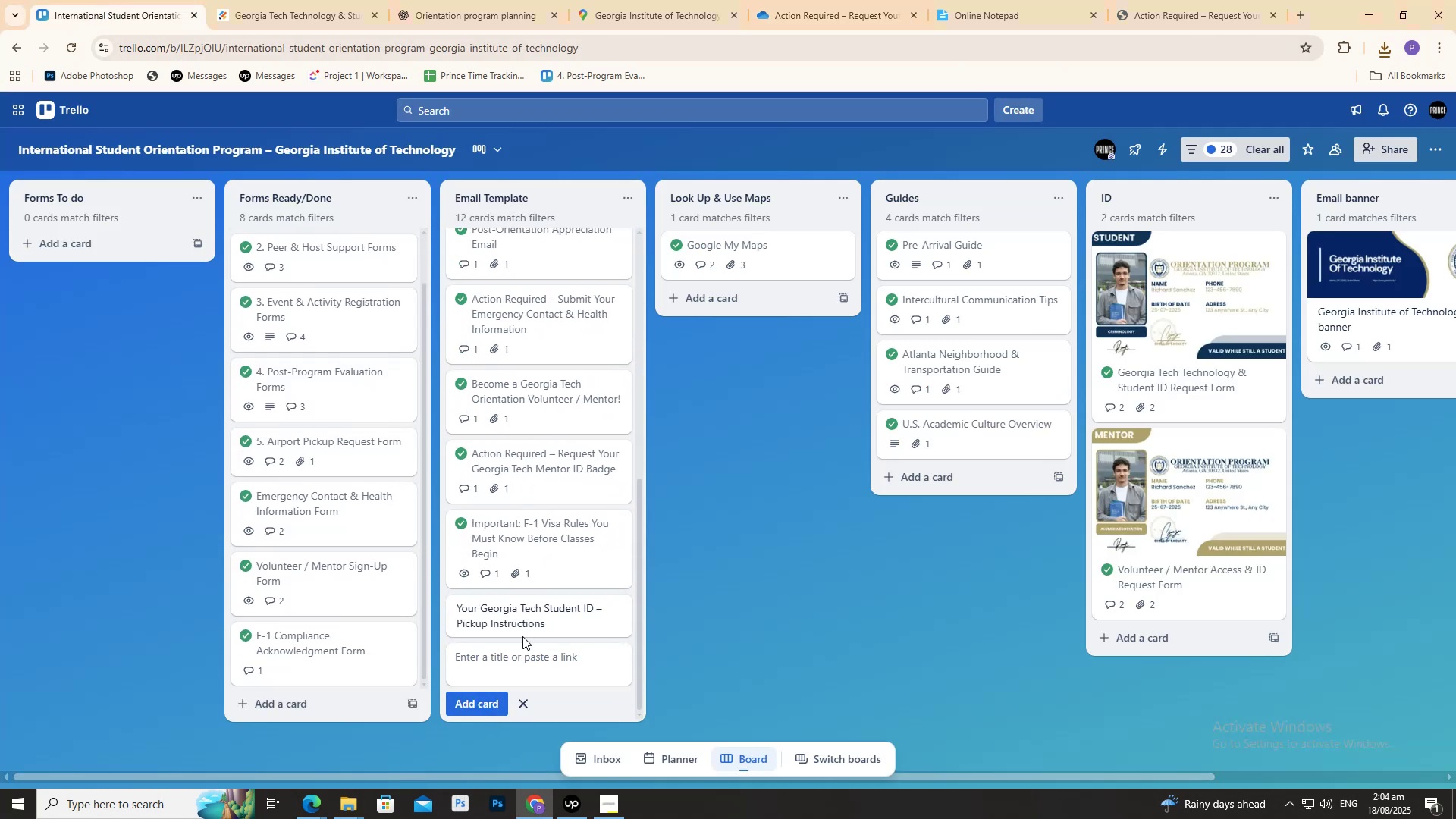 
left_click([522, 614])
 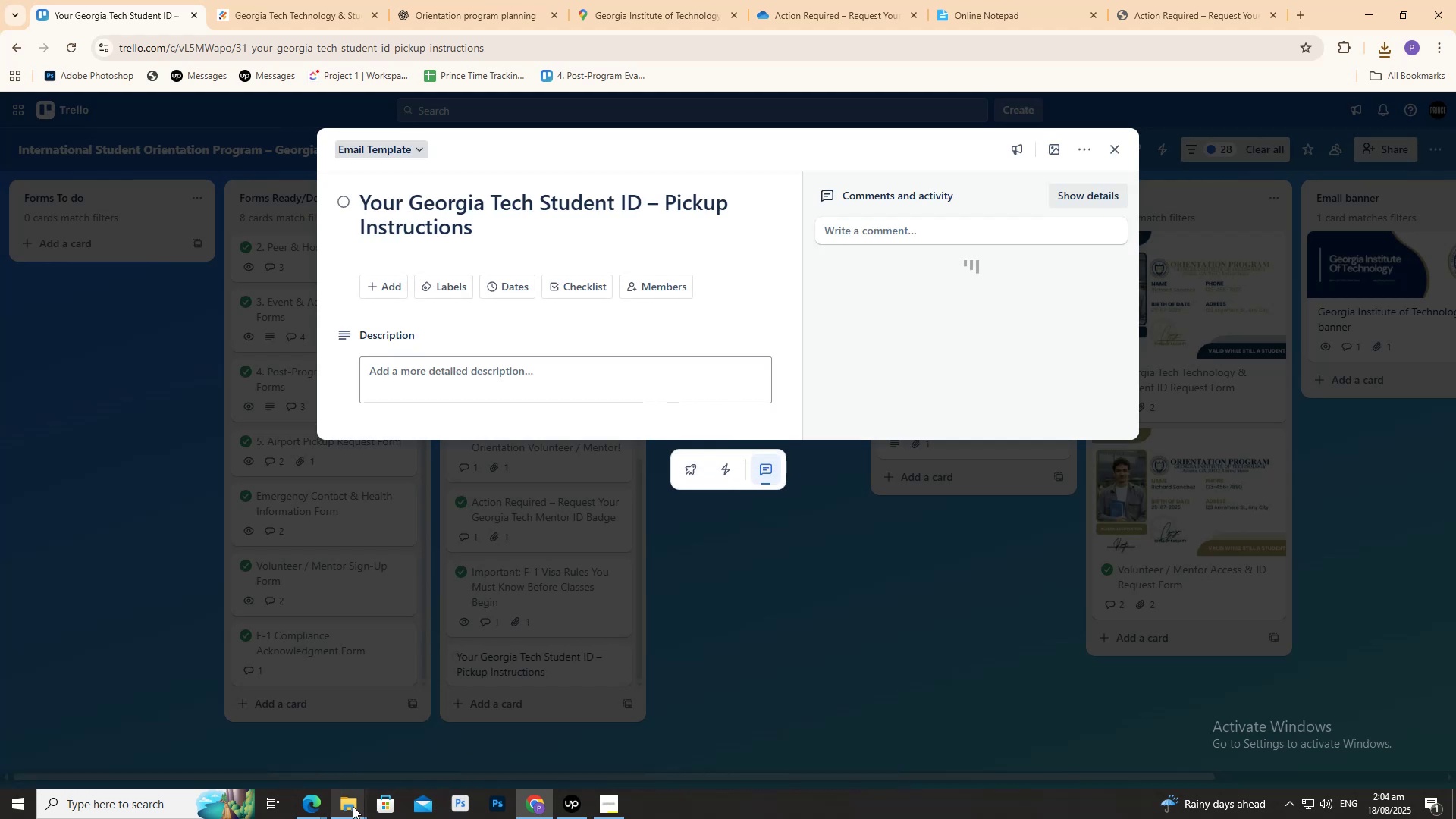 
left_click([352, 805])
 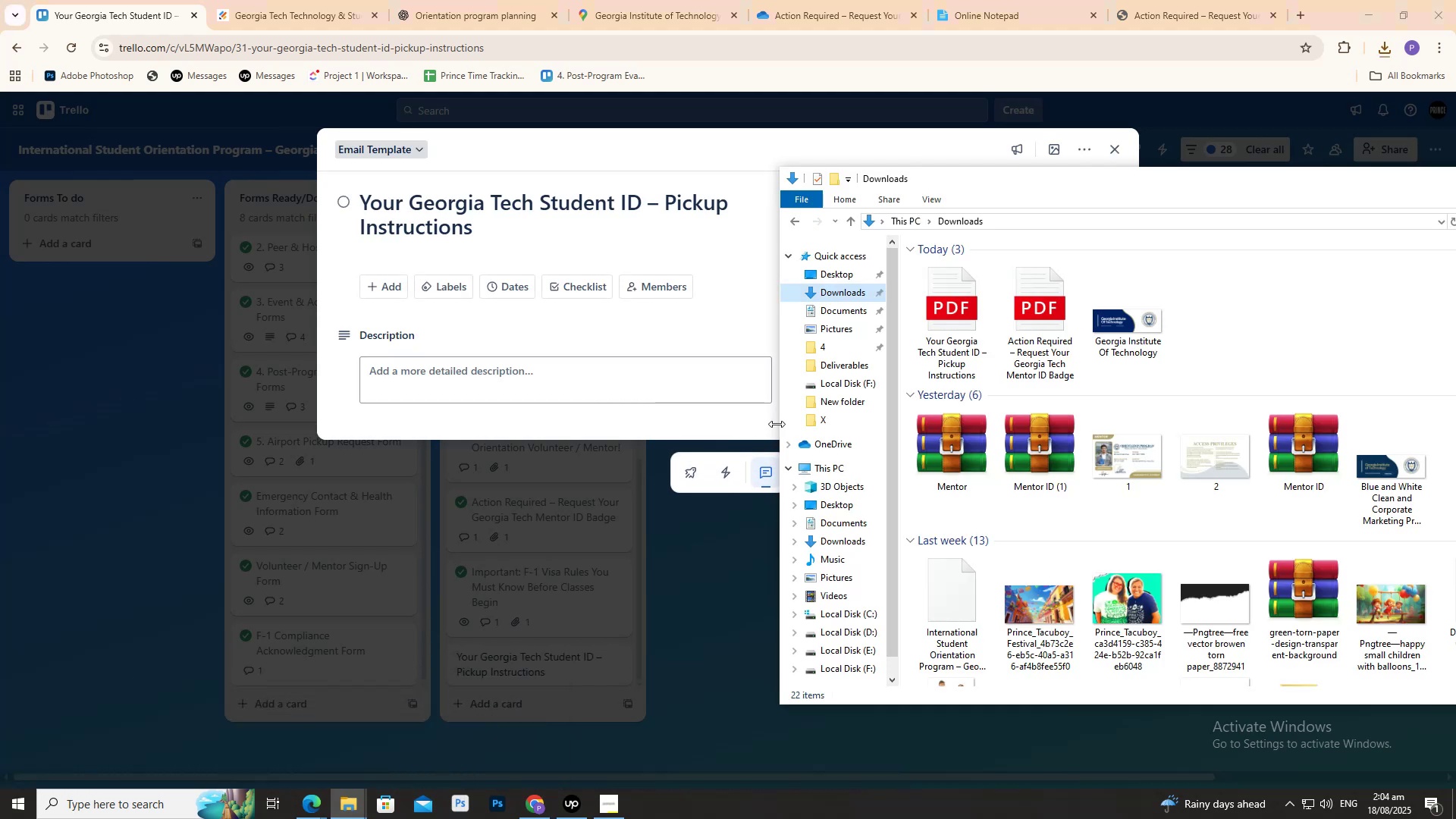 
left_click_drag(start_coordinate=[952, 338], to_coordinate=[694, 344])
 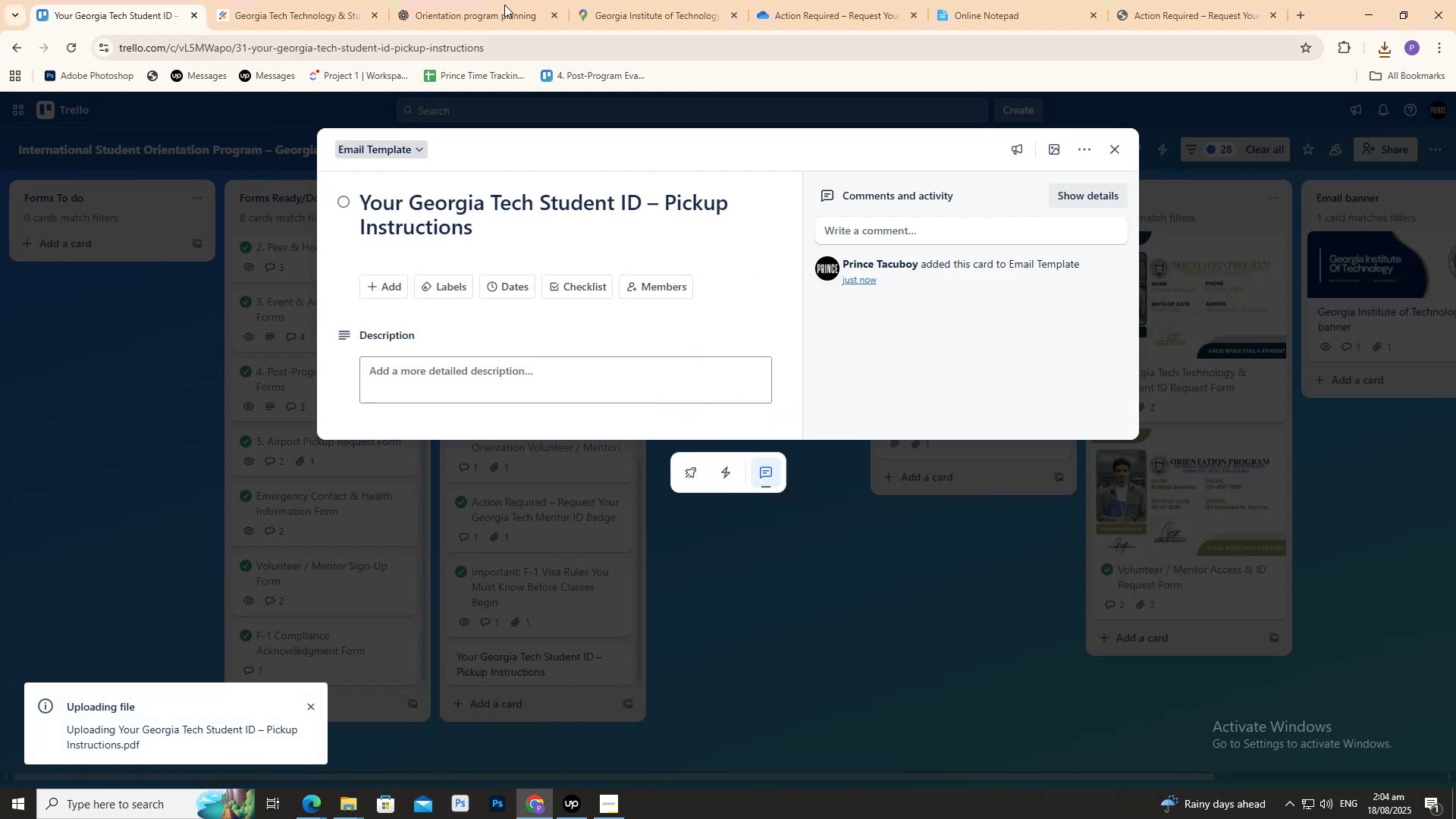 
left_click([491, 0])
 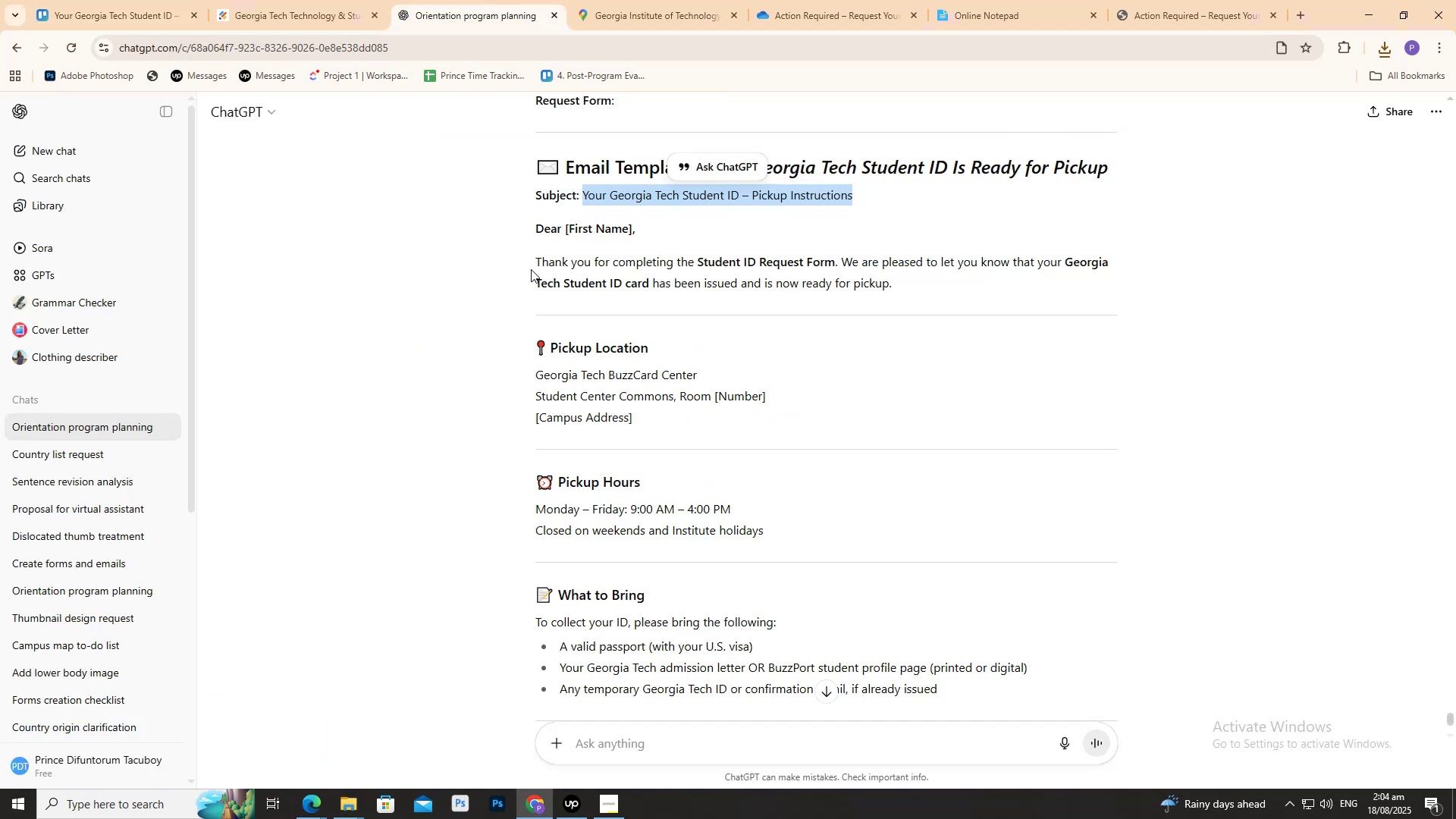 
left_click([507, 262])
 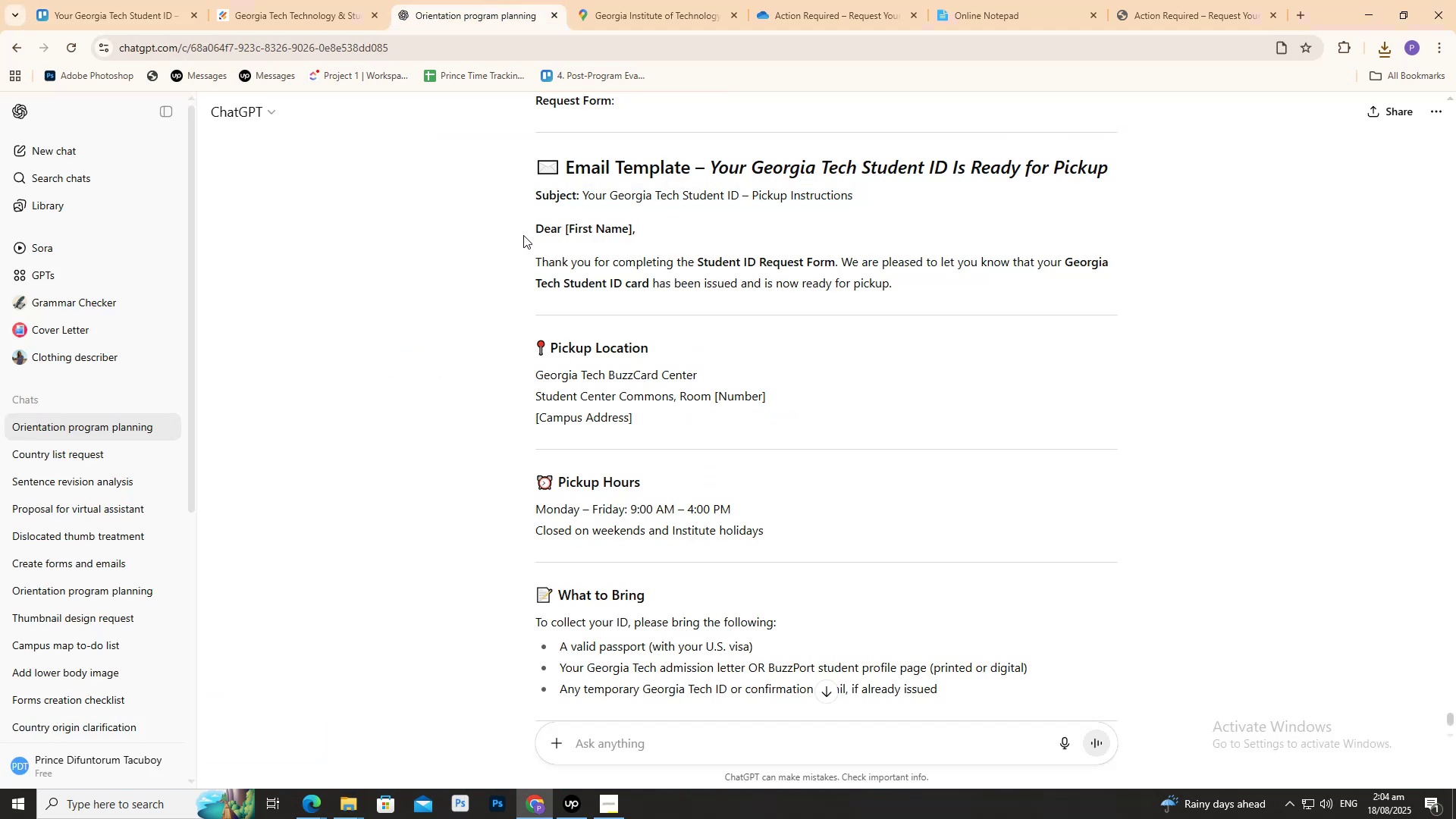 
left_click_drag(start_coordinate=[523, 235], to_coordinate=[933, 501])
 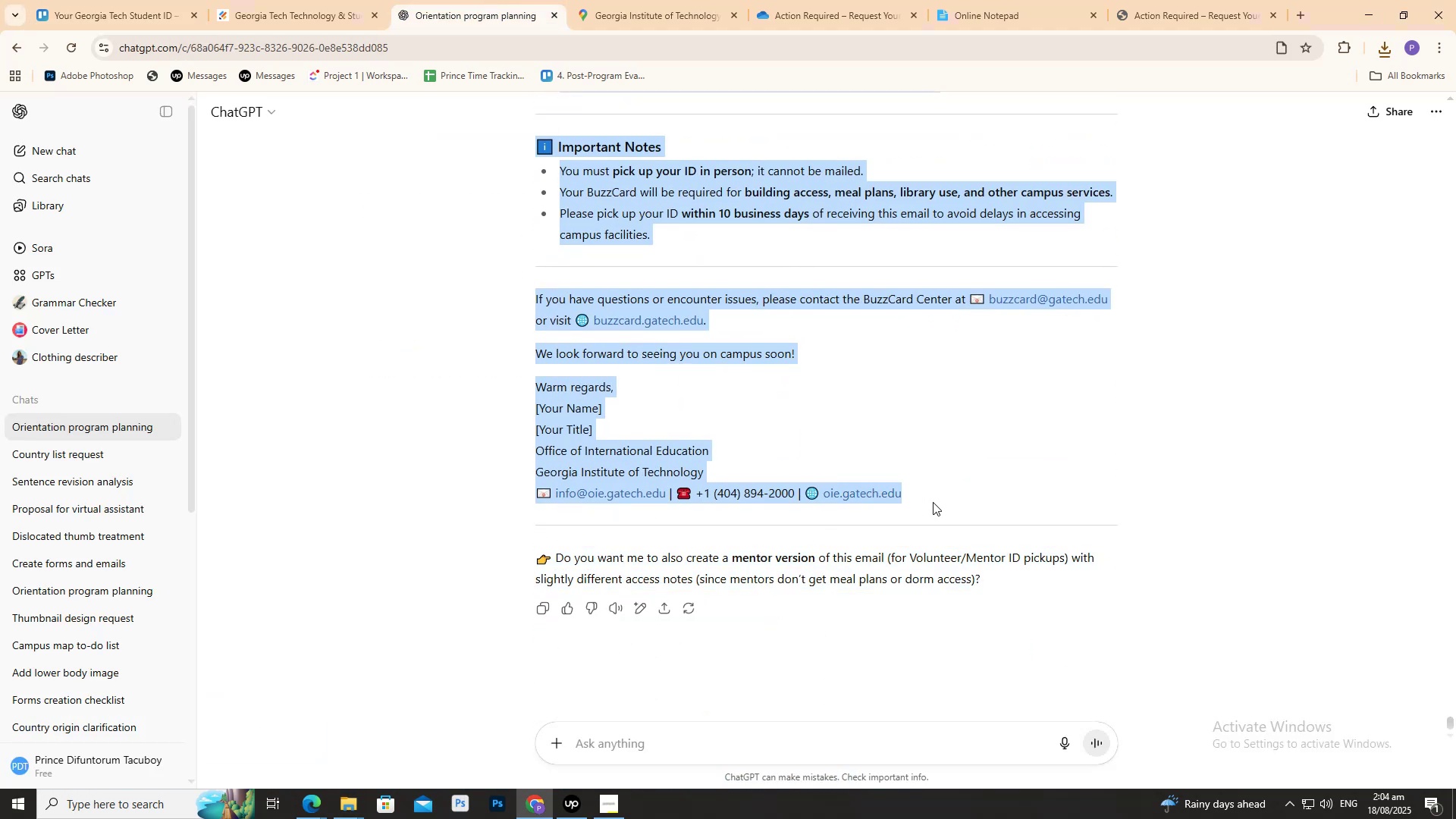 
key(Control+C)
 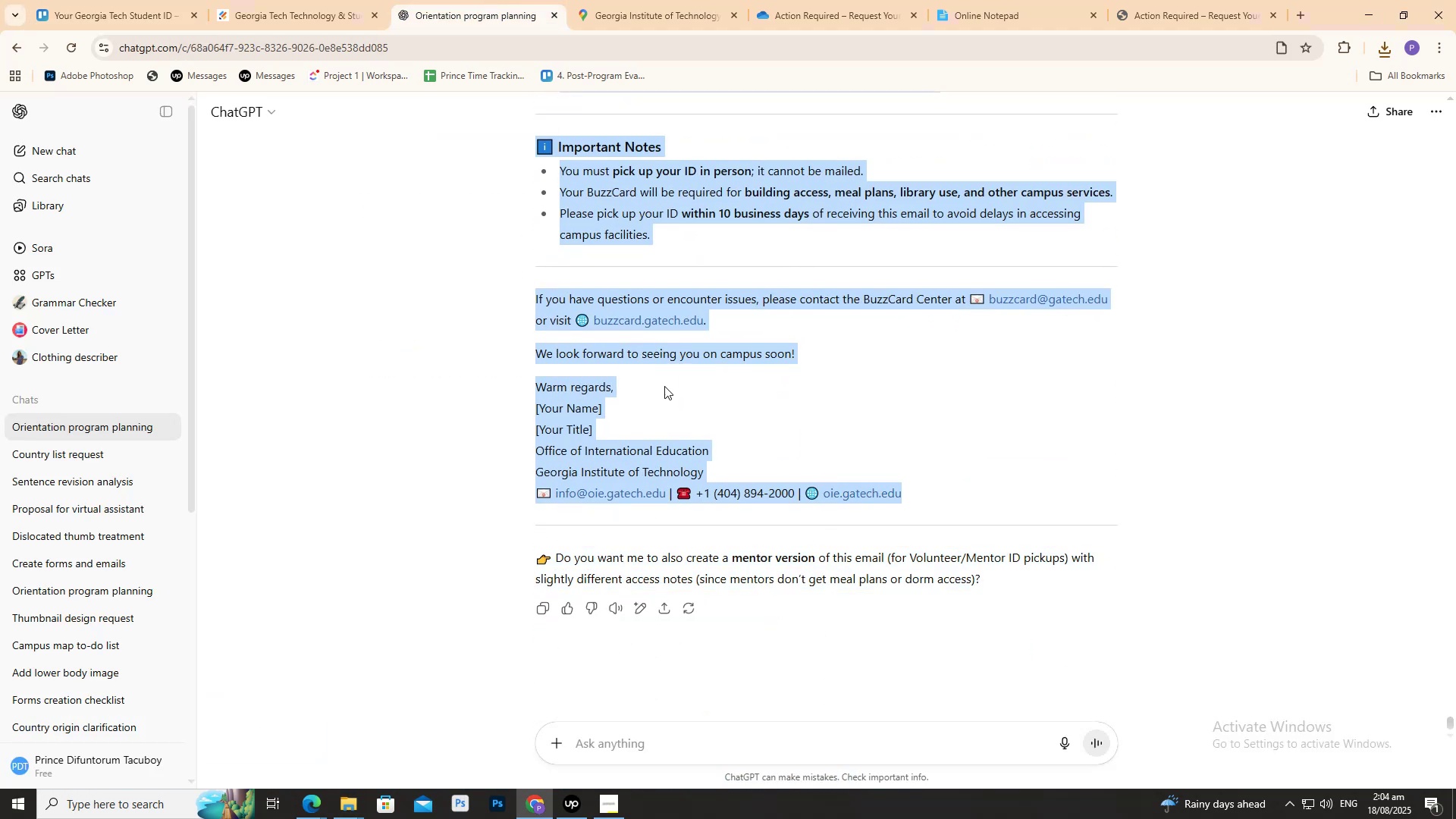 
key(Control+C)
 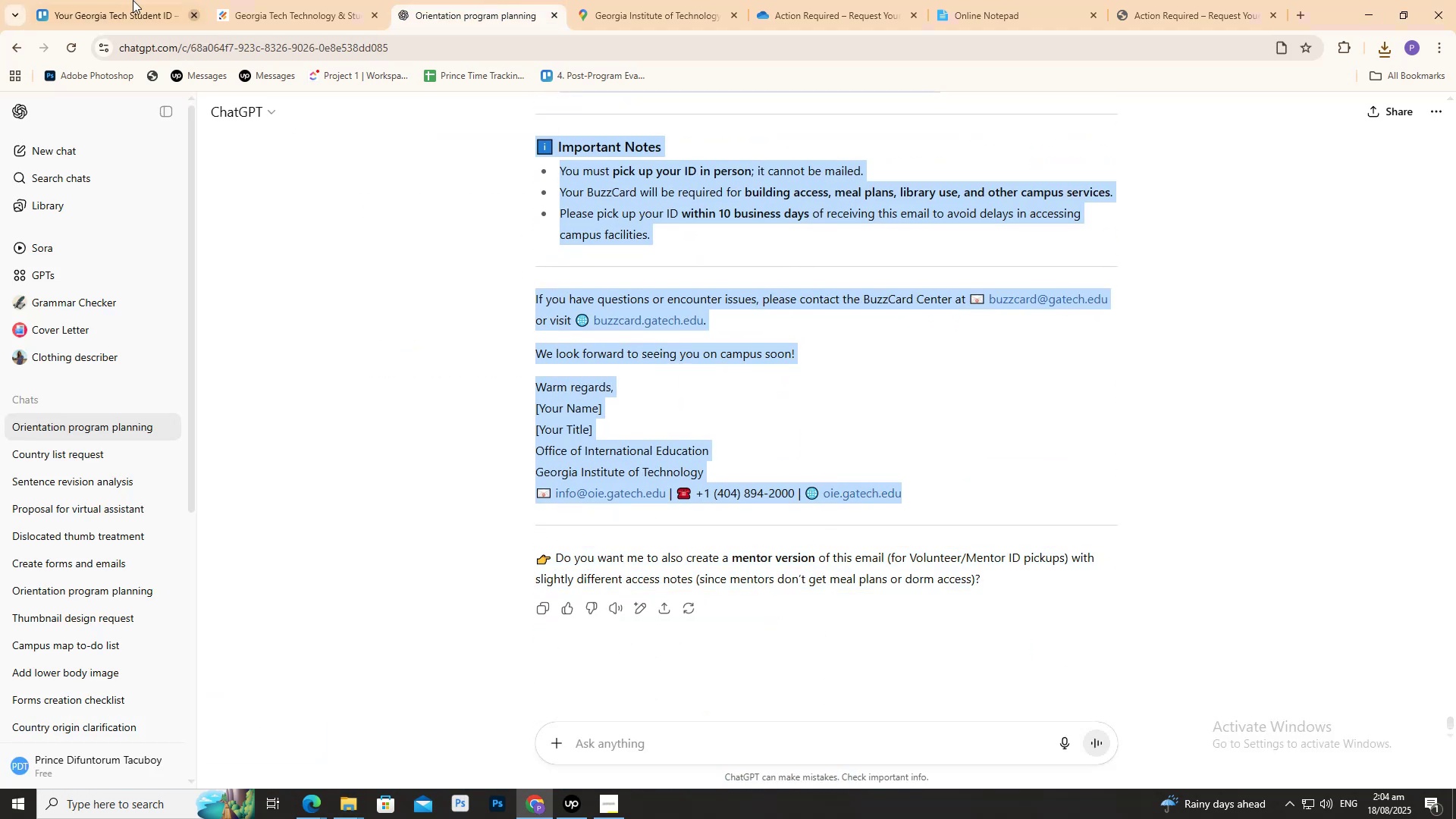 
left_click([131, 0])
 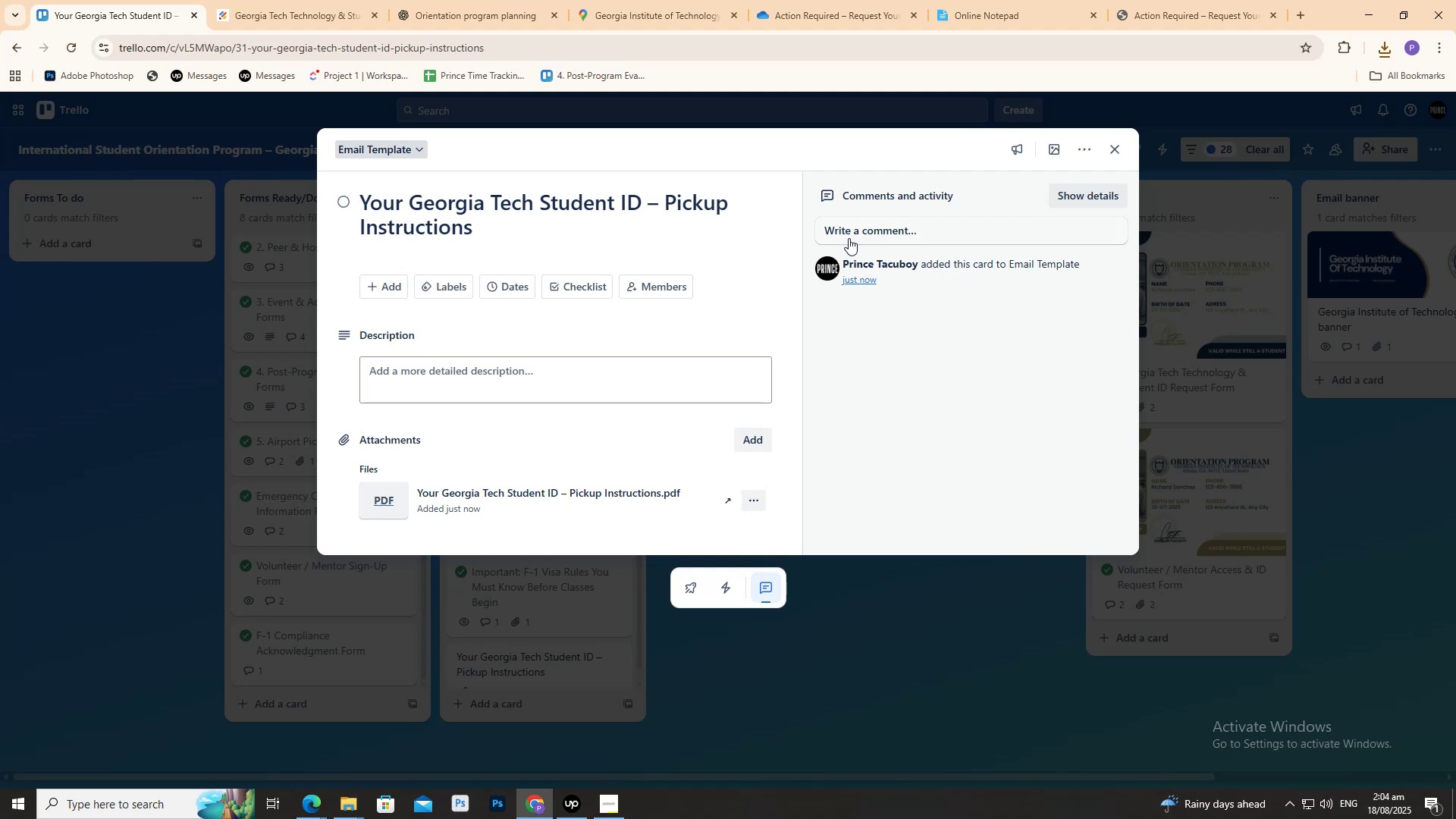 
left_click([853, 240])
 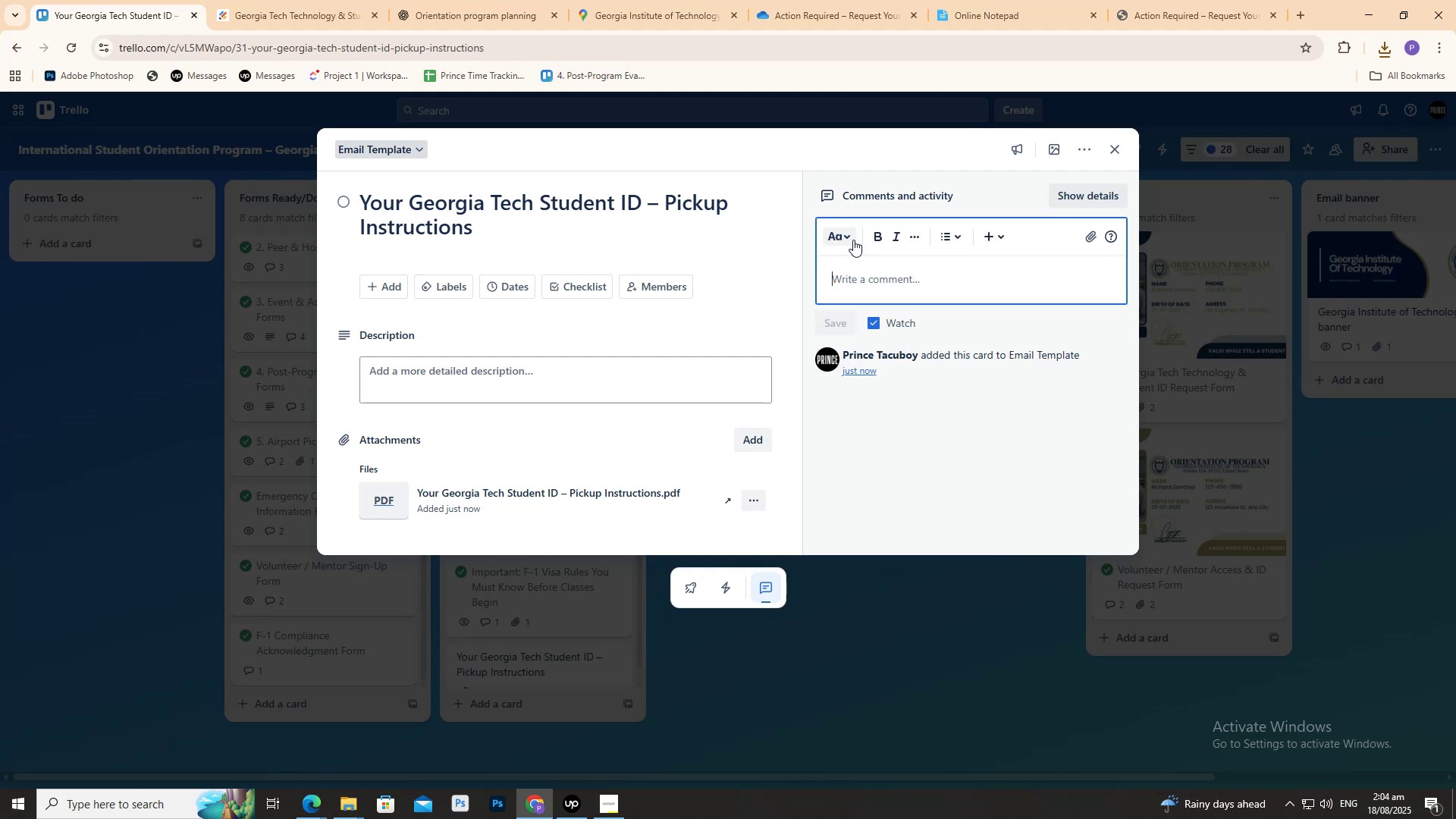 
key(Control+ControlLeft)
 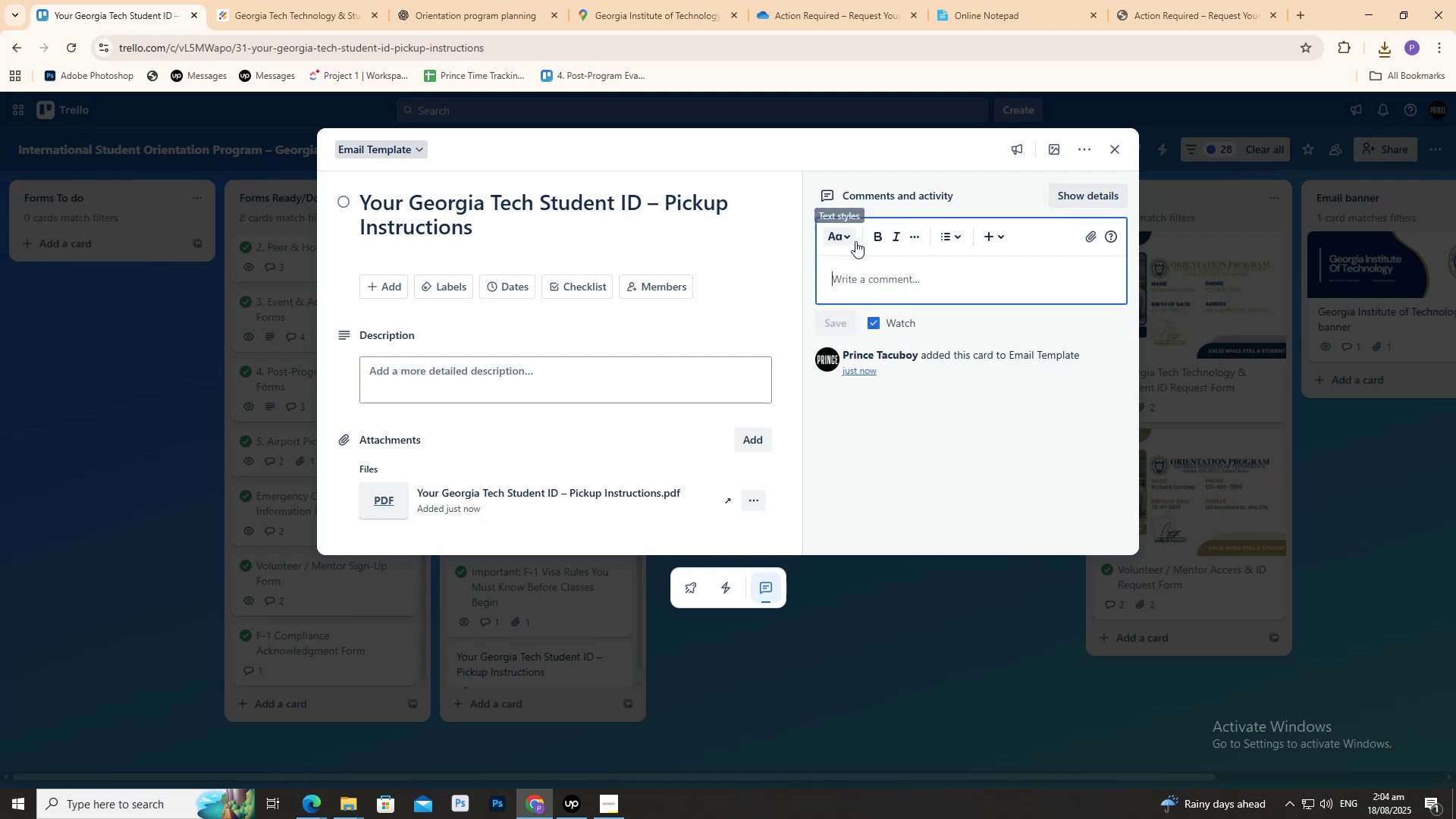 
key(Control+V)
 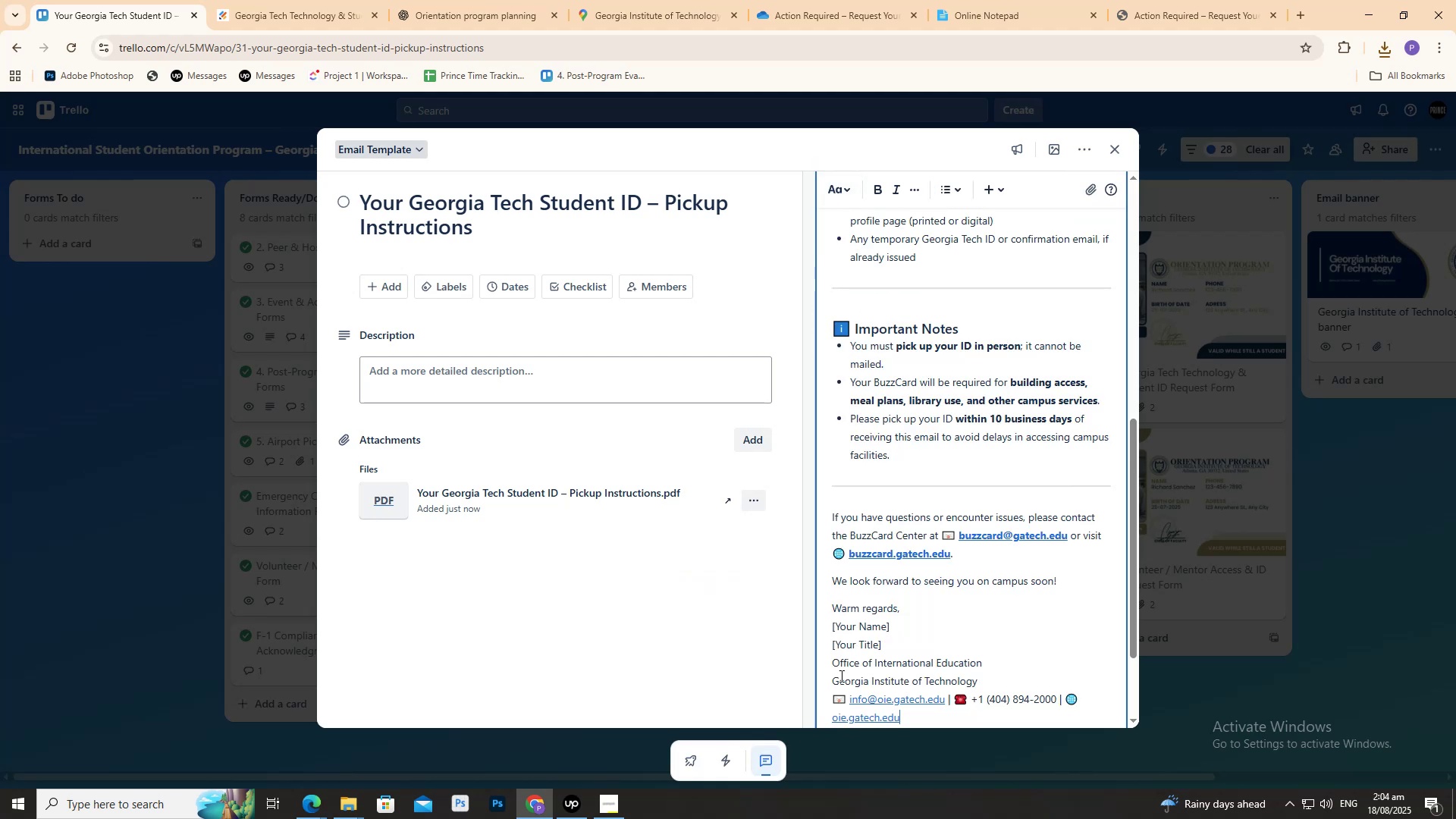 
scroll: coordinate [860, 640], scroll_direction: down, amount: 6.0
 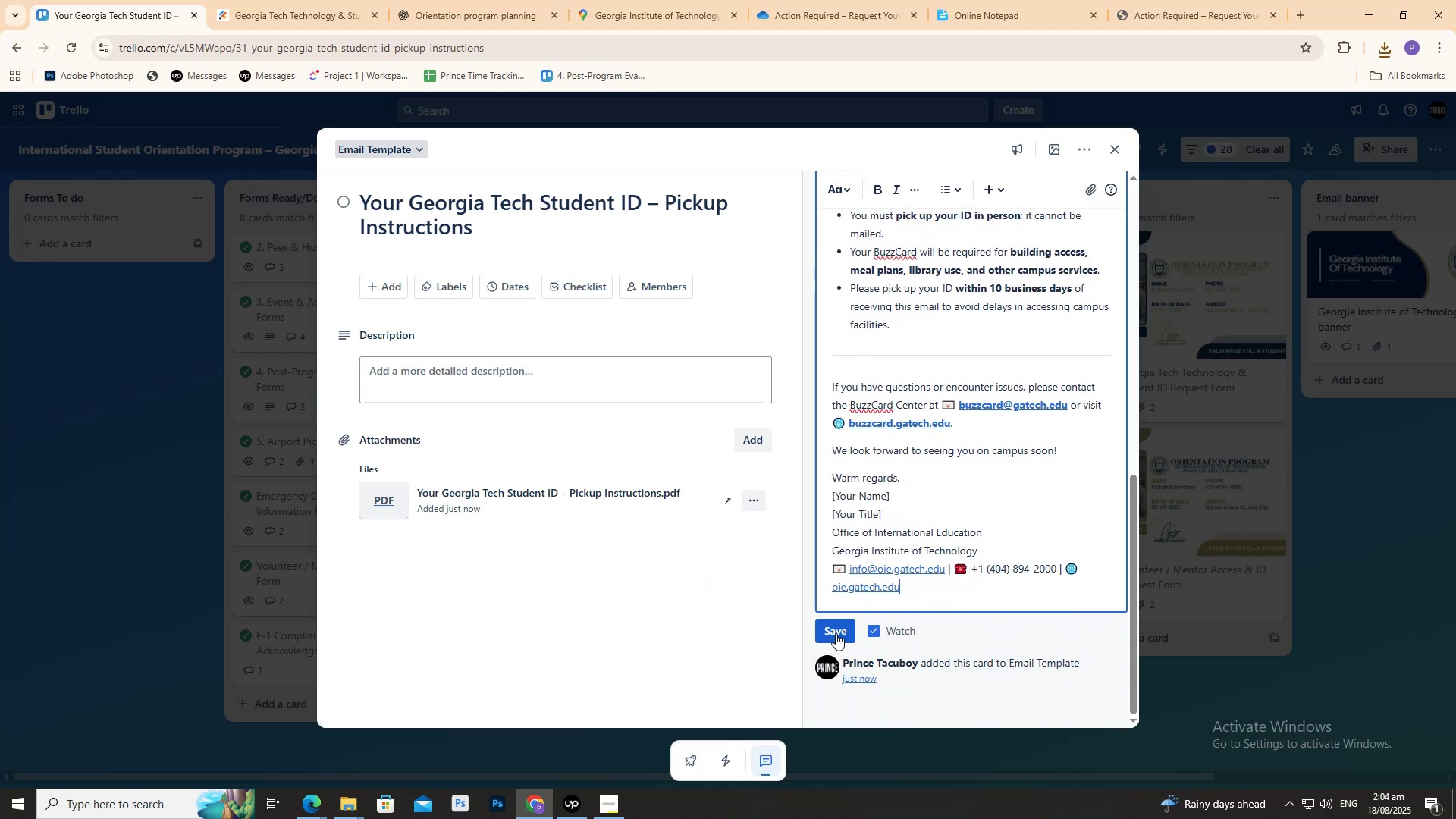 
left_click([836, 633])
 